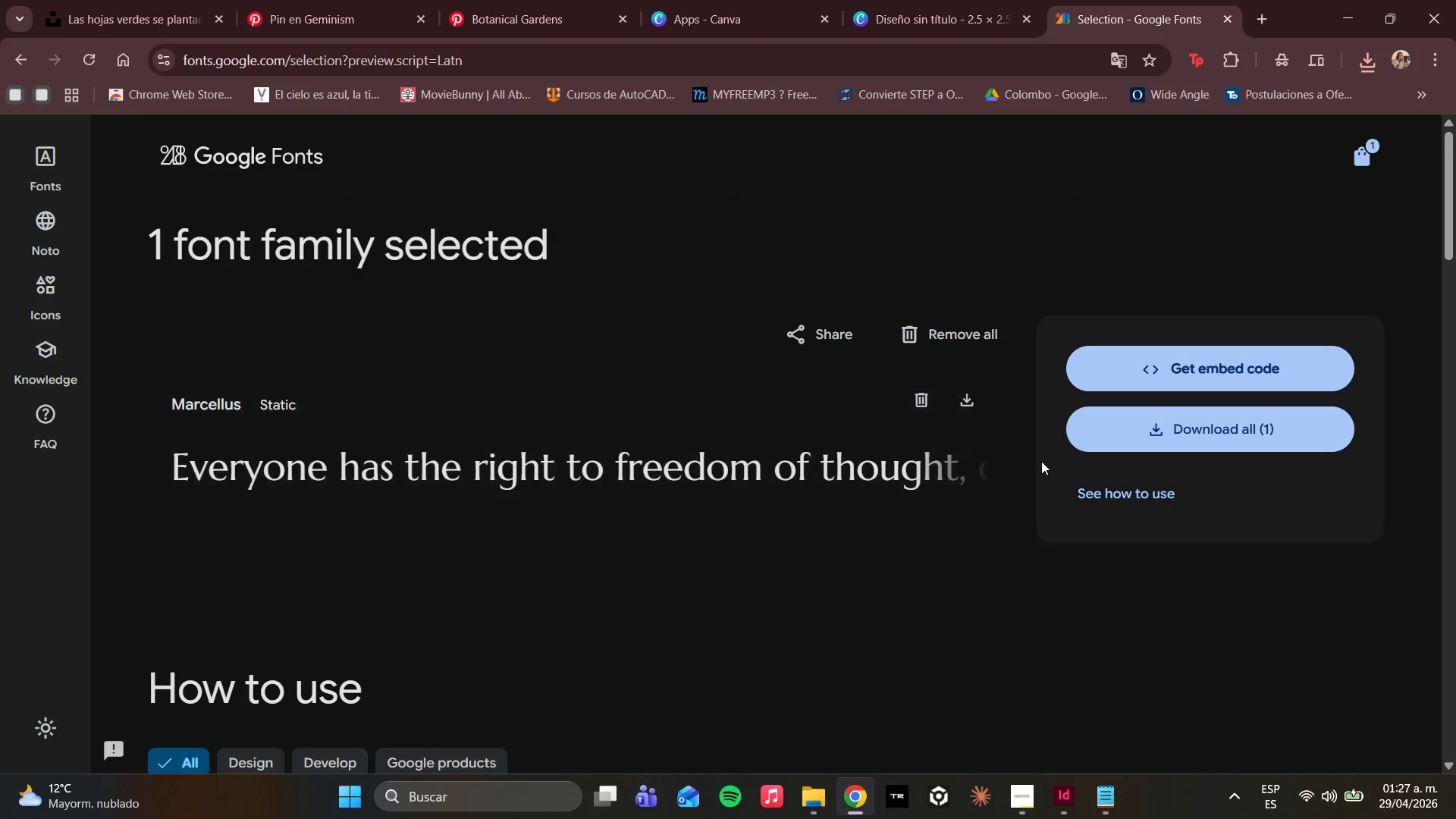 
left_click([796, 810])
 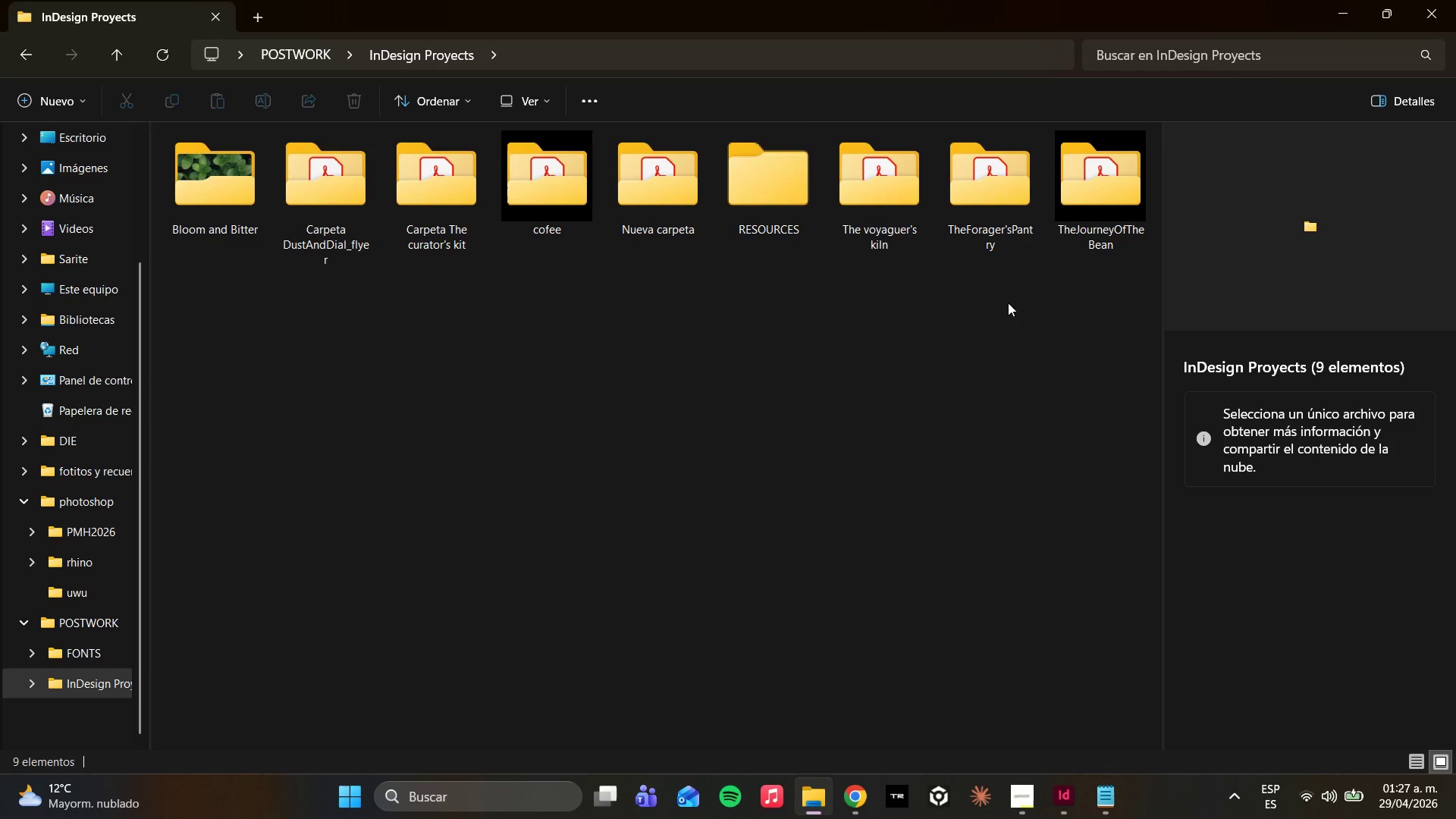 
double_click([199, 164])
 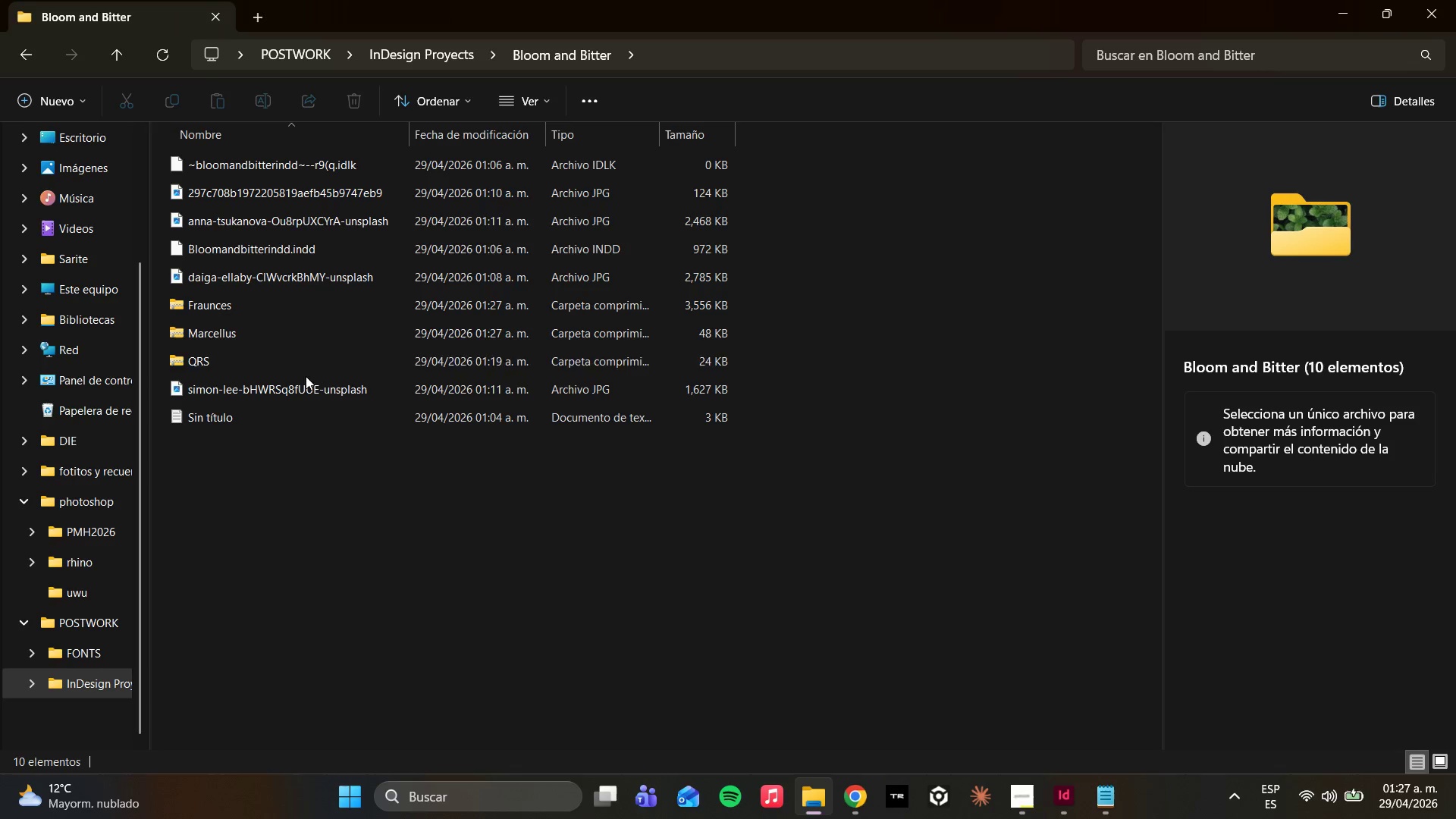 
right_click([267, 331])
 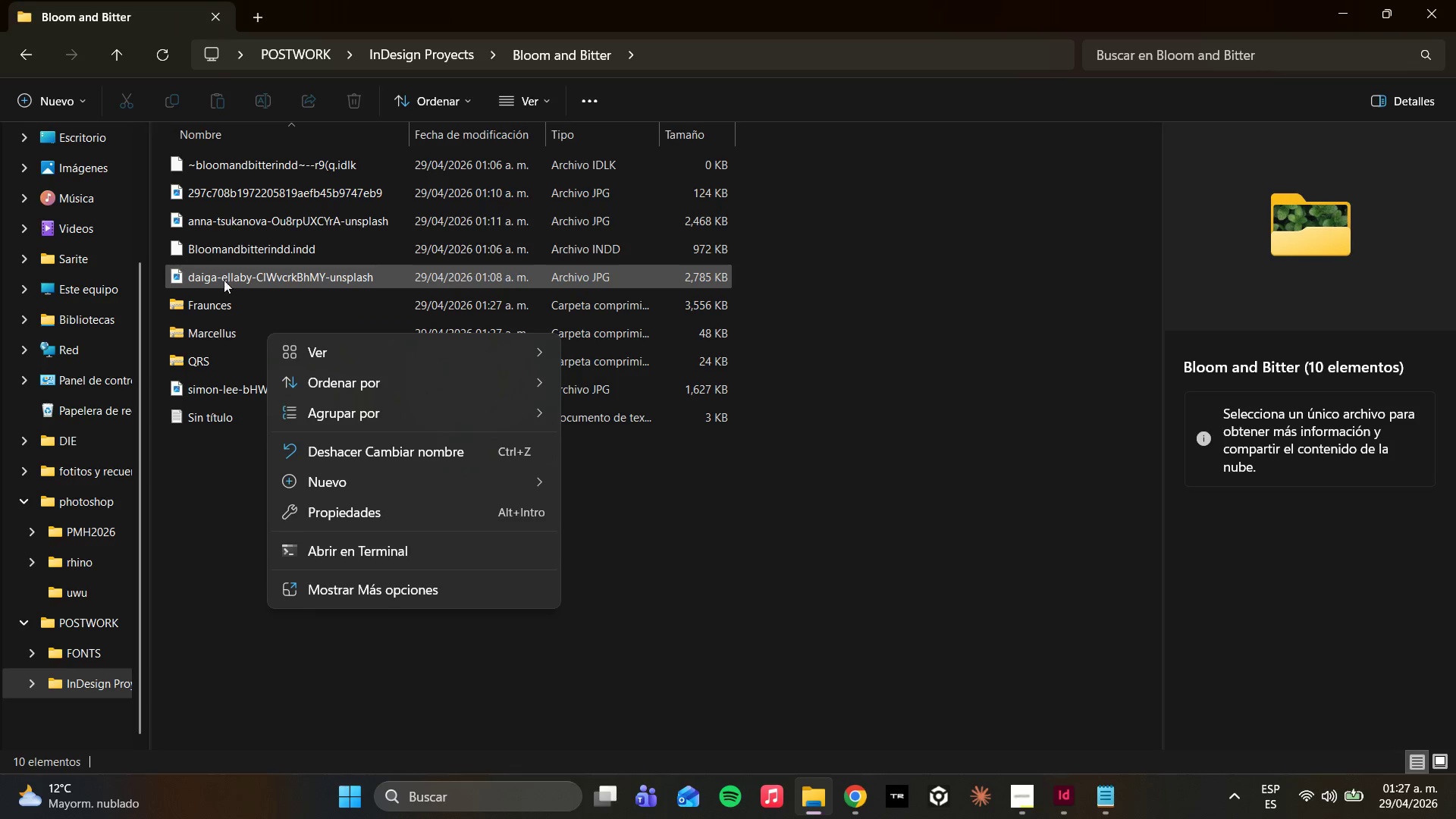 
double_click([215, 312])
 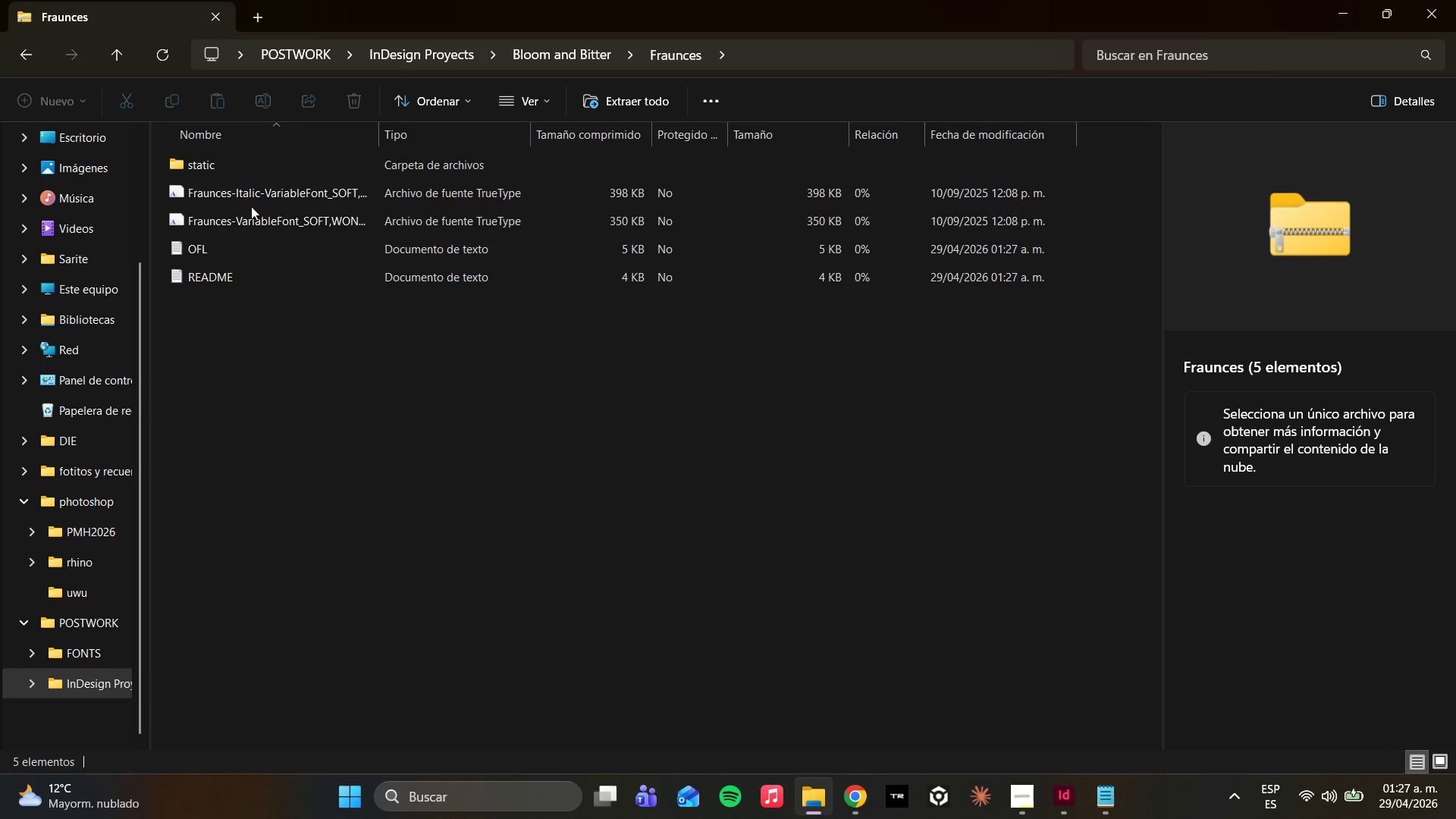 
right_click([251, 196])
 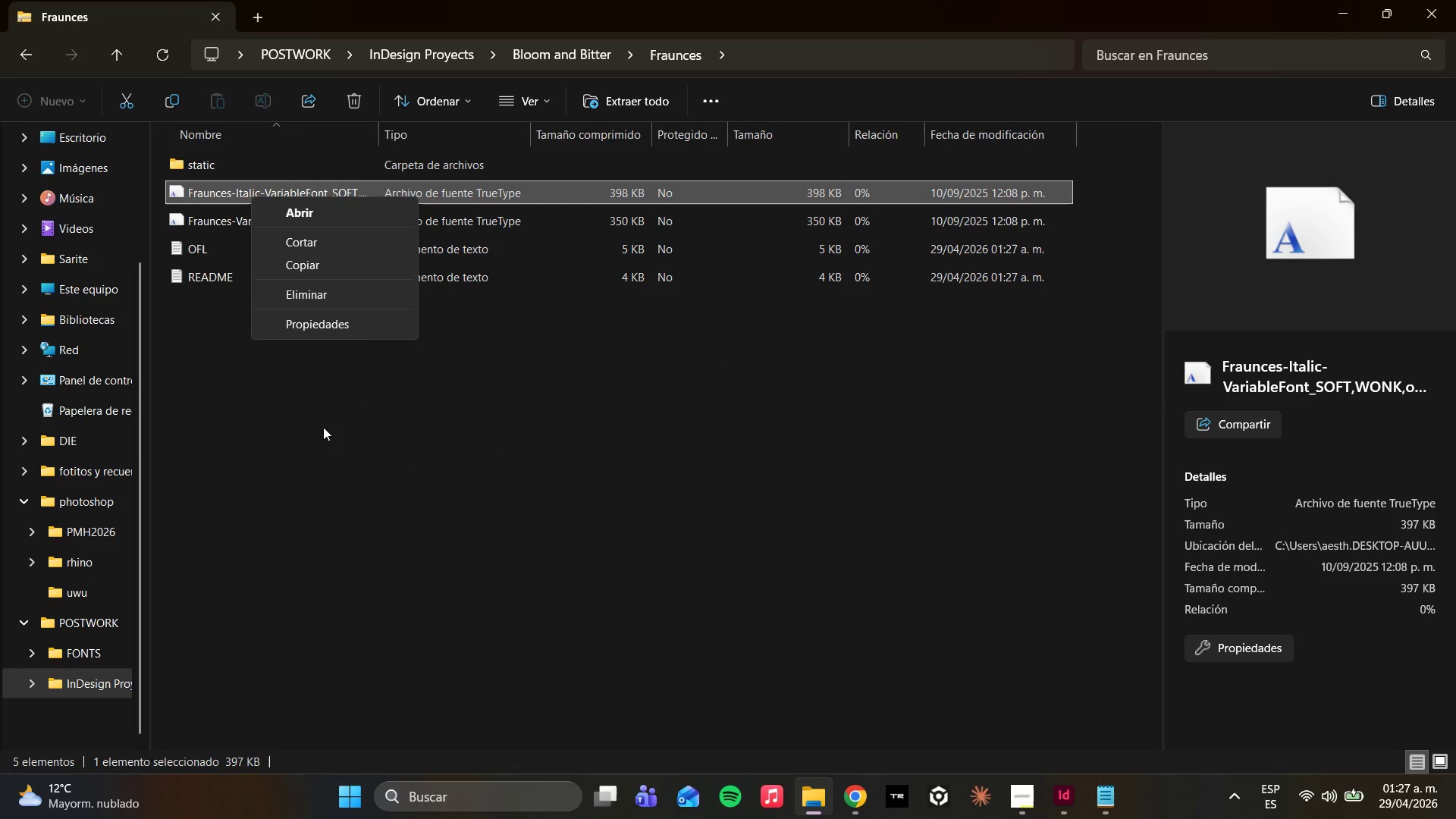 
left_click([320, 415])
 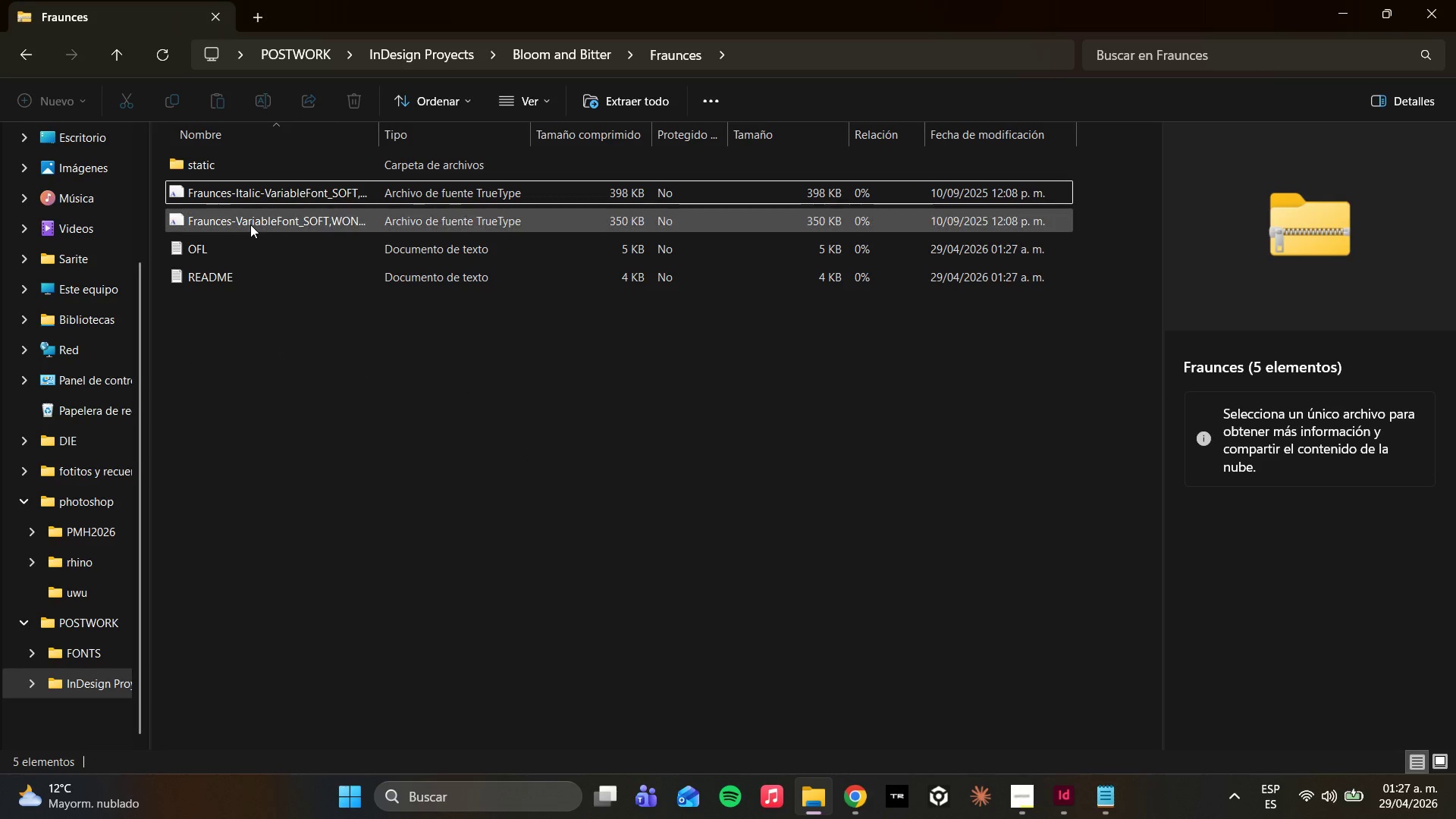 
left_click([250, 224])
 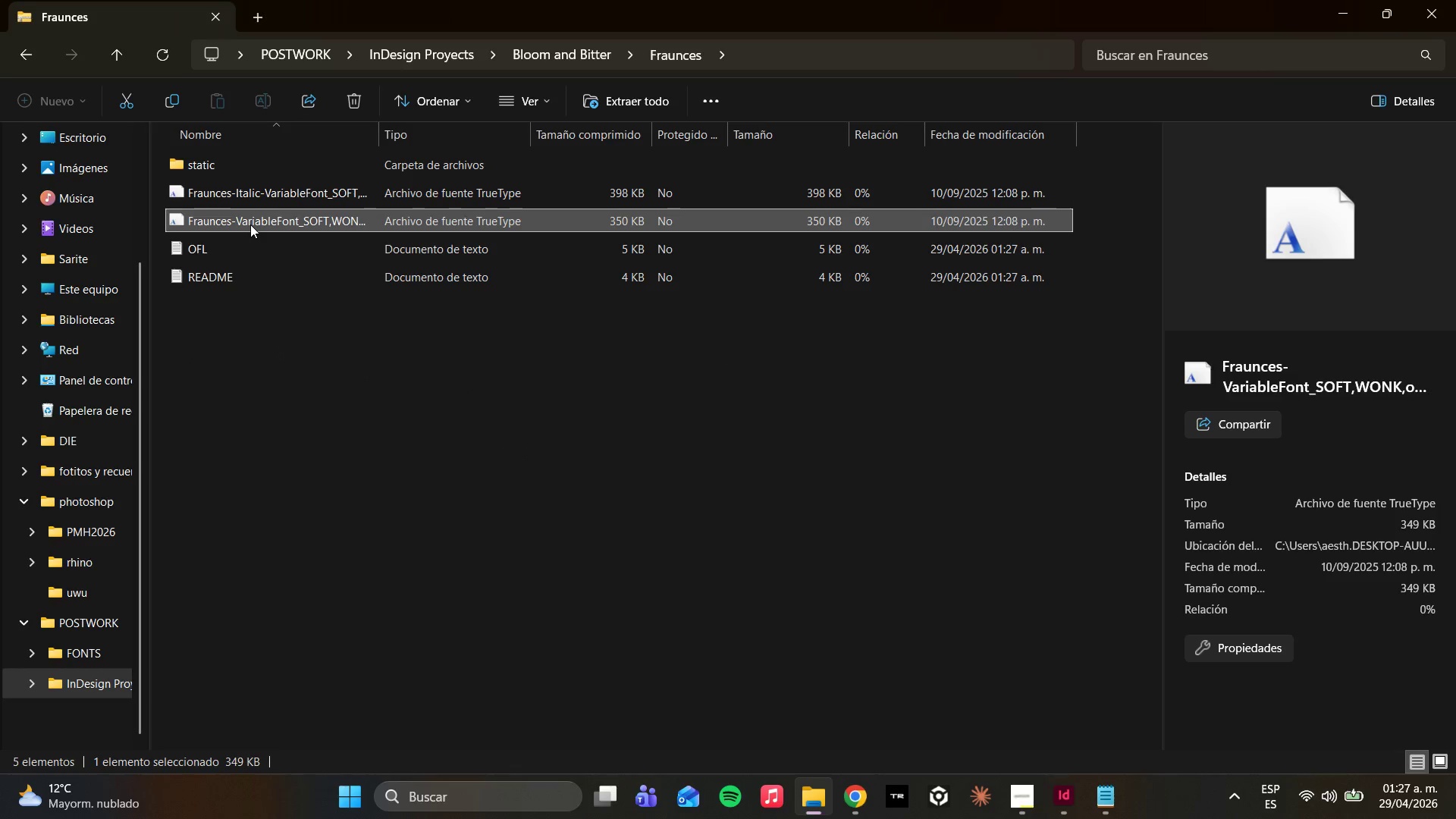 
right_click([250, 224])
 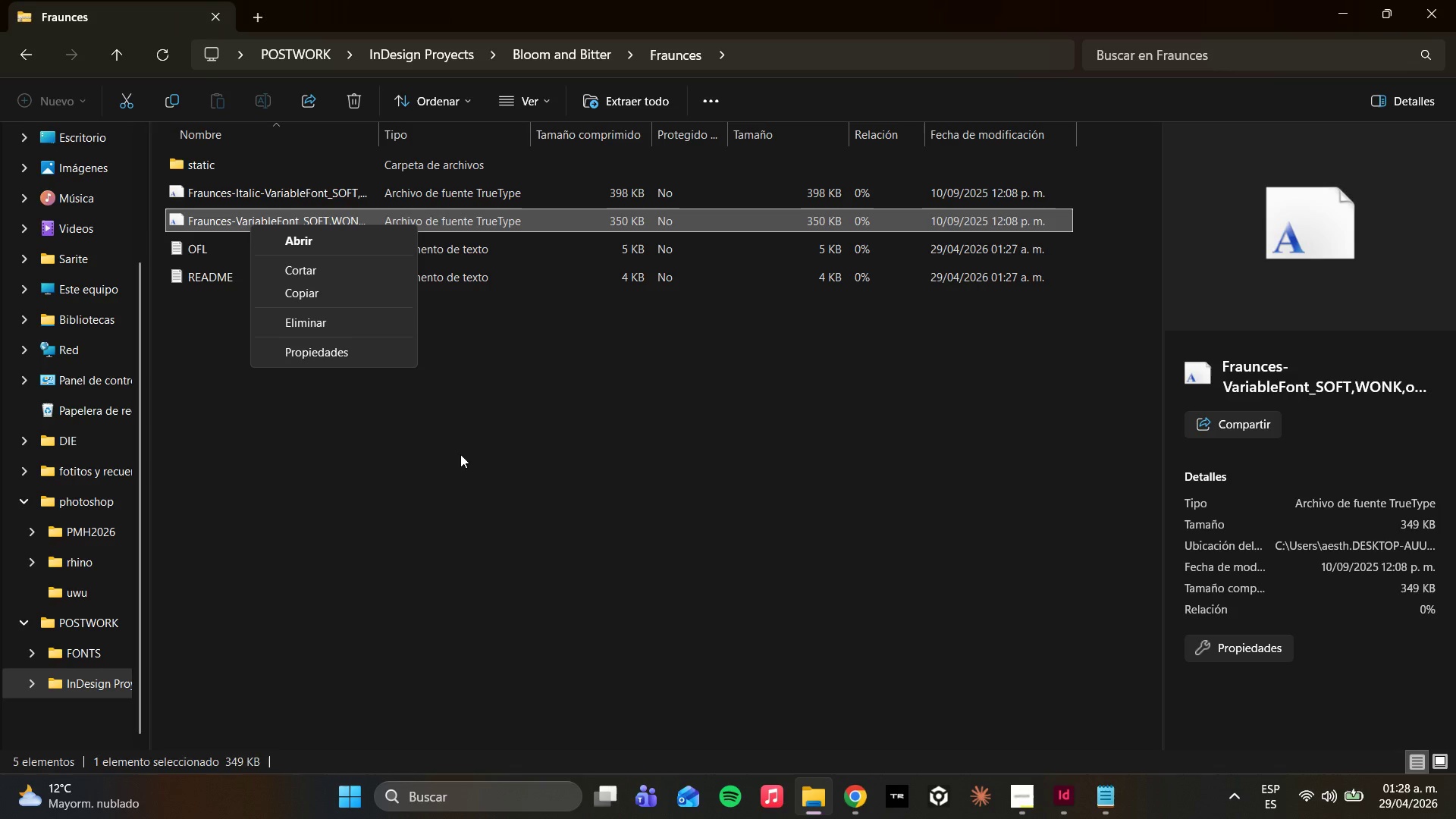 
left_click([461, 454])
 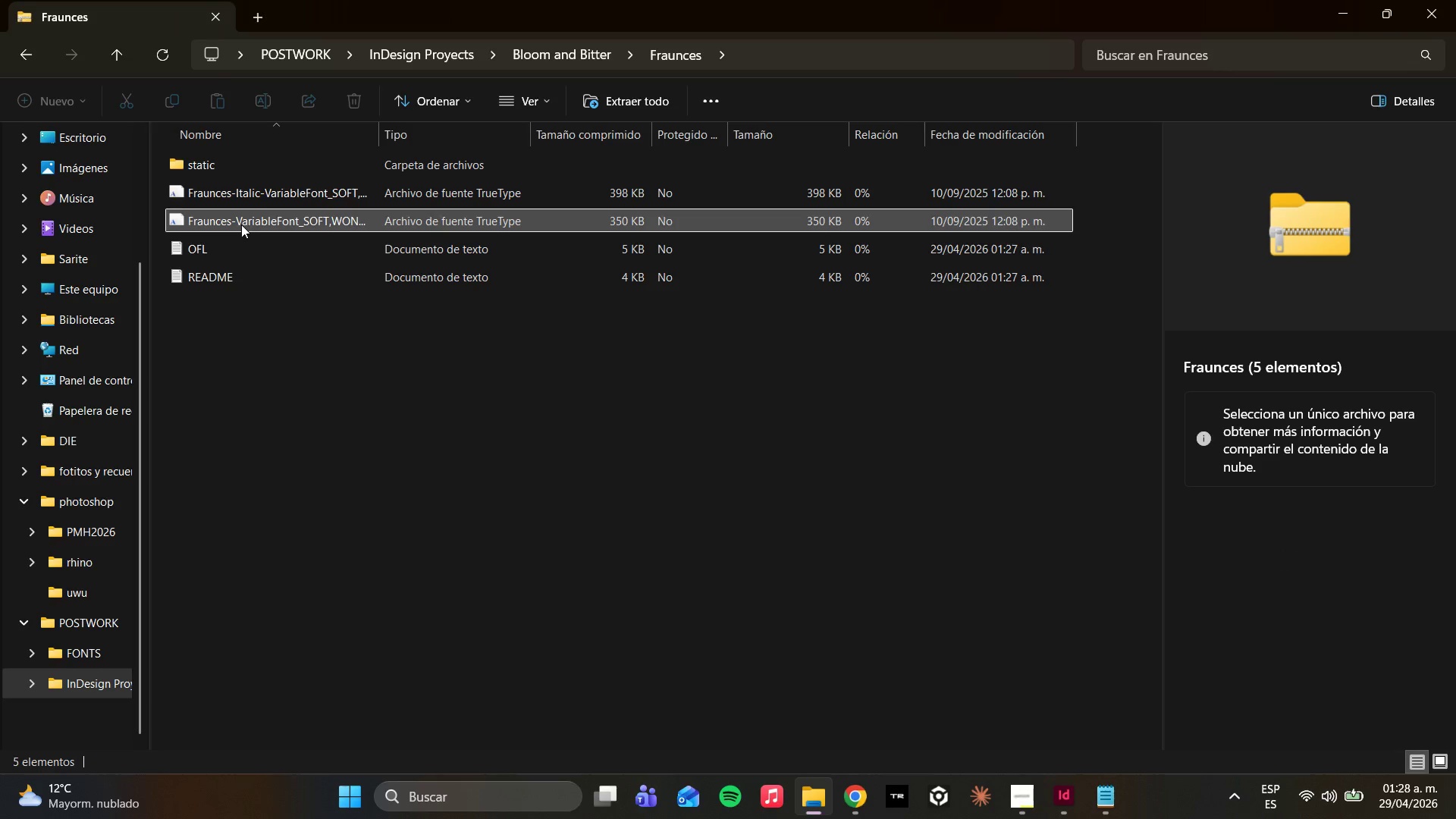 
left_click([237, 218])
 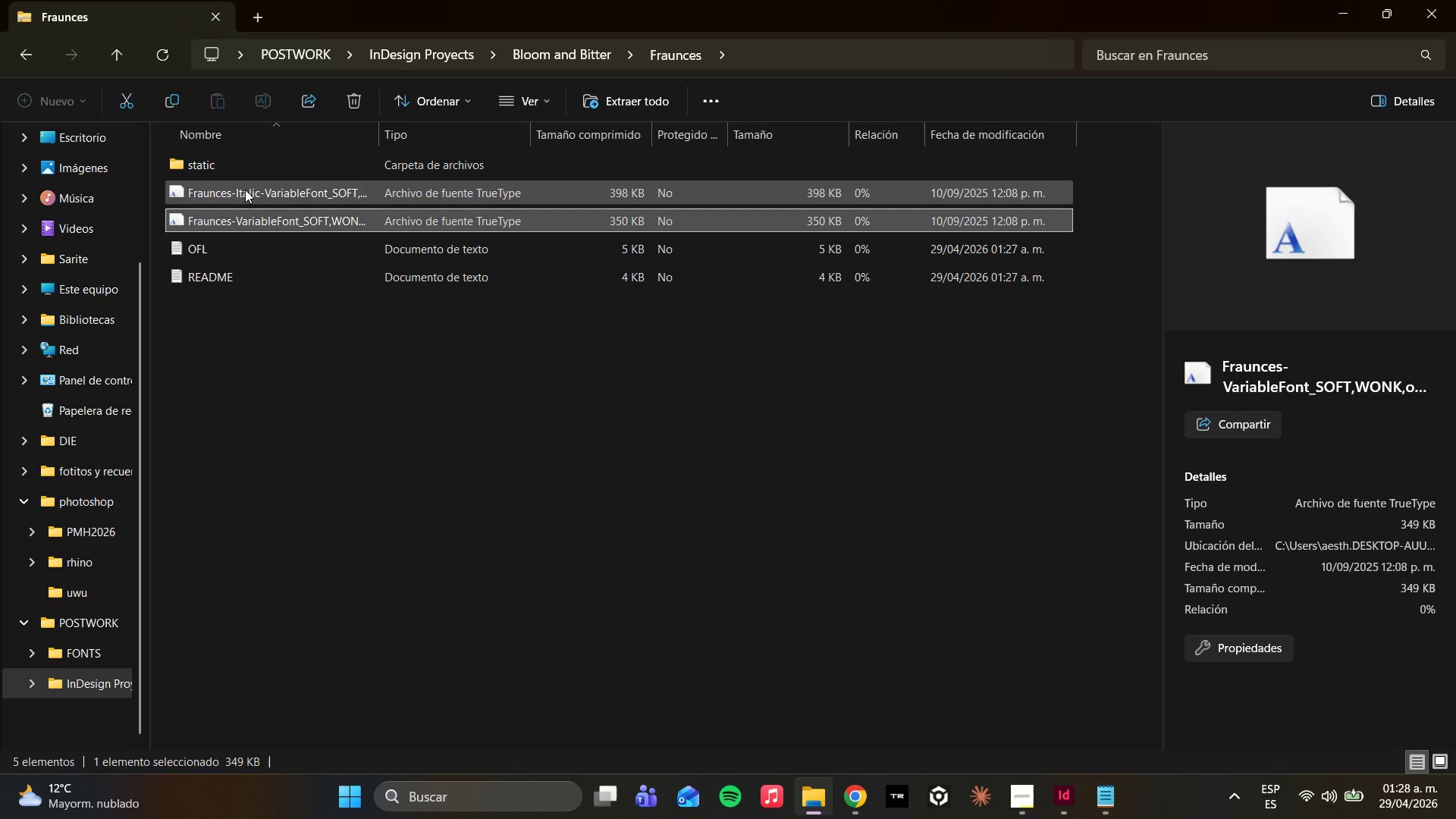 
double_click([245, 188])
 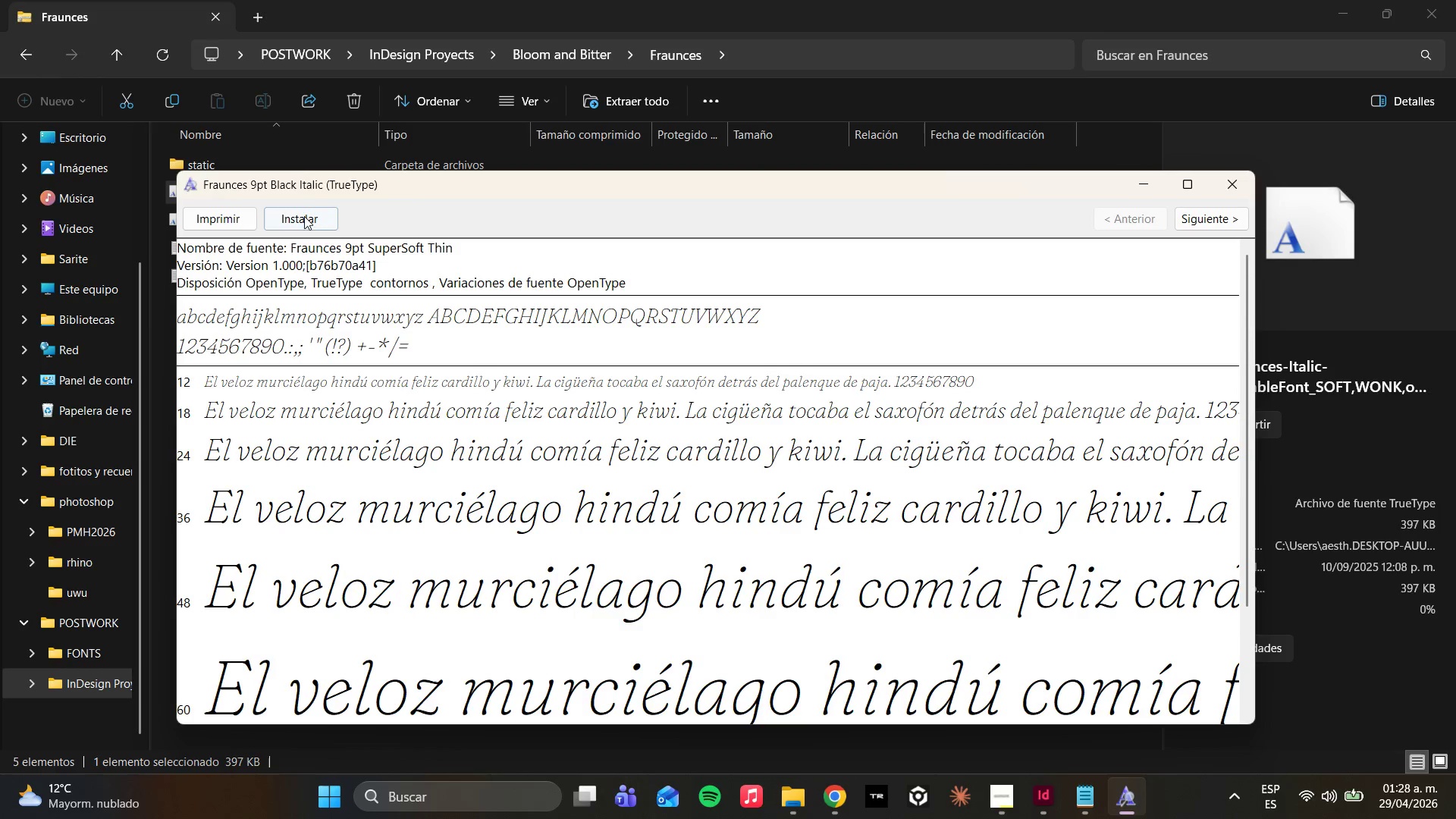 
left_click([301, 206])
 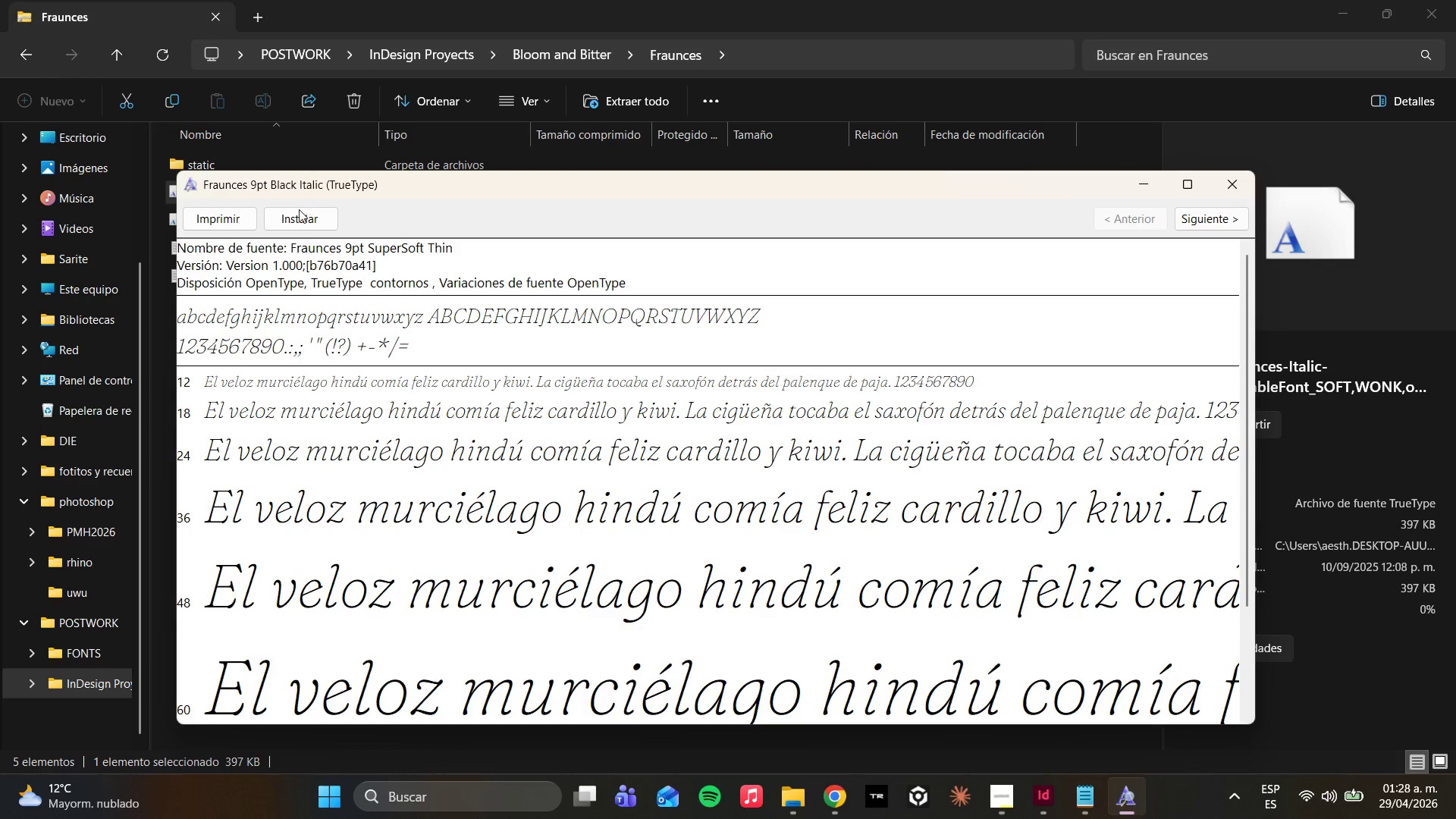 
left_click([299, 209])
 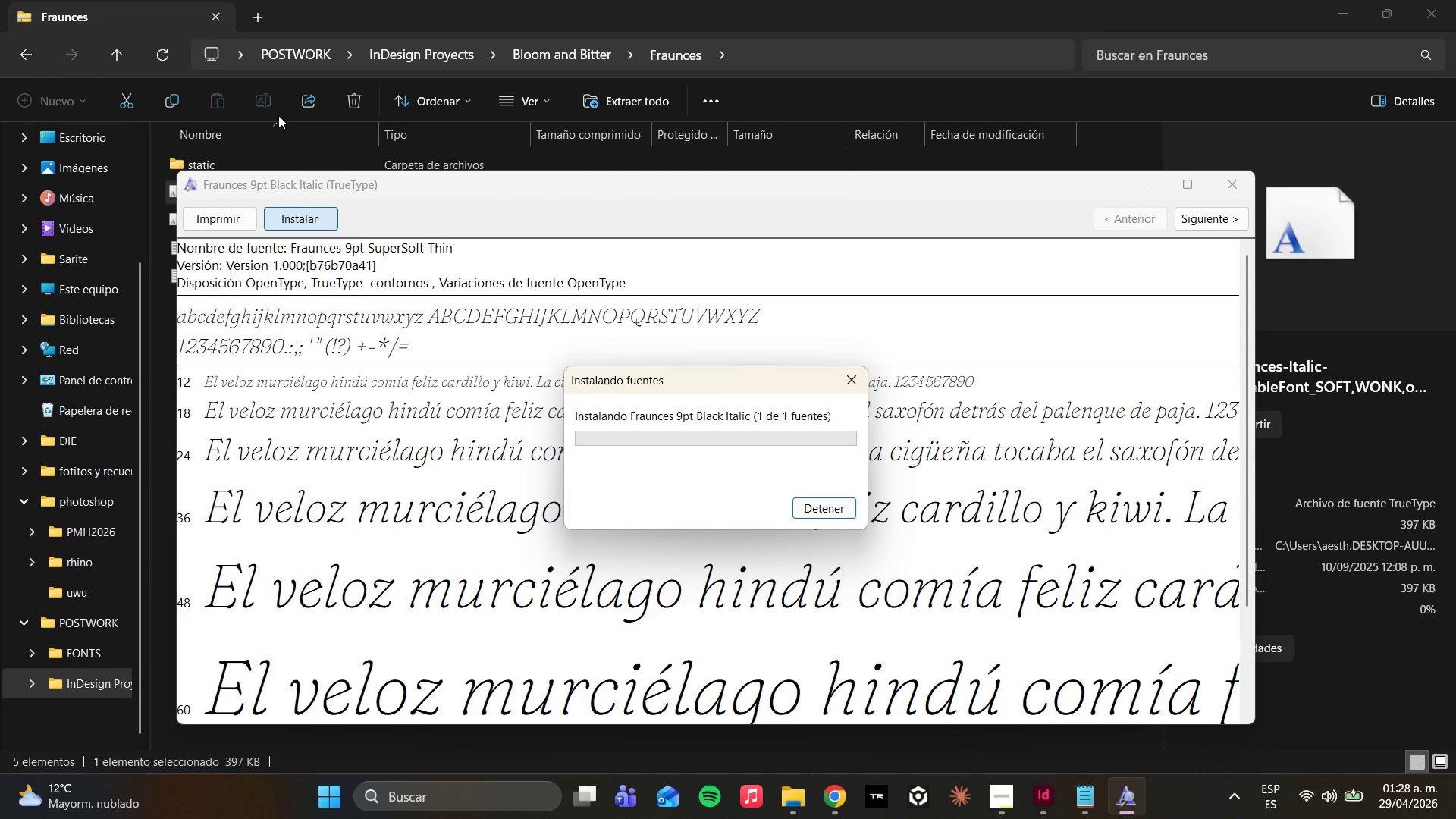 
left_click([290, 148])
 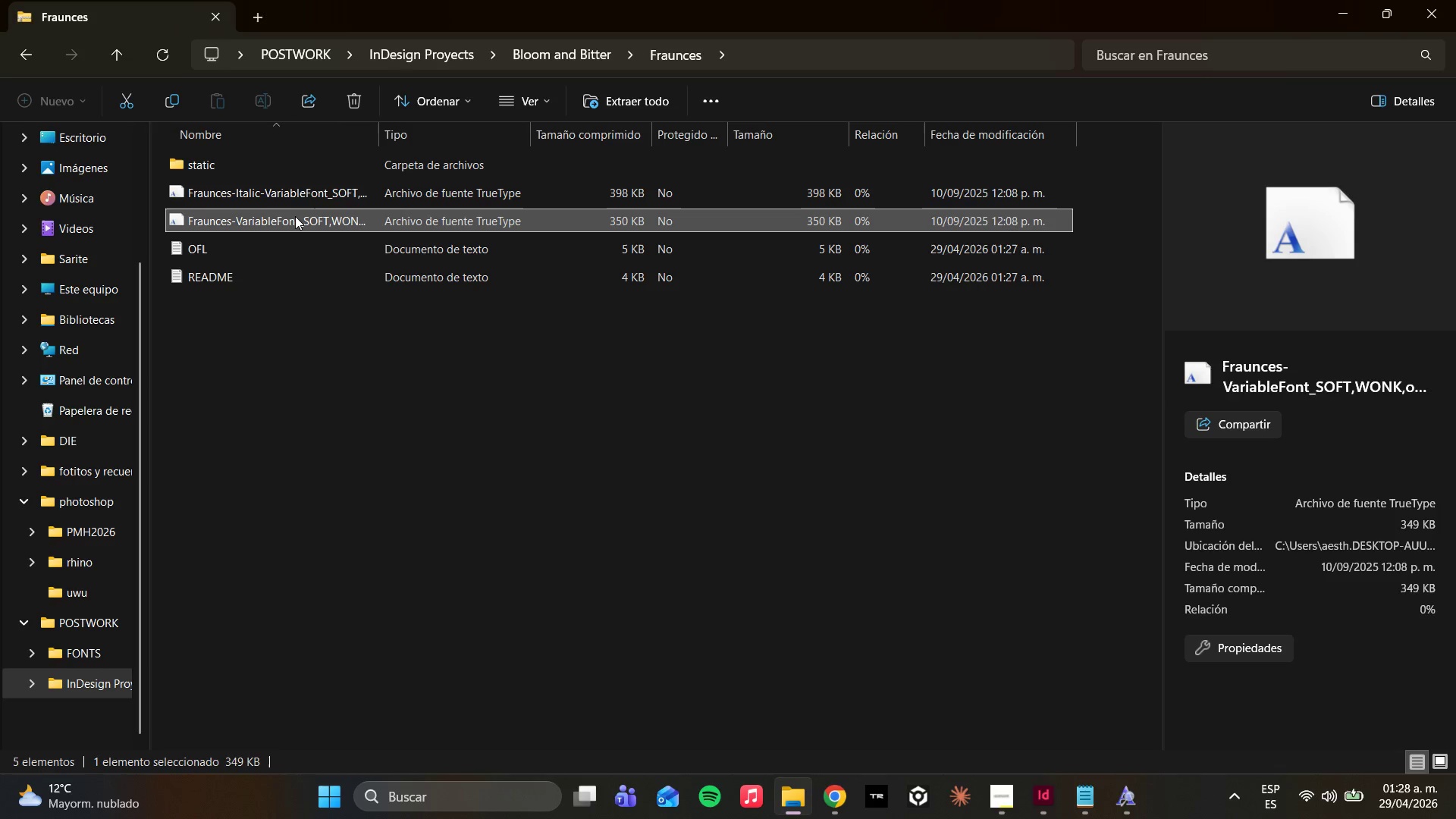 
double_click([295, 216])
 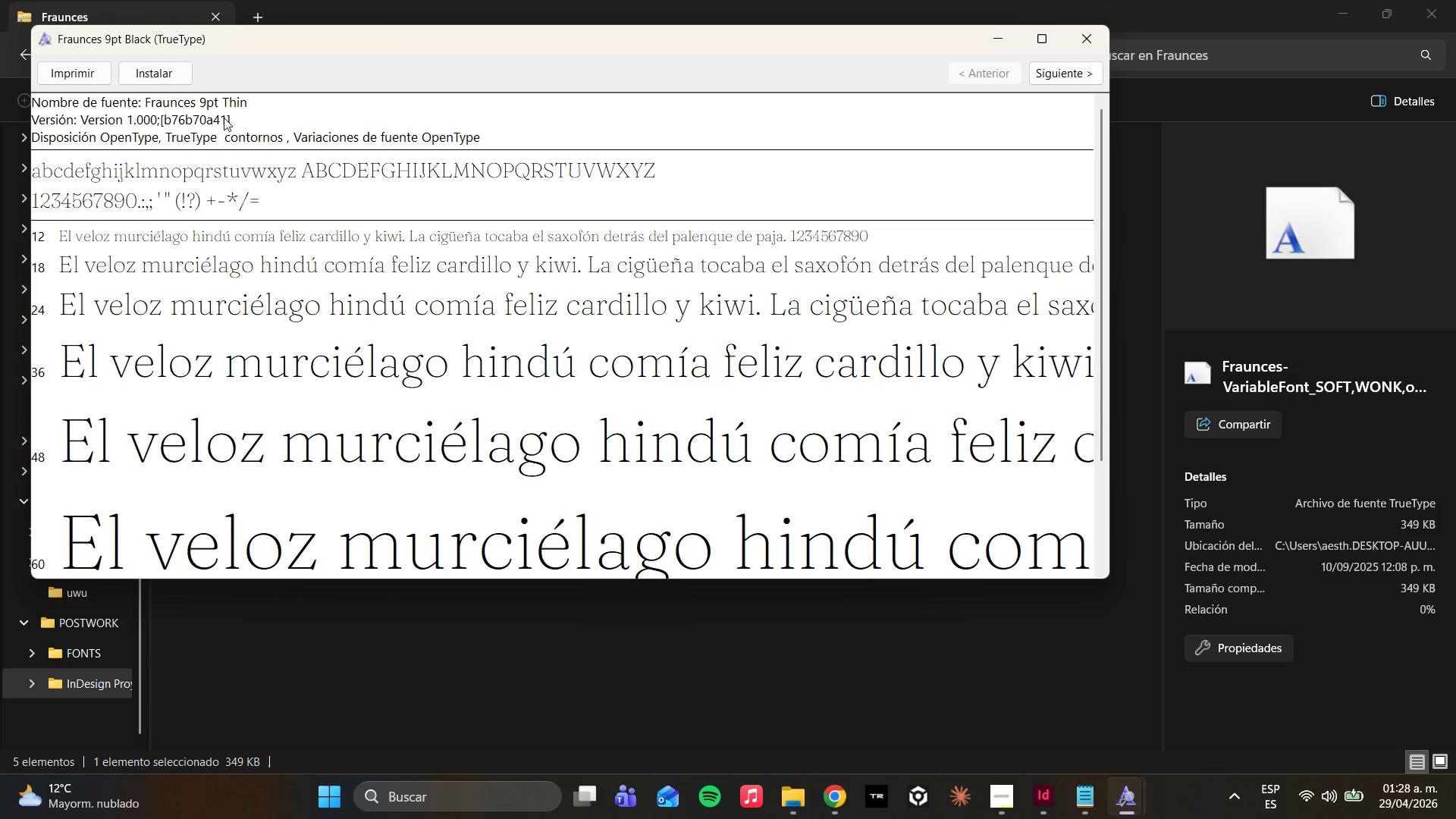 
left_click([174, 70])
 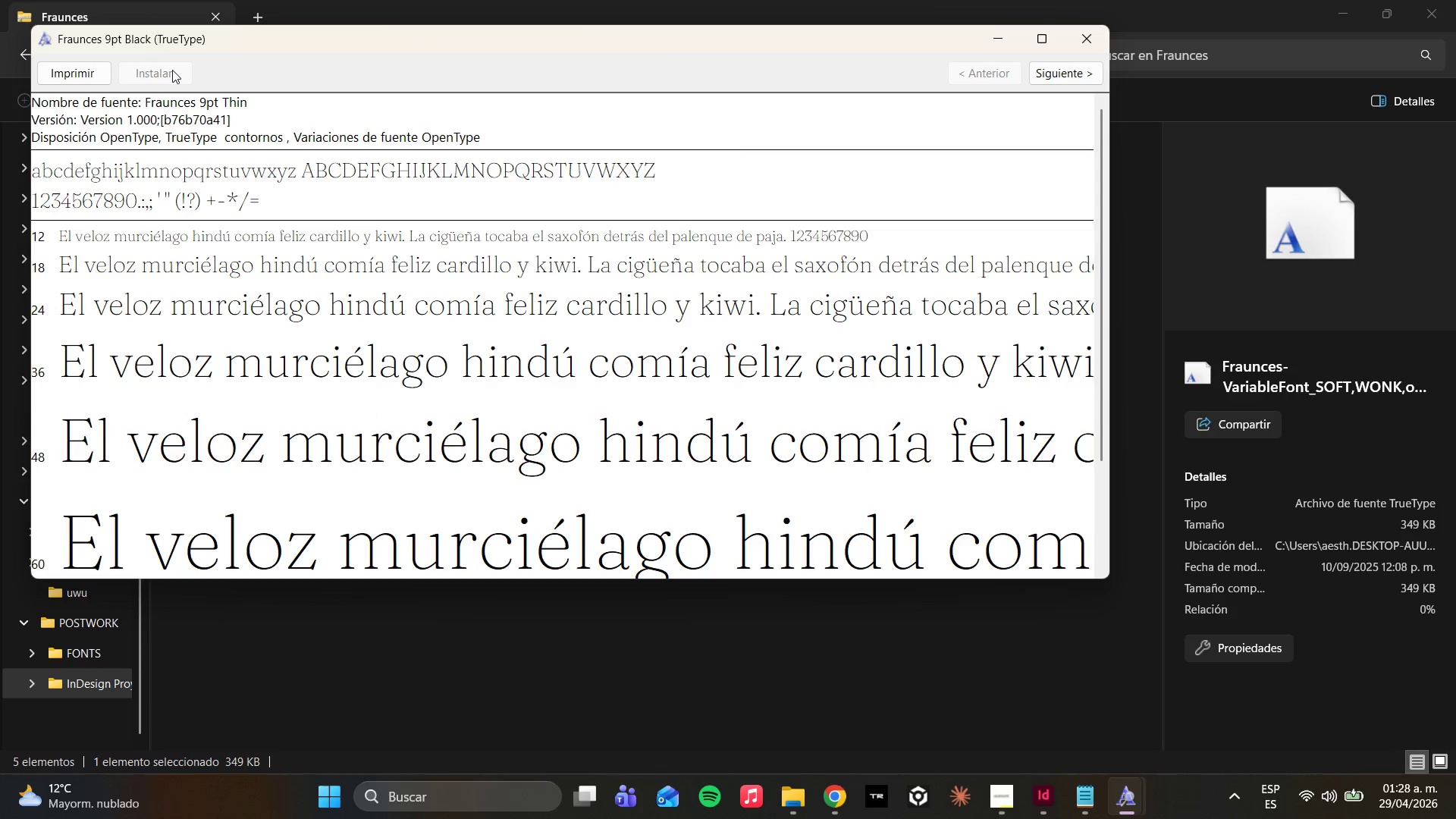 
wait(9.61)
 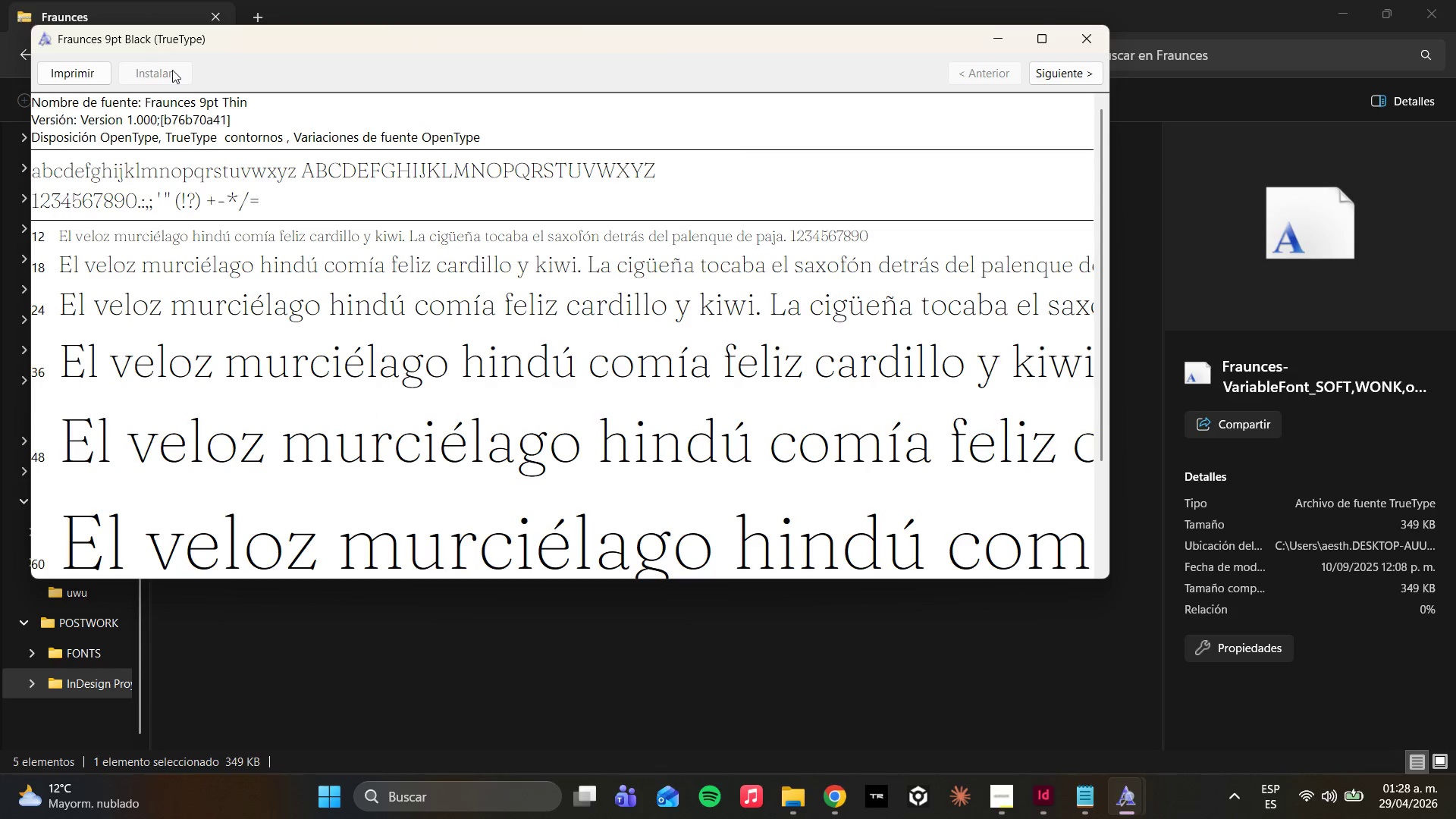 
left_click([475, 623])
 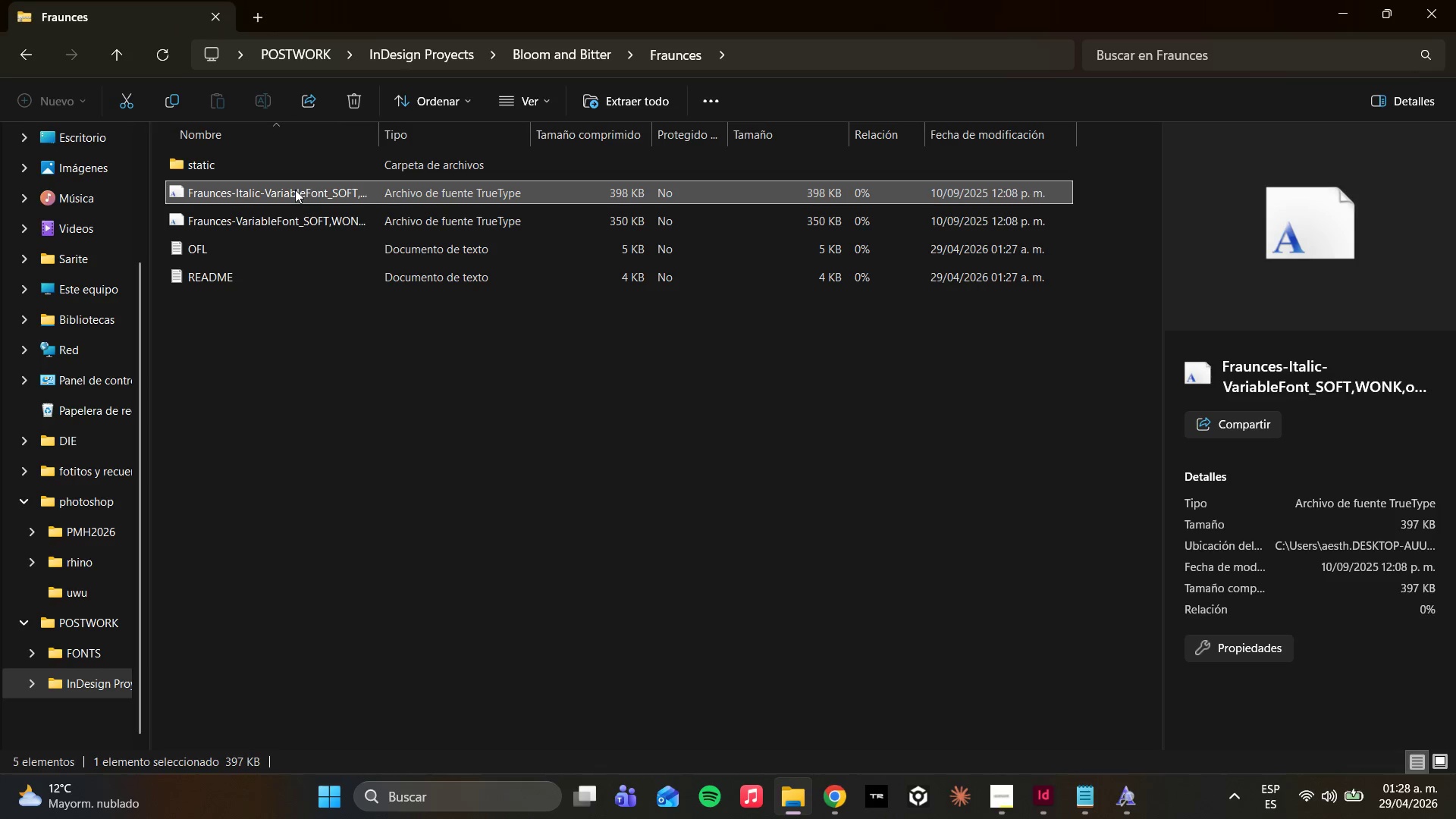 
double_click([295, 190])
 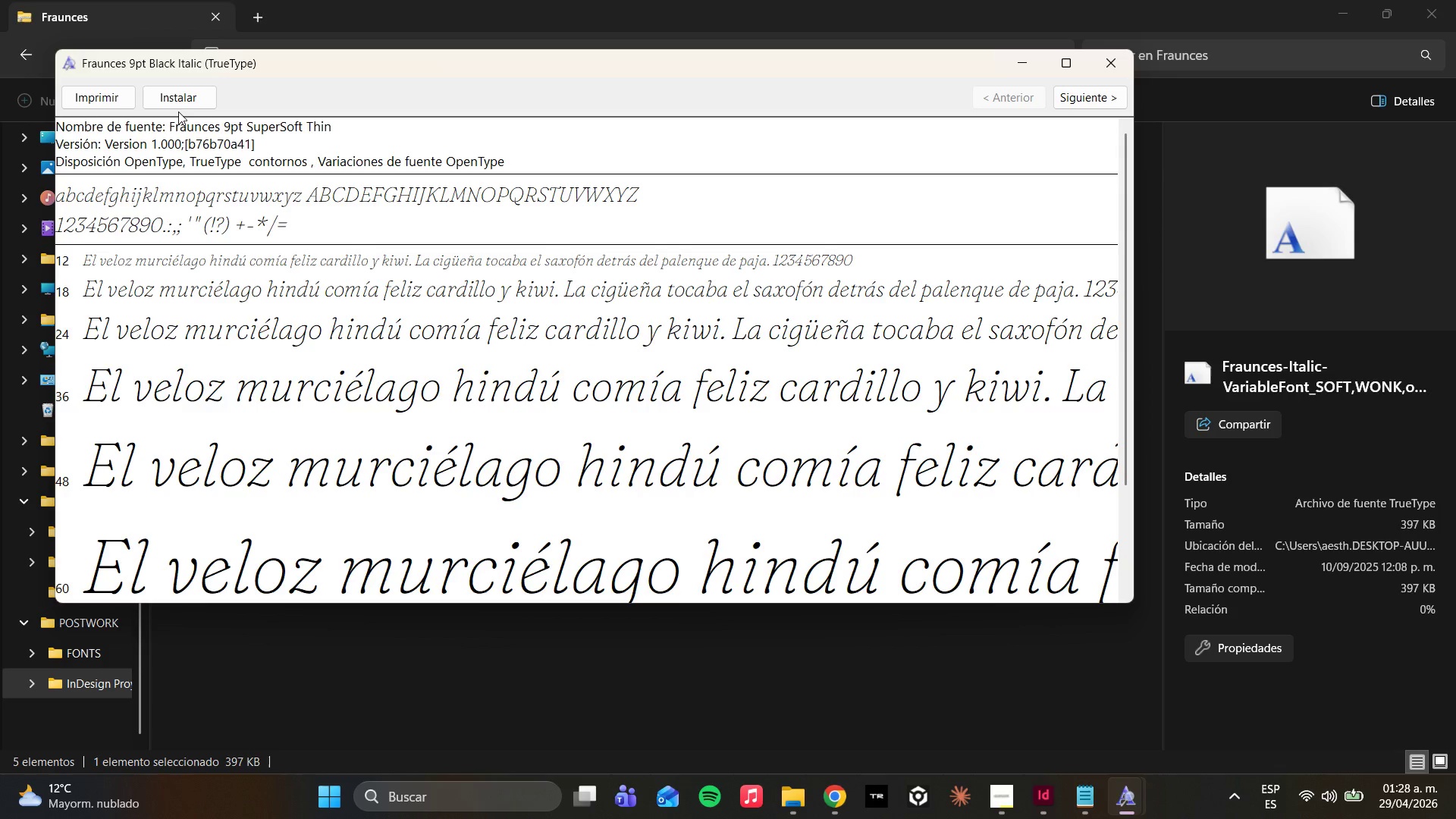 
left_click([173, 105])
 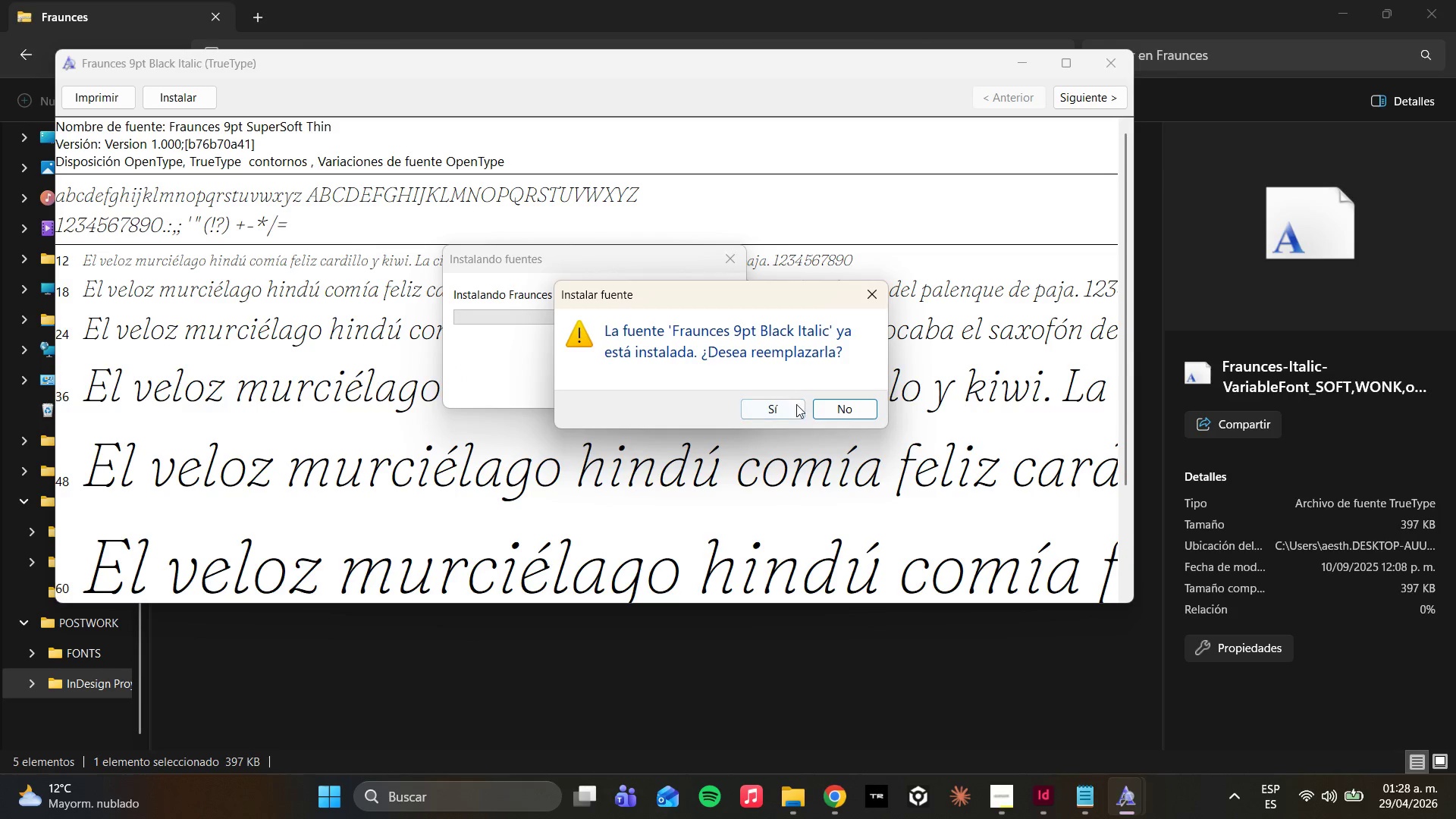 
left_click([826, 419])
 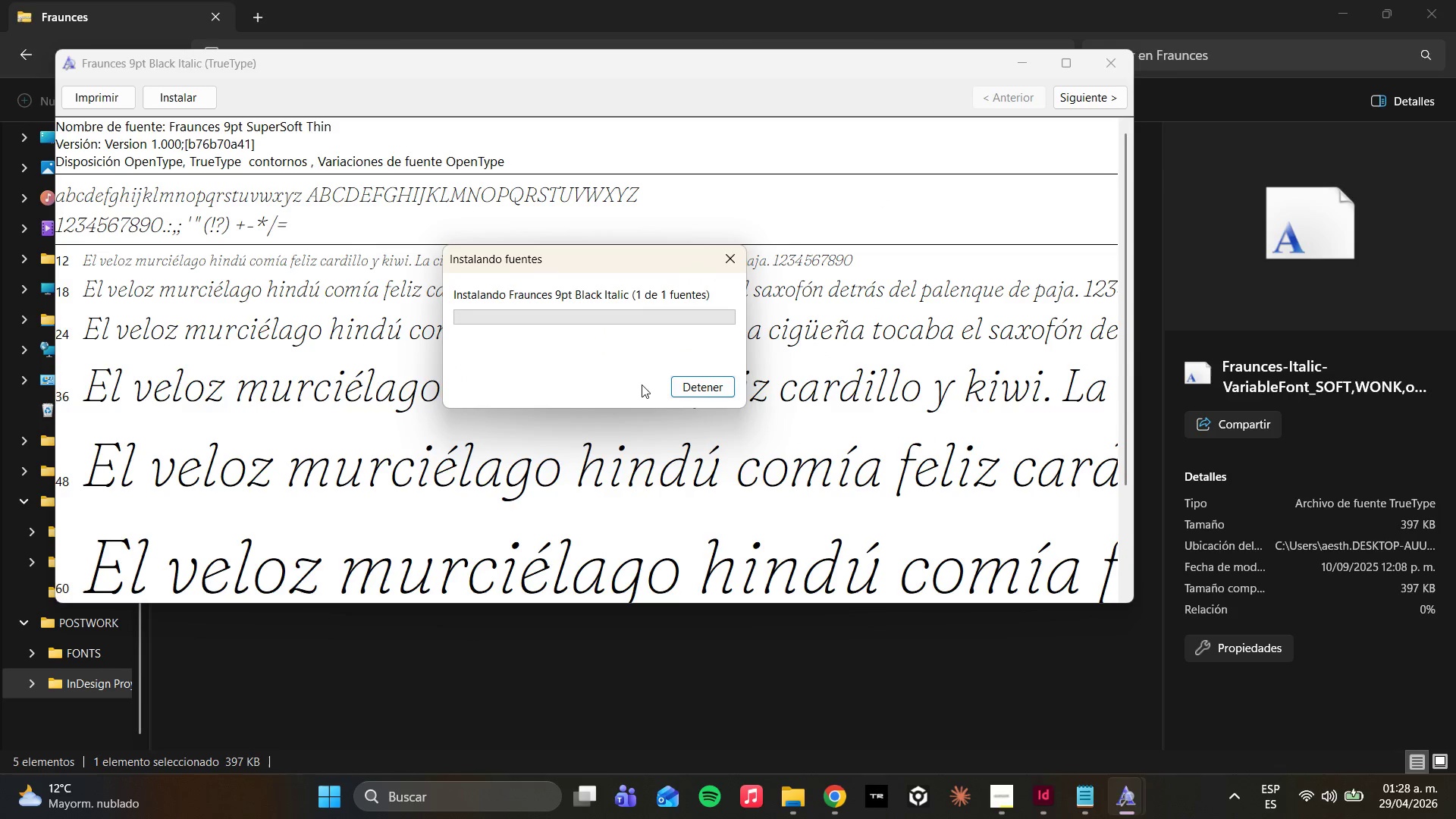 
left_click([697, 380])
 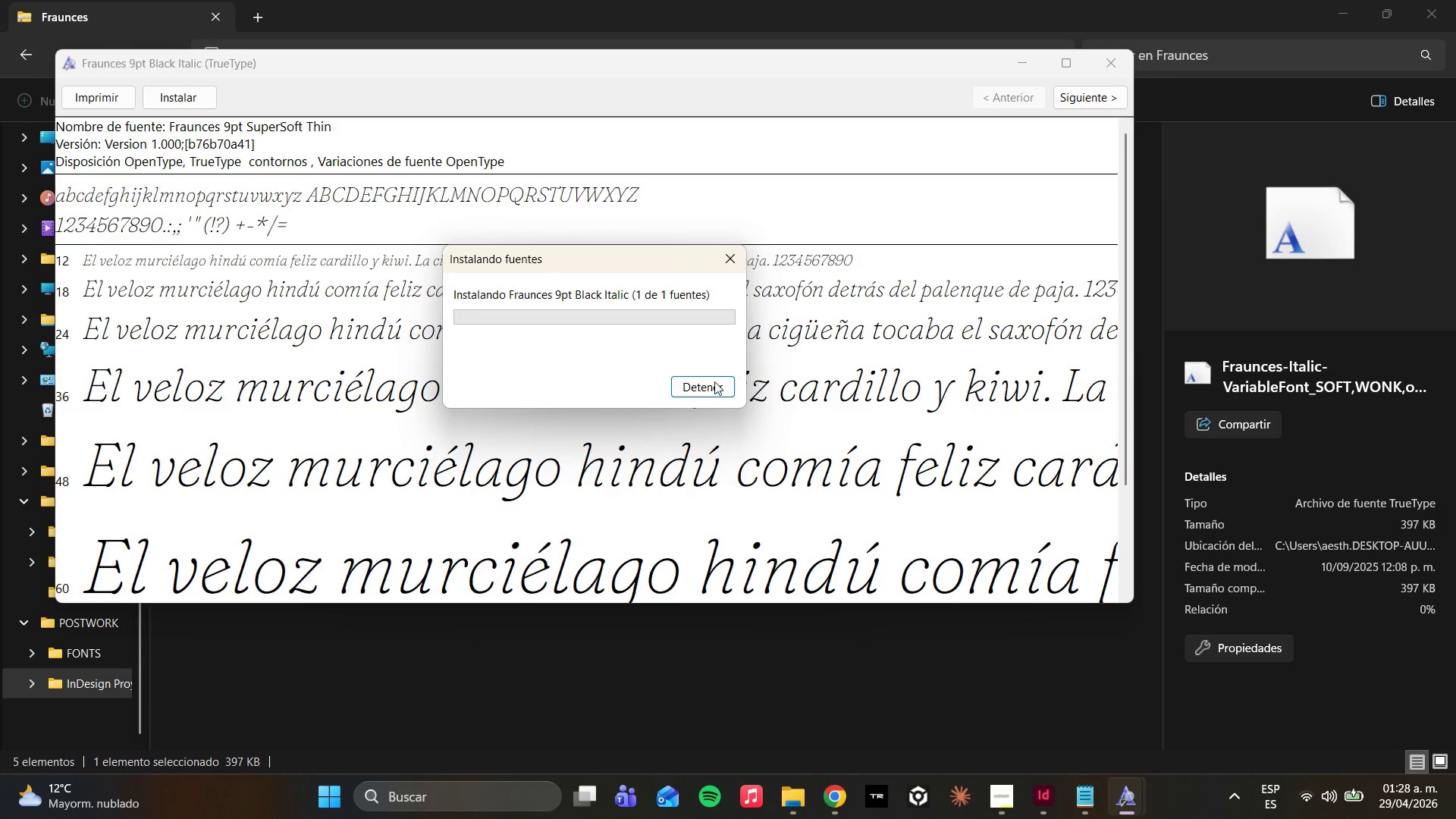 
left_click([703, 390])
 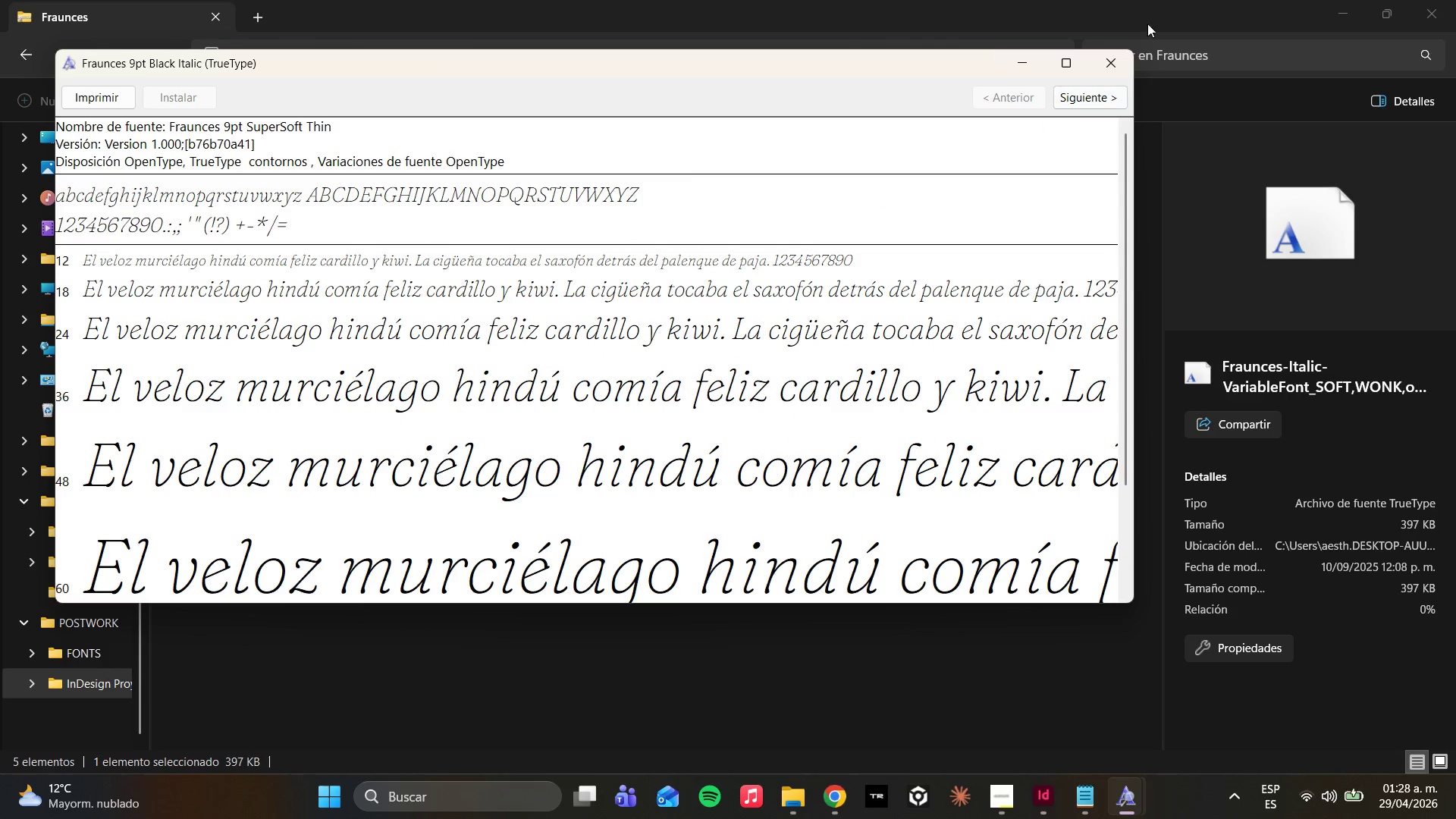 
left_click([1126, 55])
 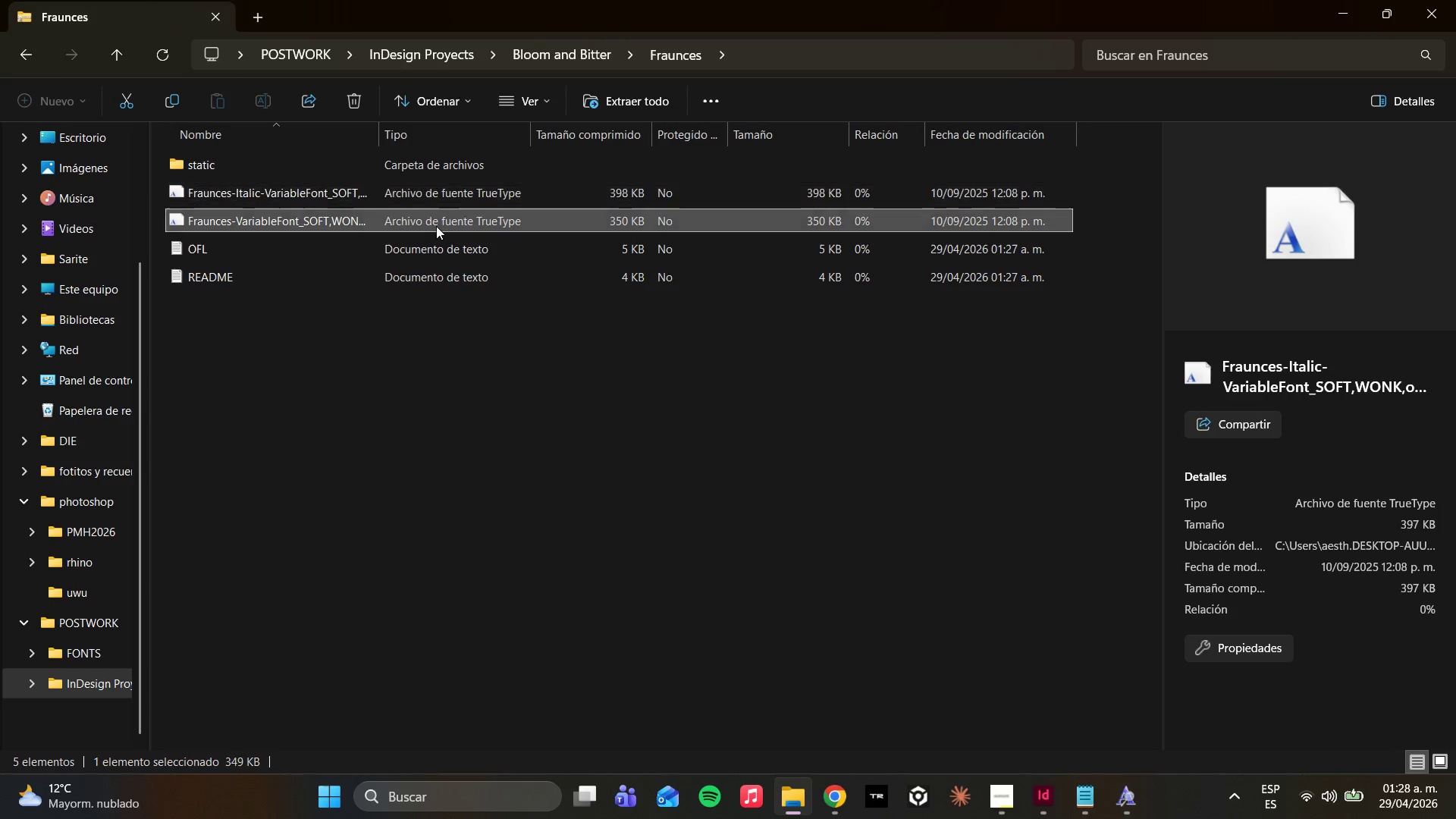 
double_click([436, 226])
 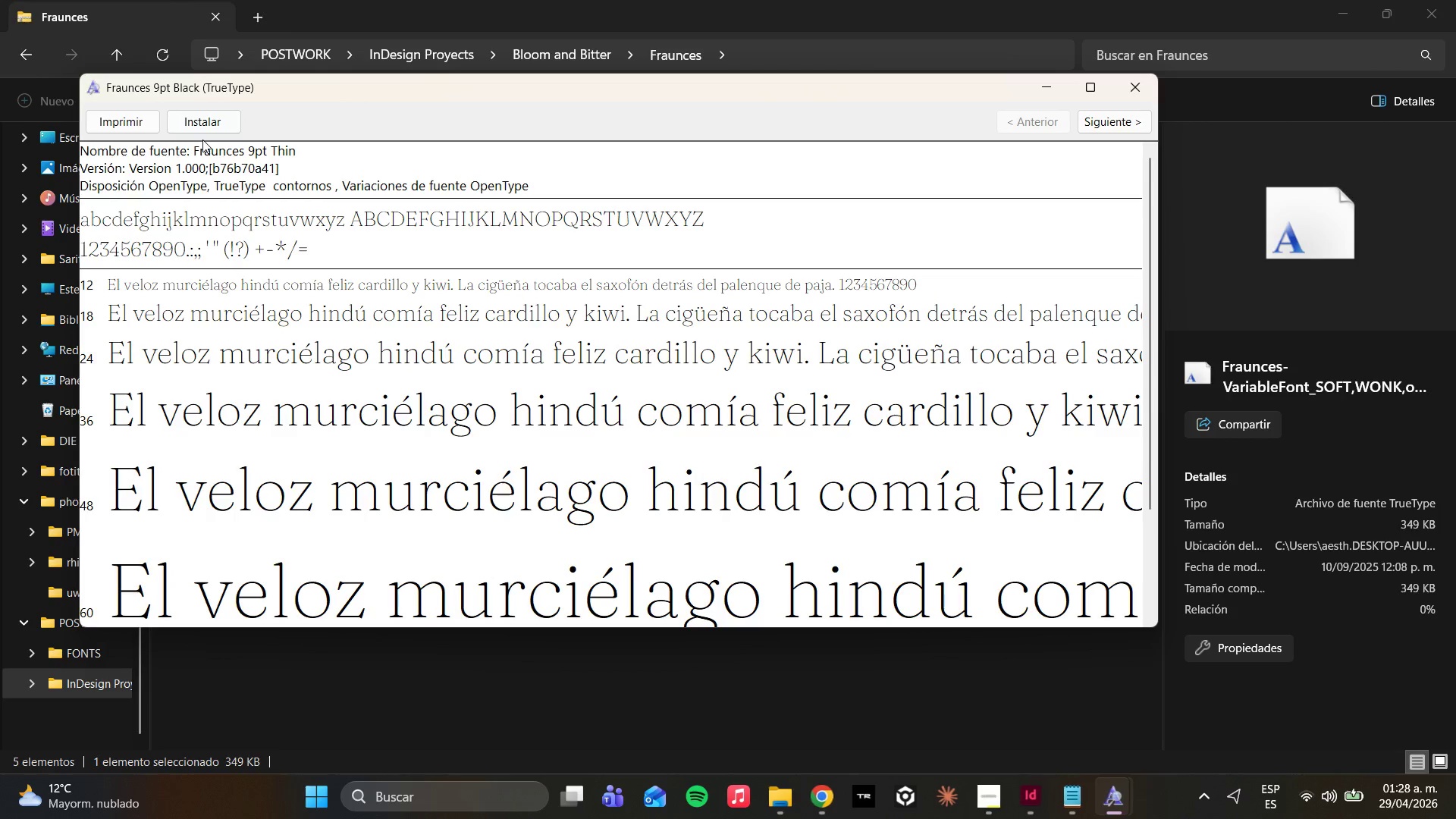 
left_click([202, 132])
 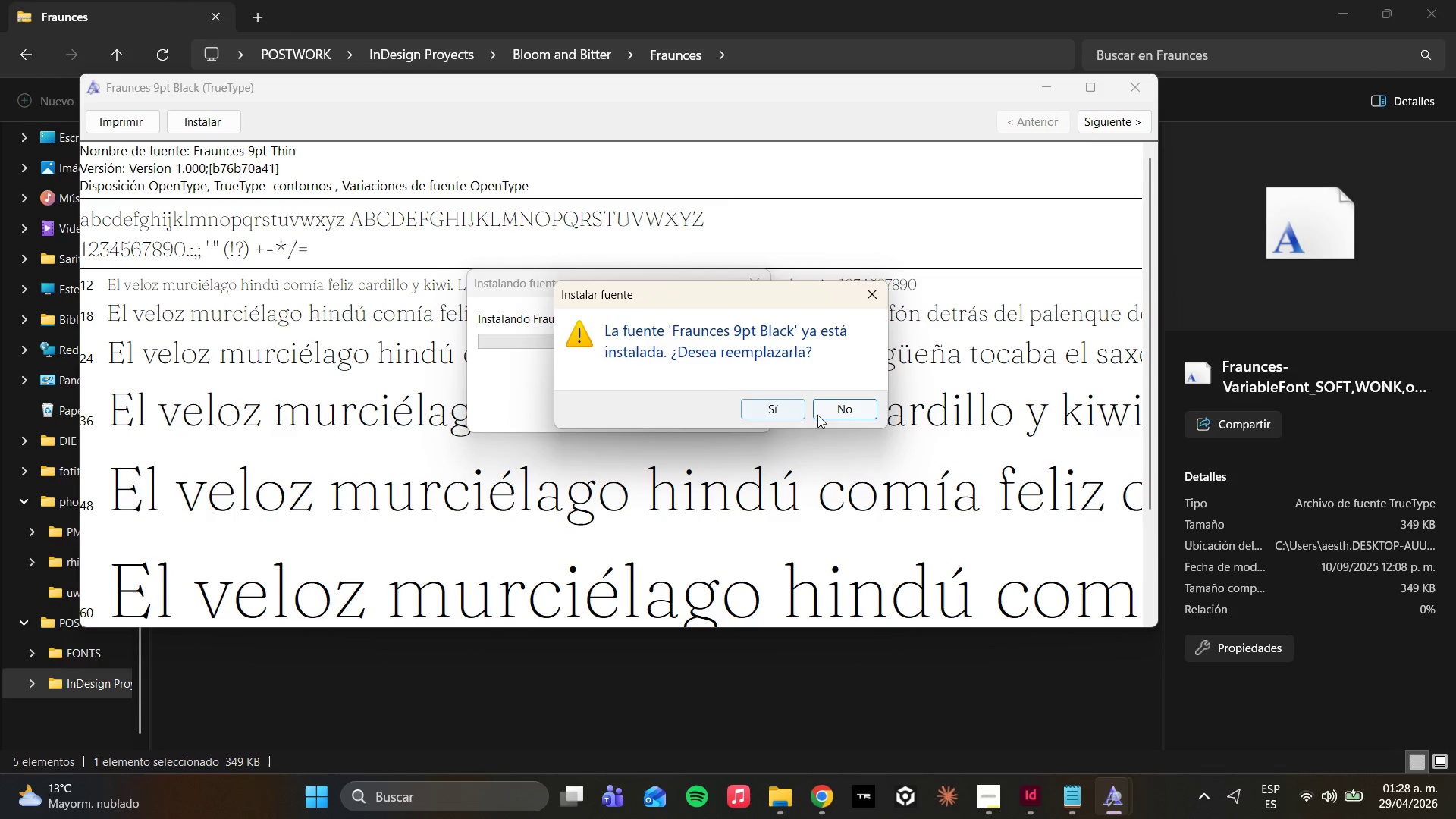 
left_click([828, 415])
 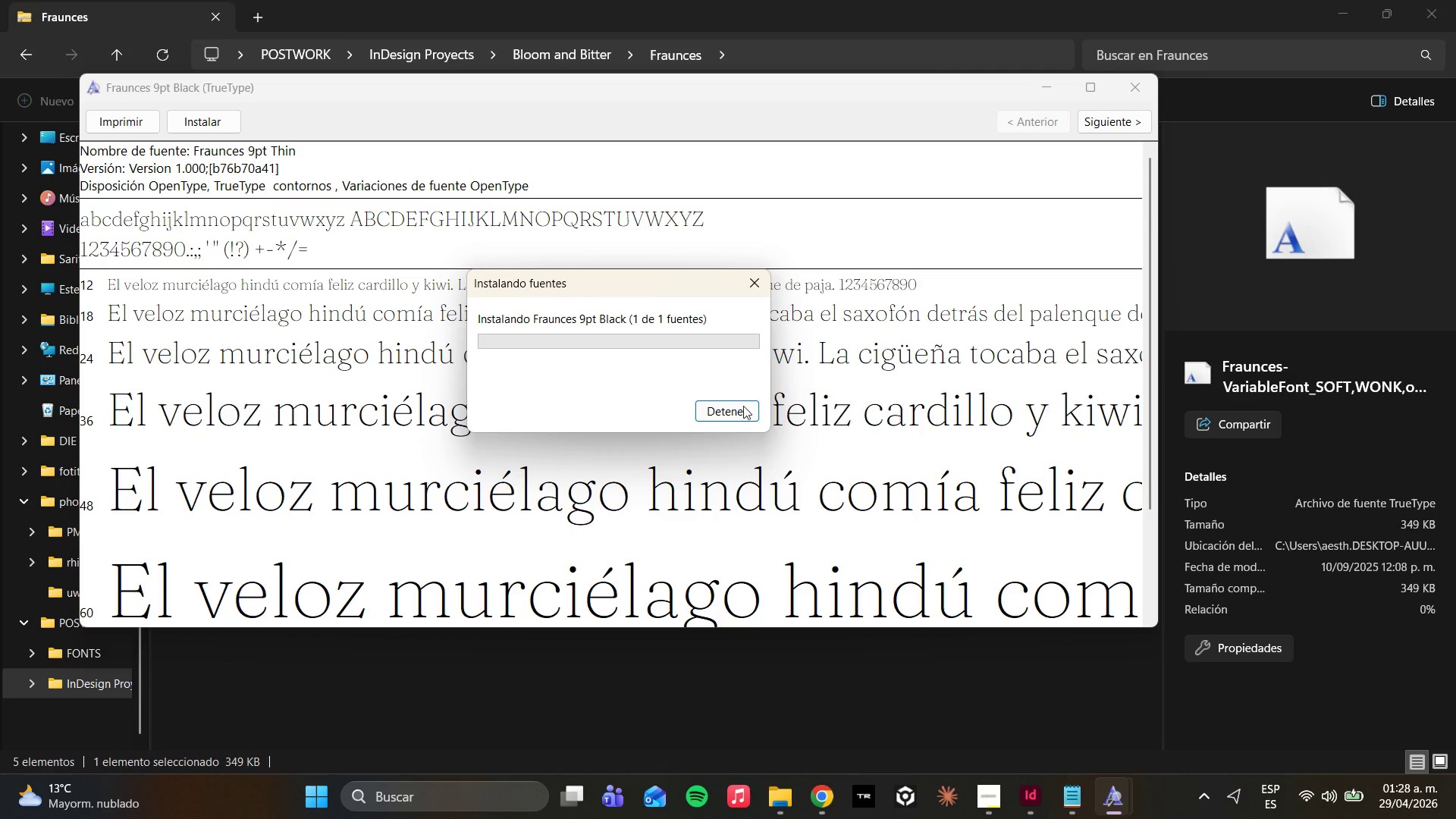 
double_click([746, 406])
 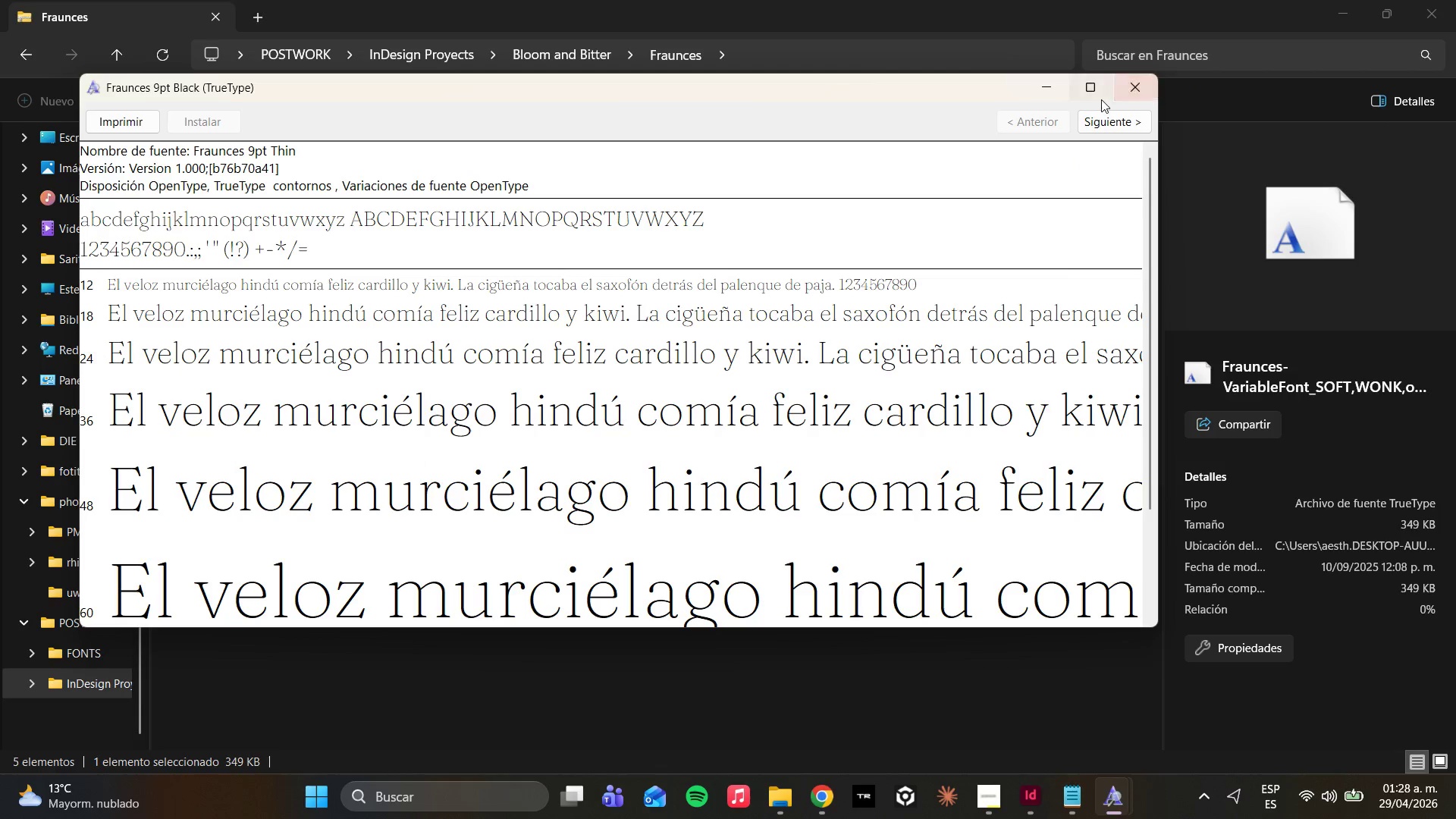 
left_click([1138, 85])
 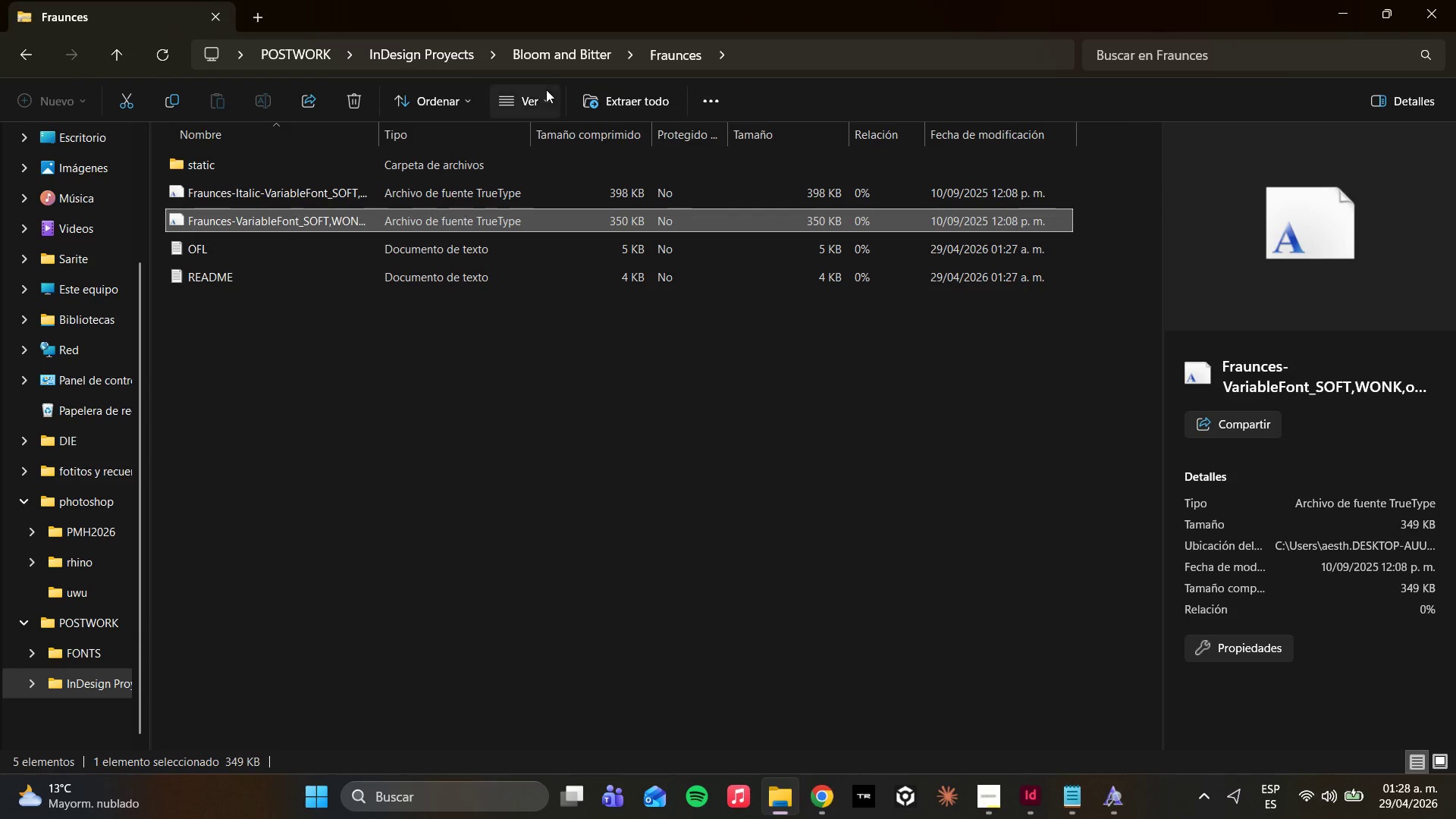 
left_click([553, 64])
 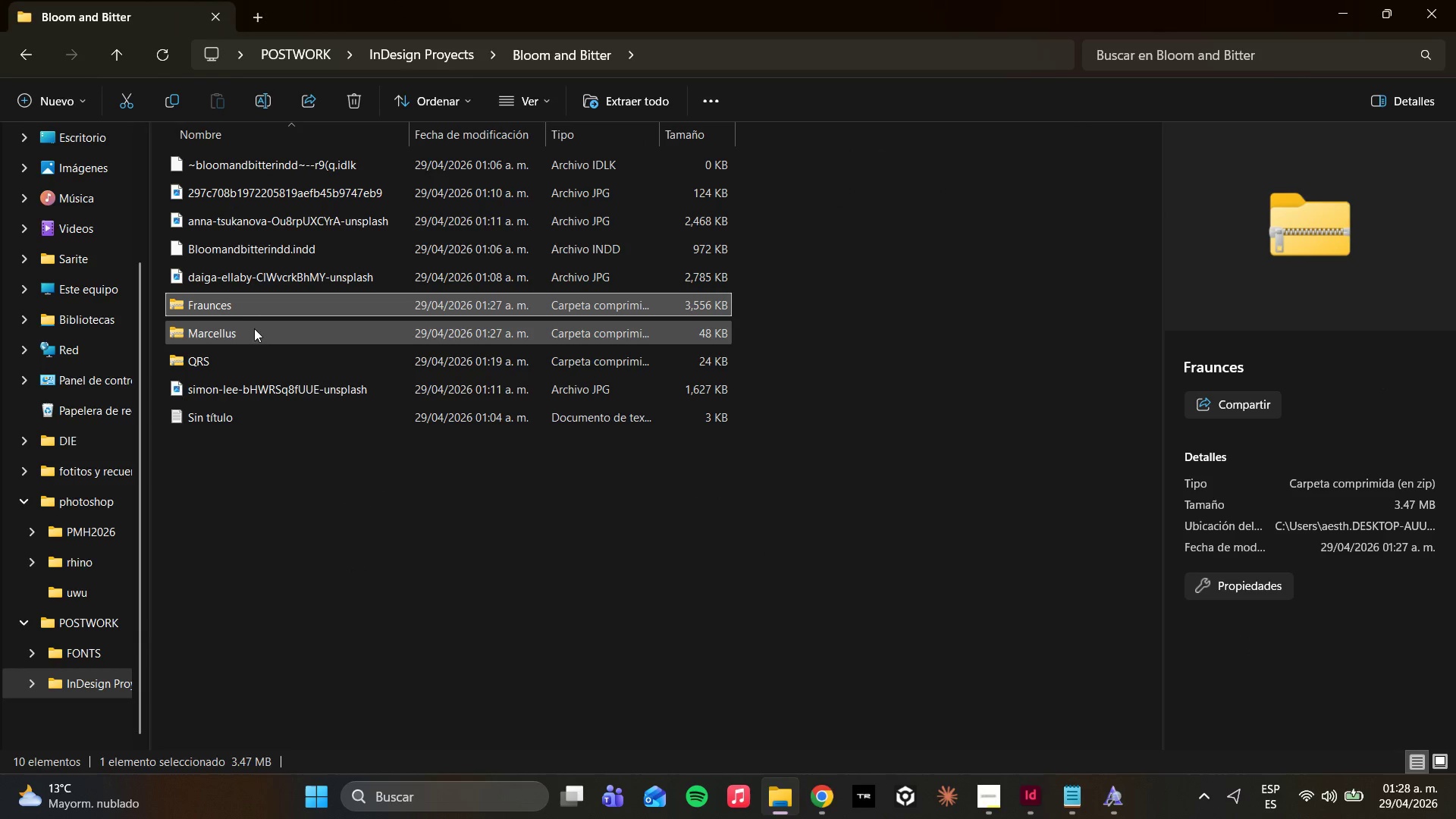 
double_click([253, 330])
 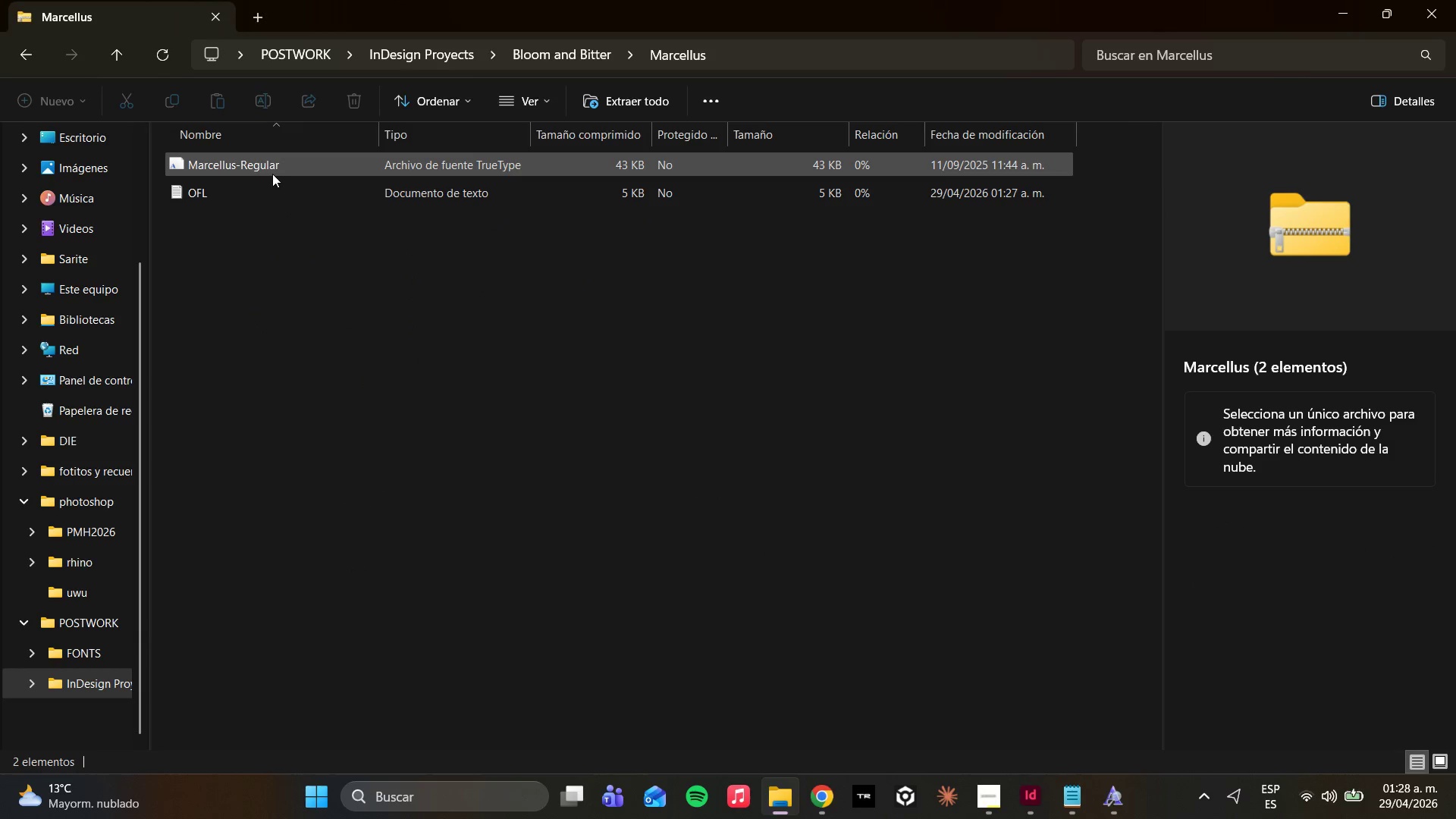 
mouse_move([277, 202])
 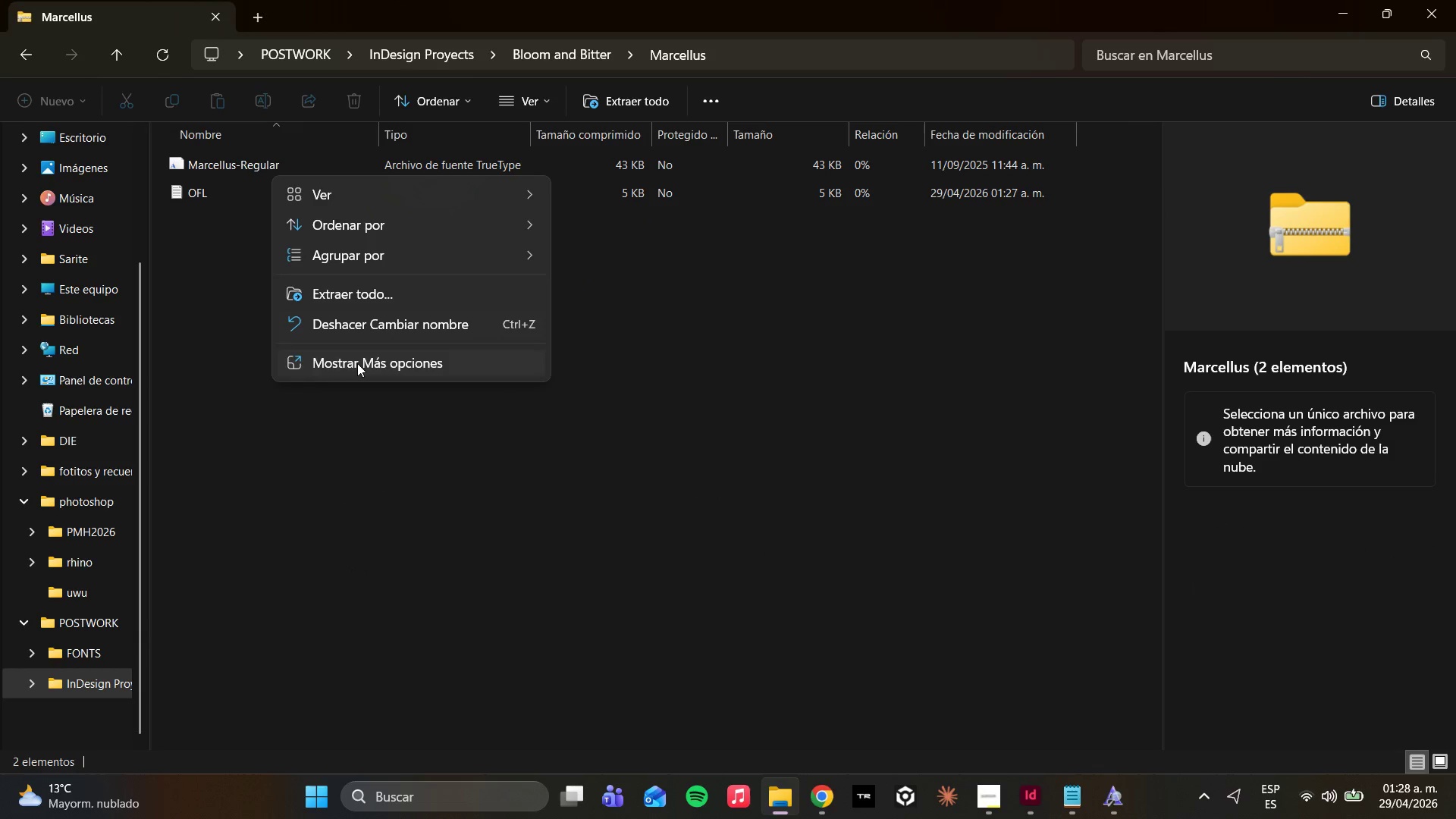 
left_click([357, 363])
 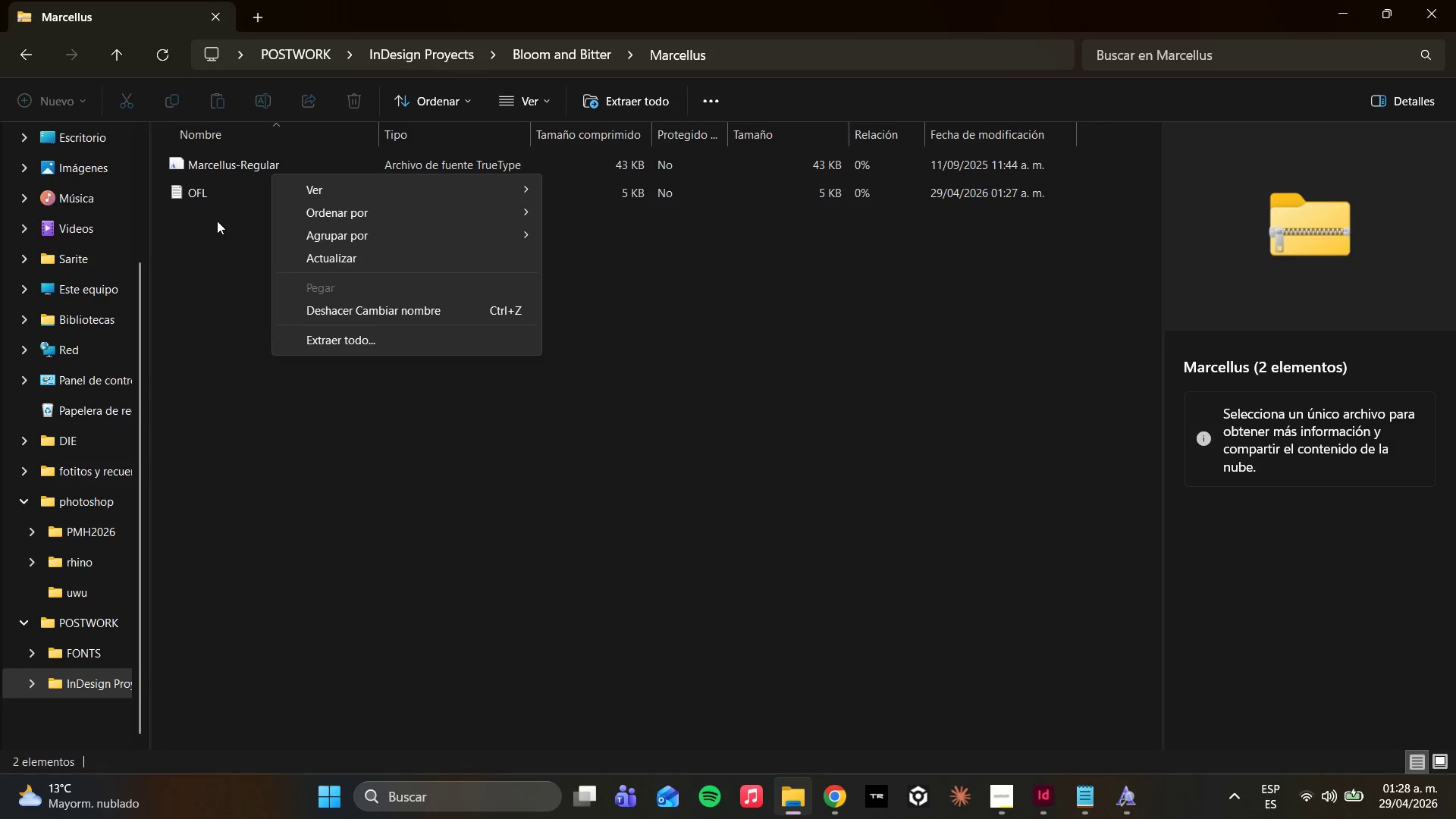 
left_click([215, 219])
 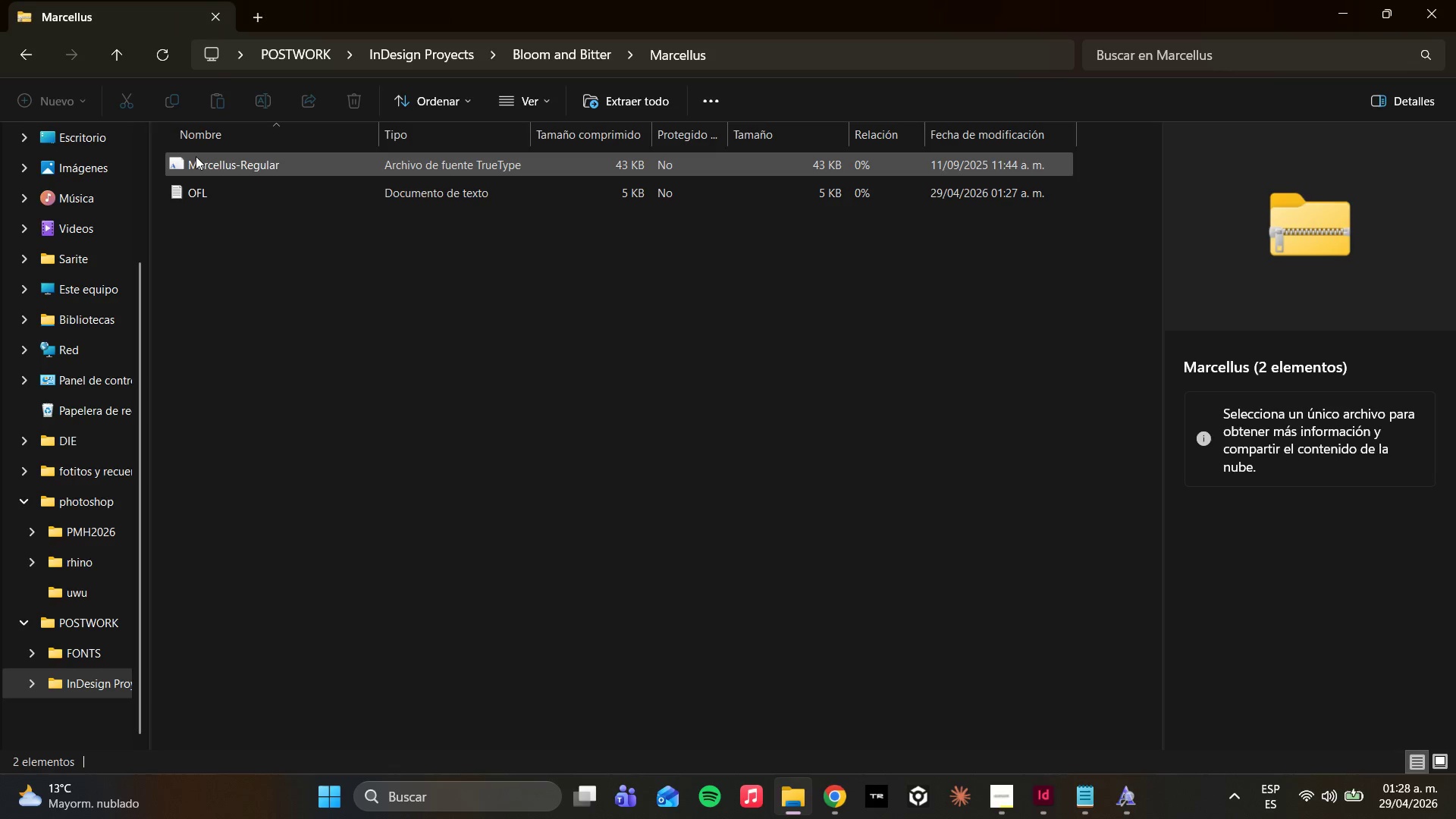 
double_click([196, 156])
 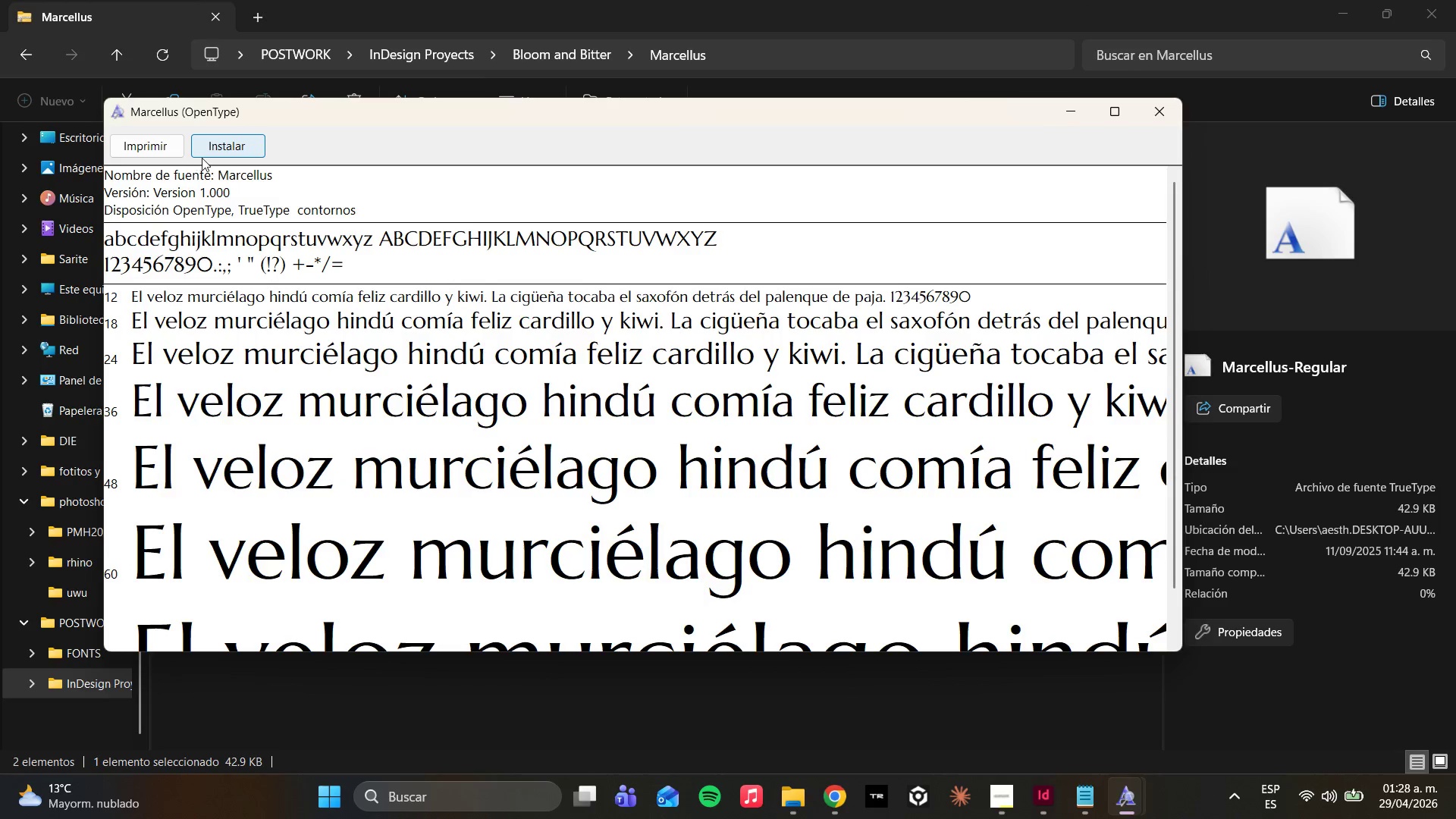 
left_click([204, 153])
 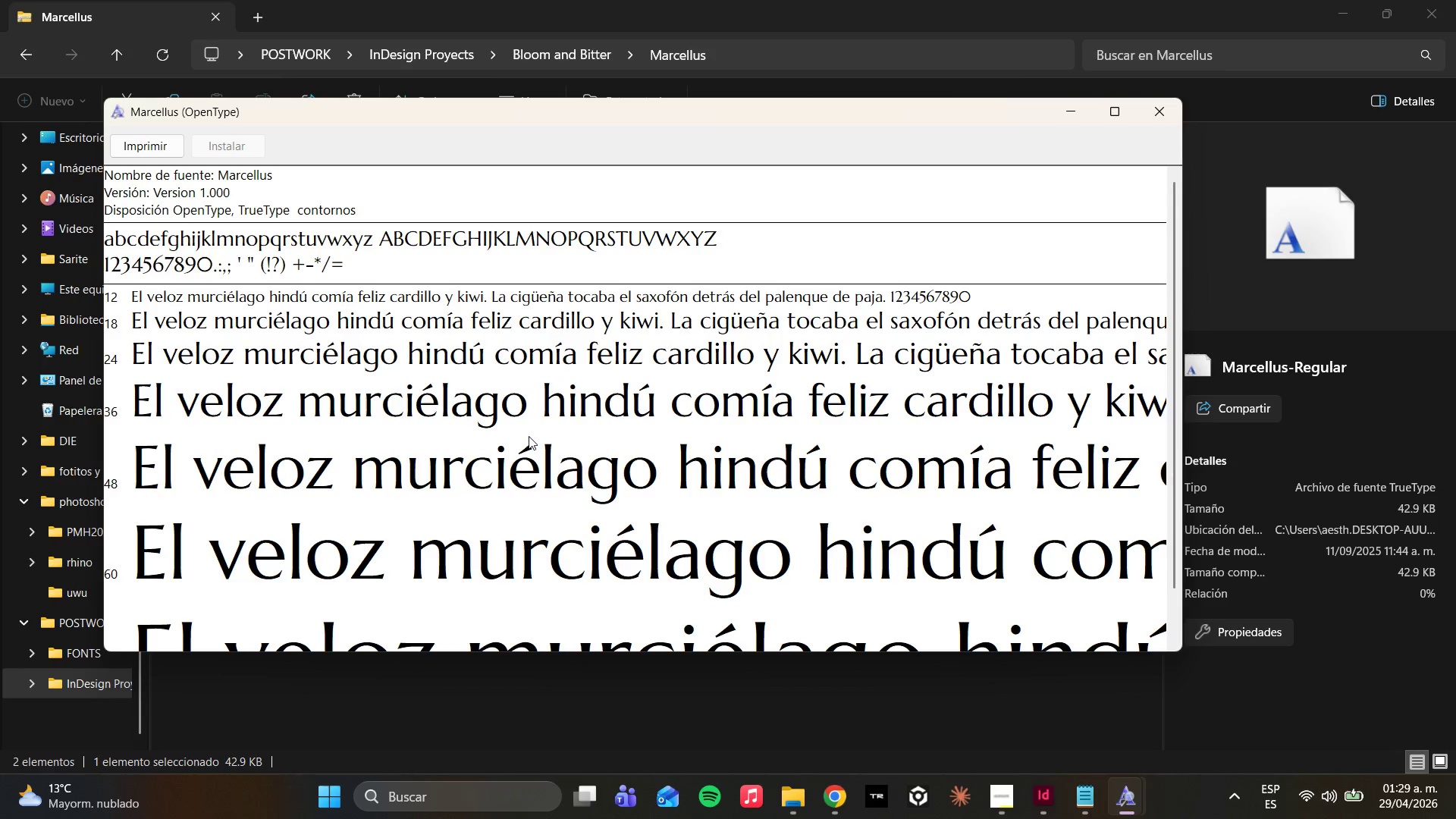 
wait(36.62)
 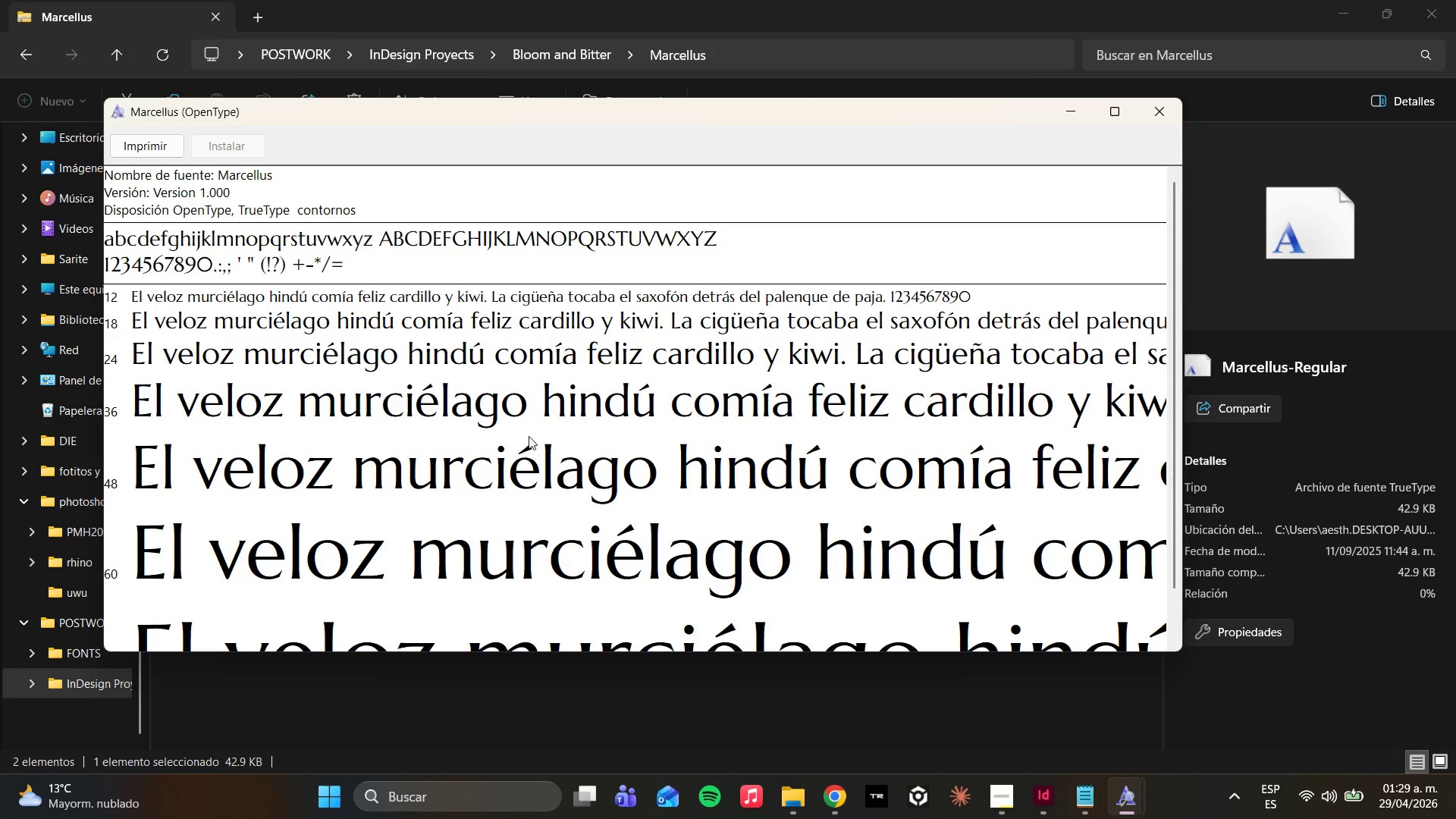 
left_click([760, 736])
 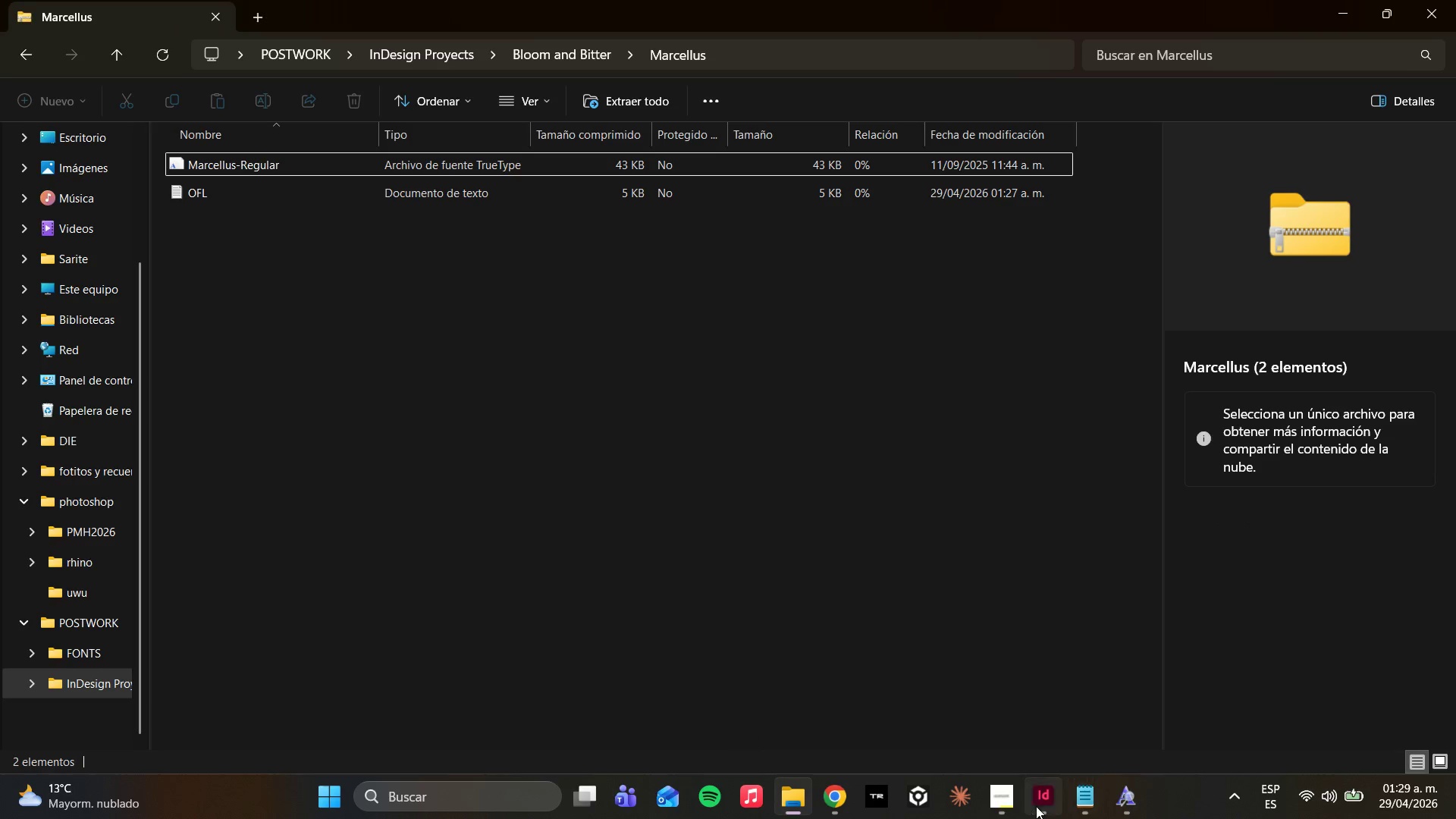 
left_click([1040, 808])
 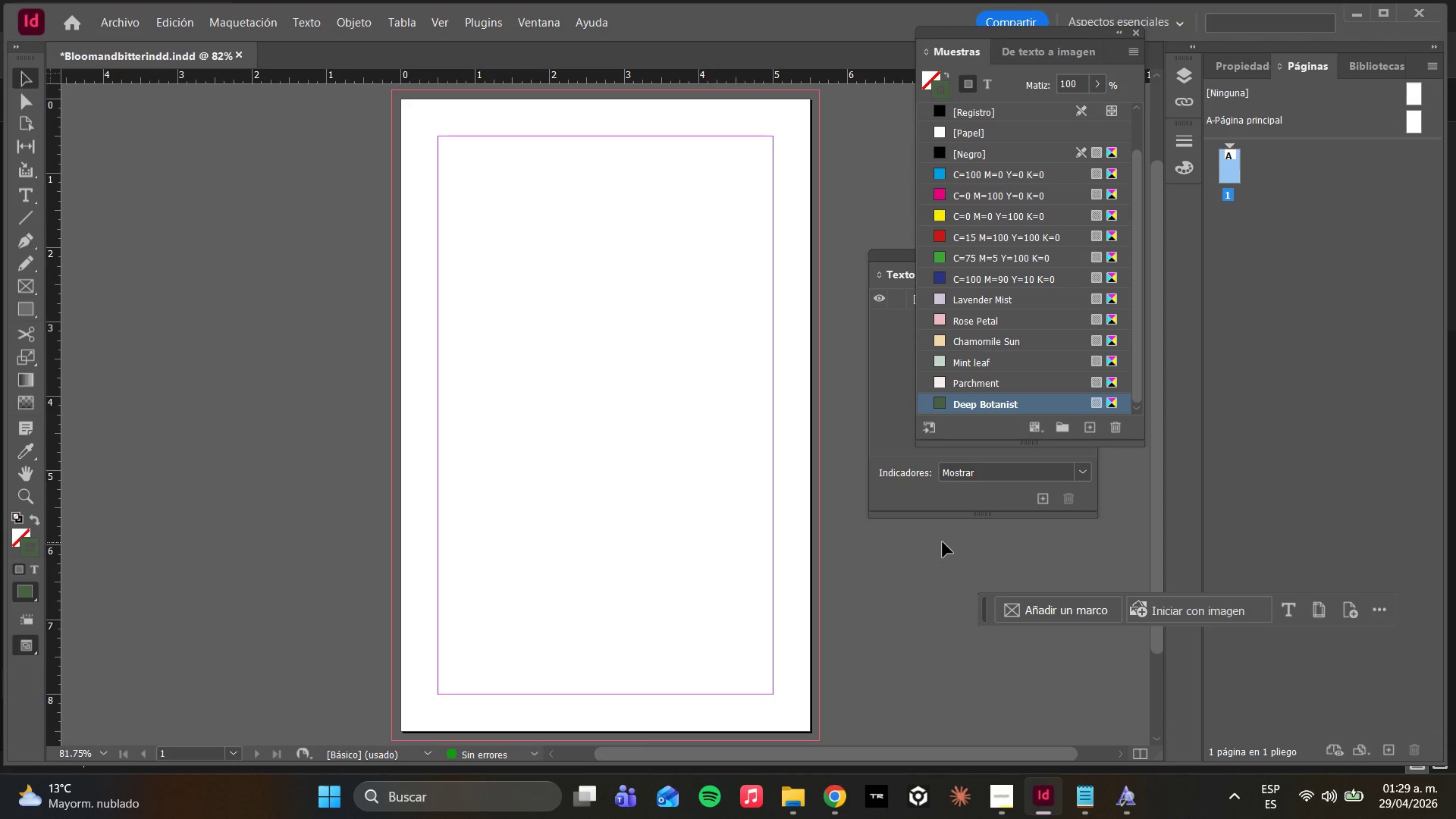 
wait(23.36)
 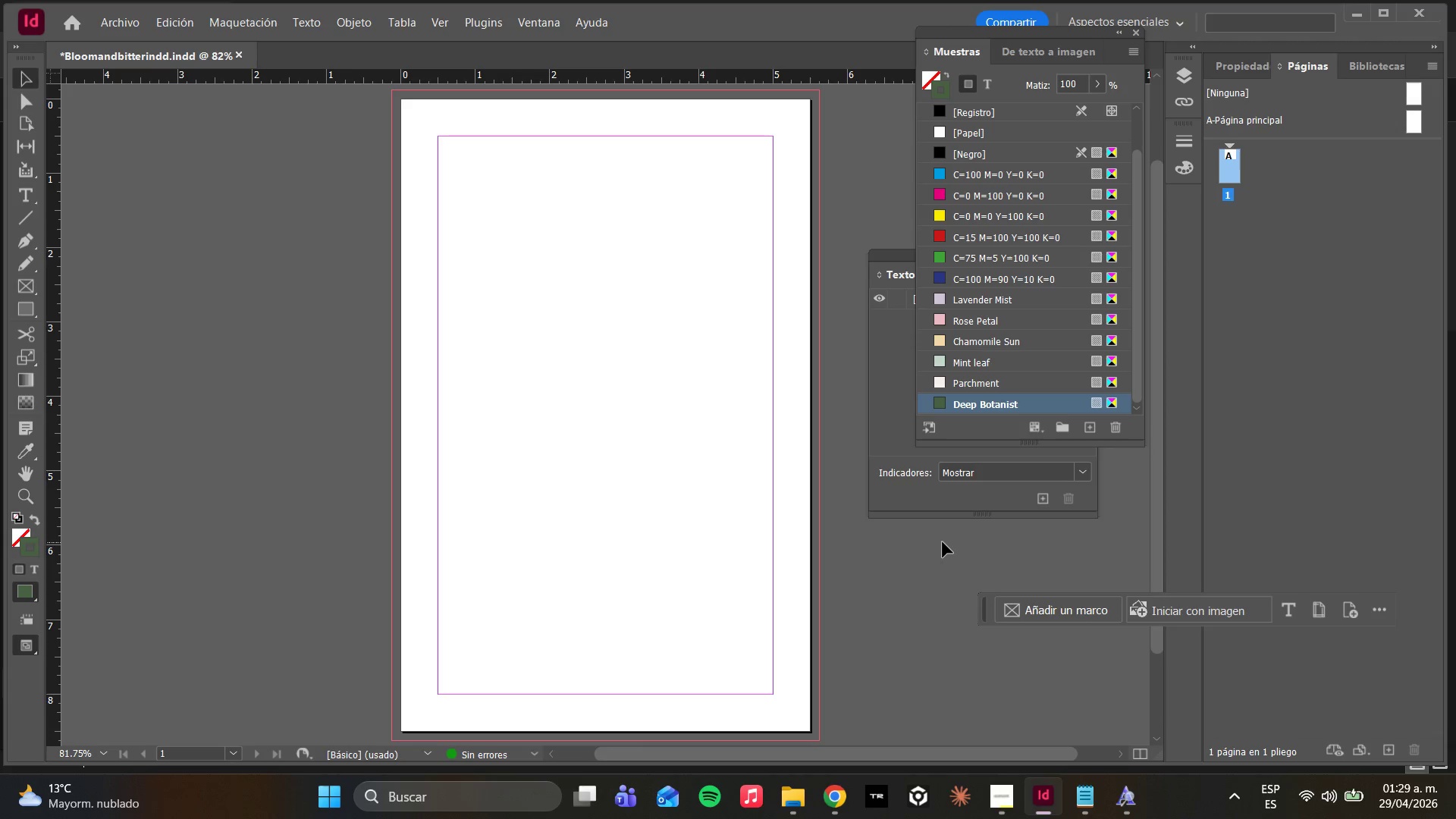 
left_click([1192, 76])
 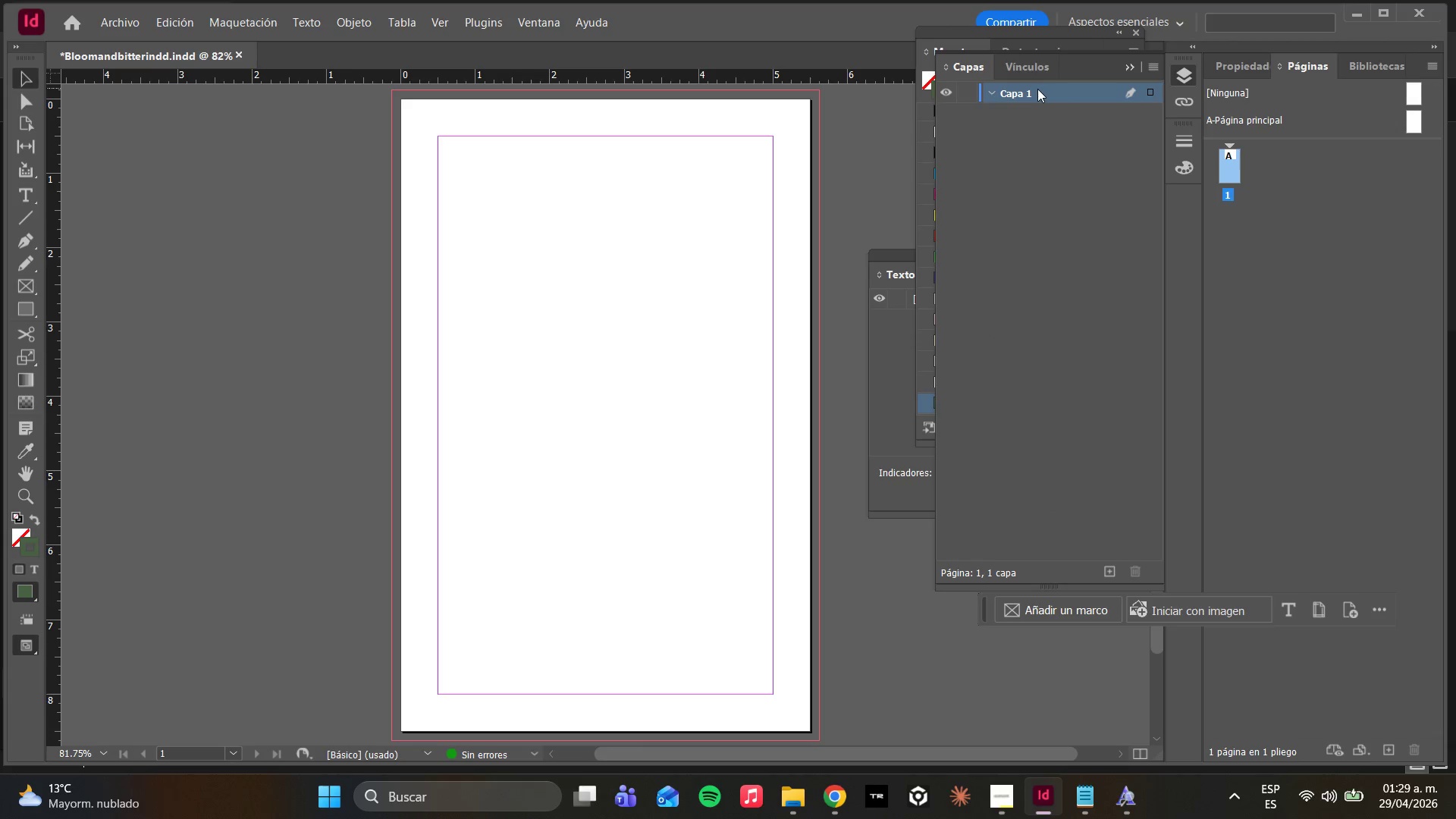 
double_click([1034, 89])
 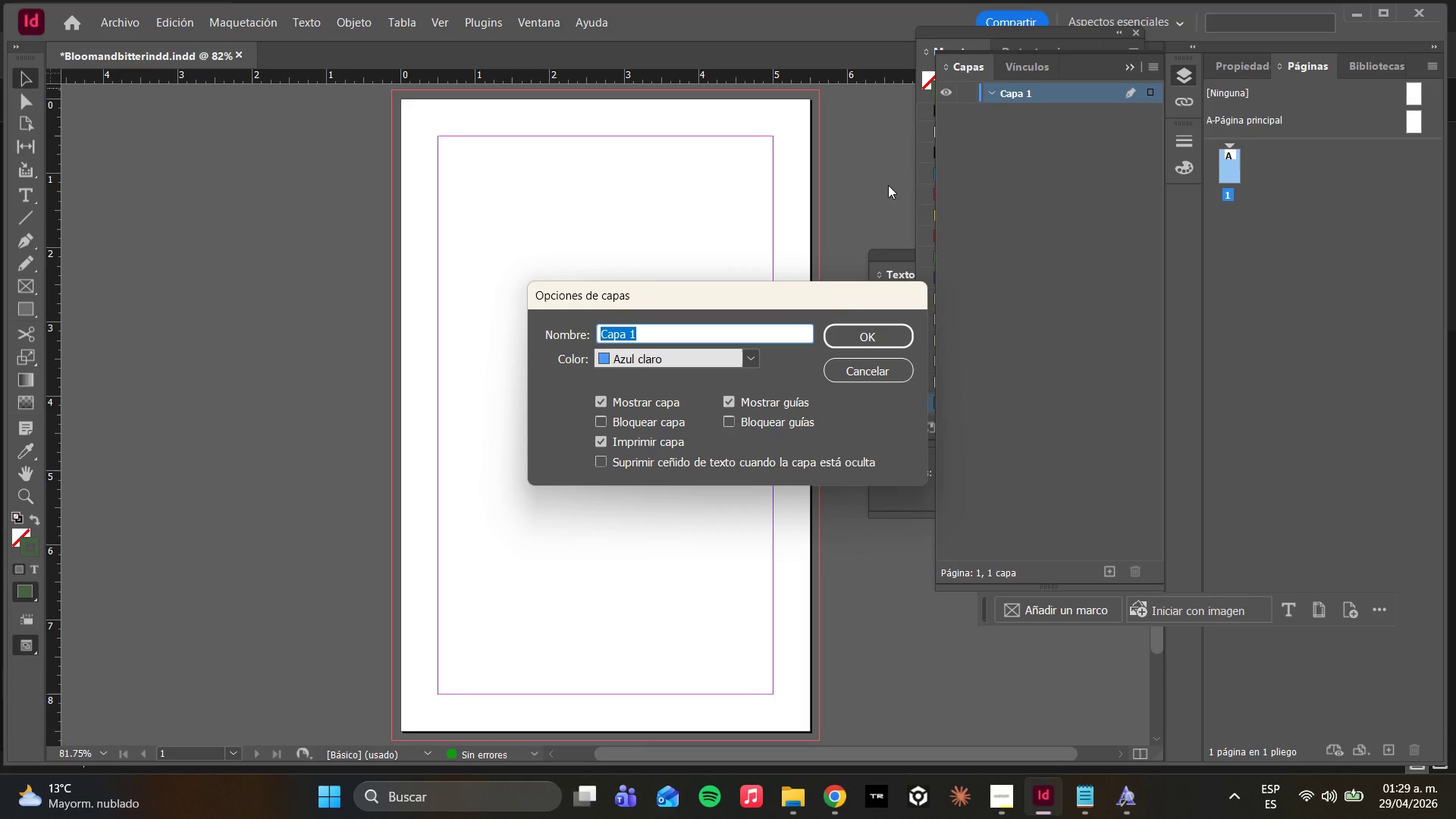 
type(BACKGROUND)
 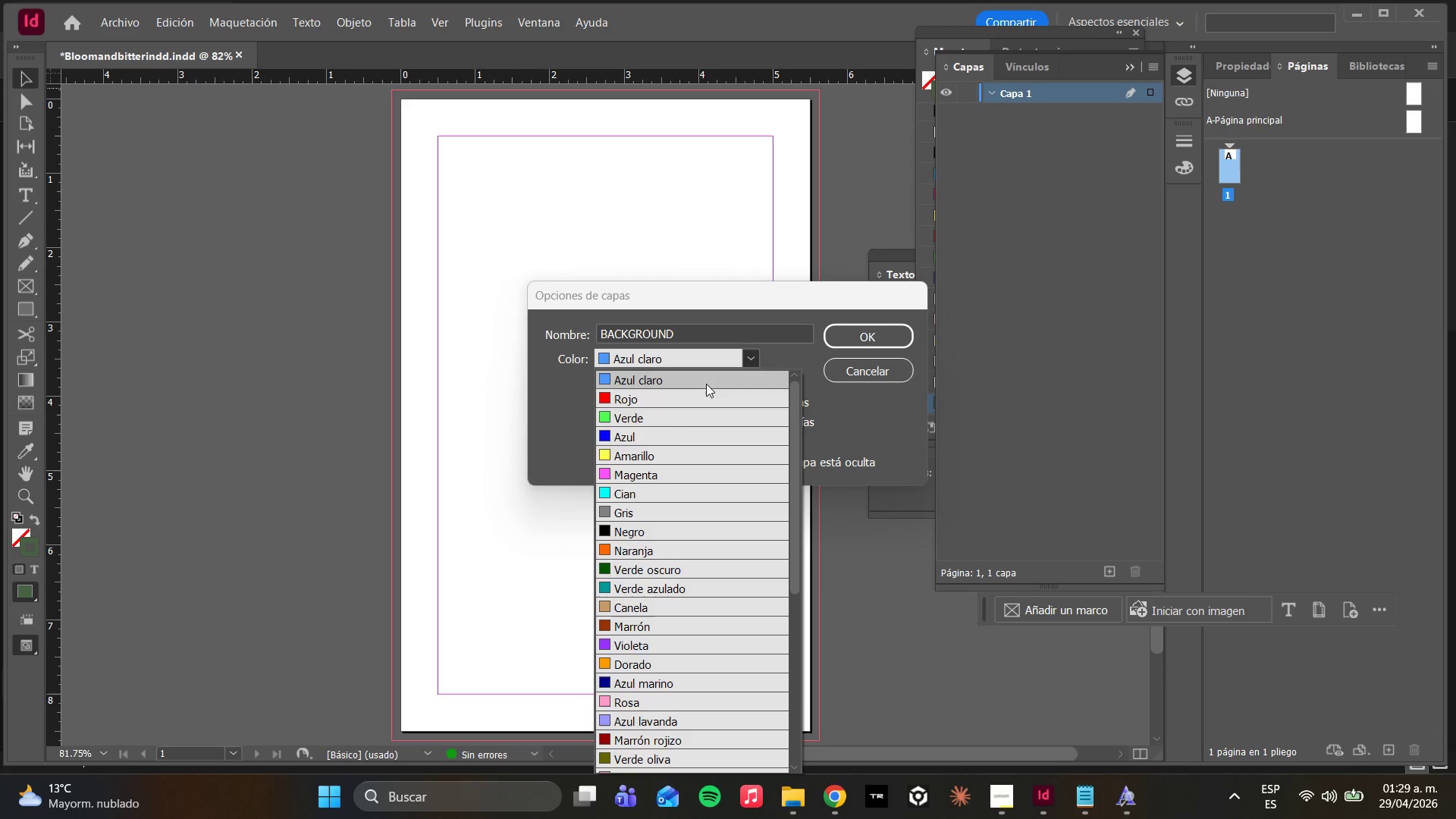 
left_click([642, 472])
 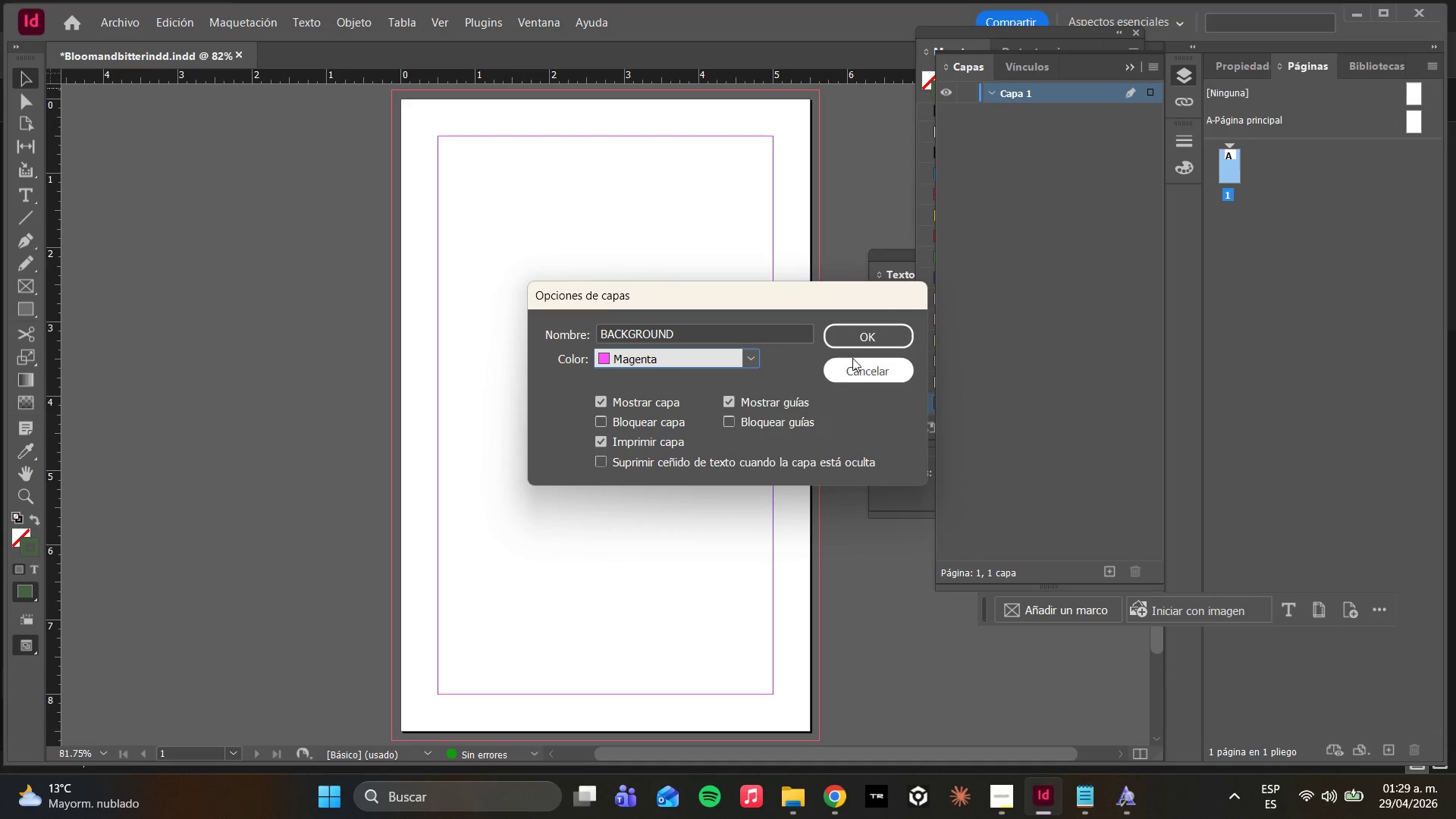 
left_click([859, 338])
 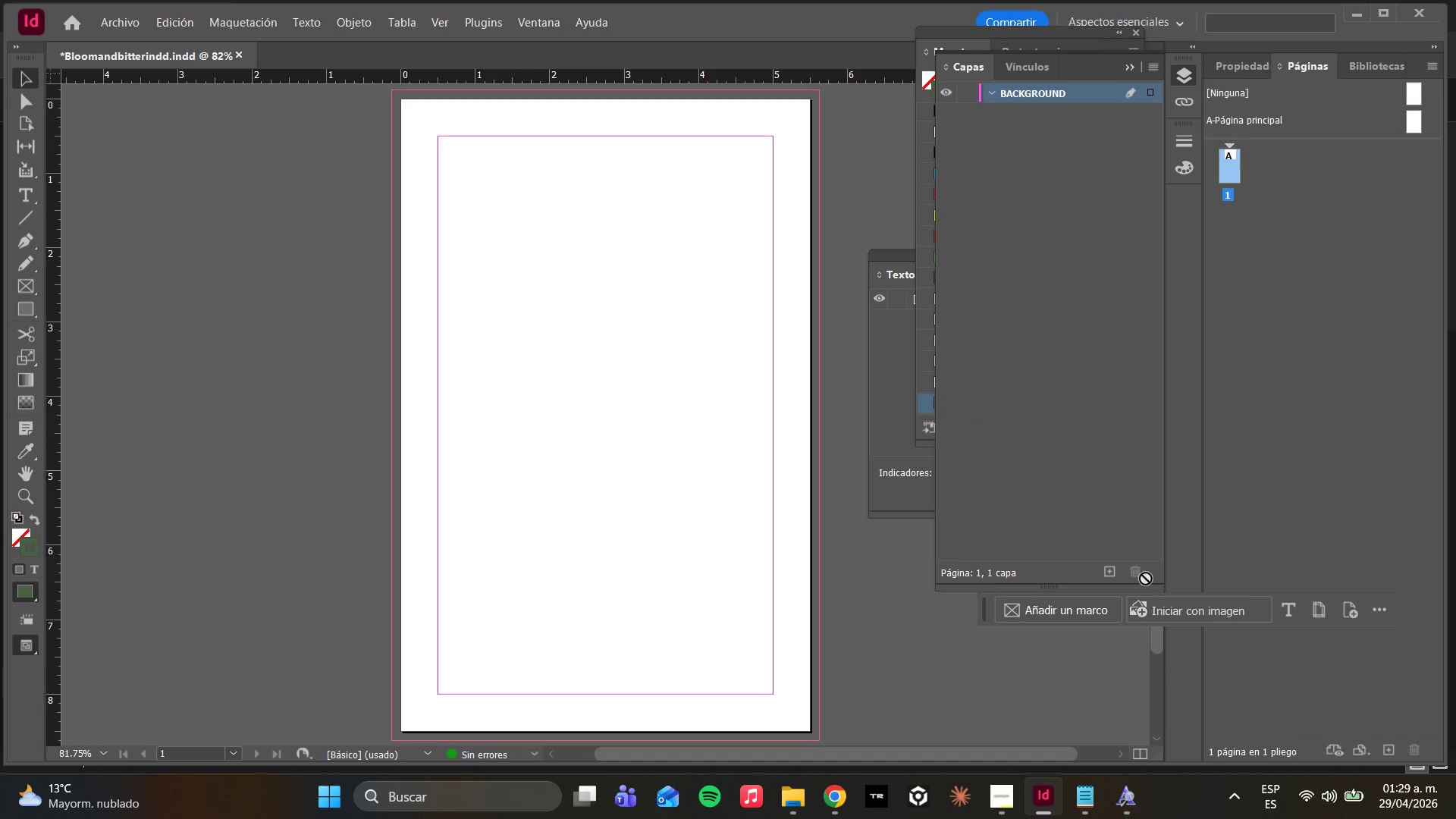 
left_click([1117, 572])
 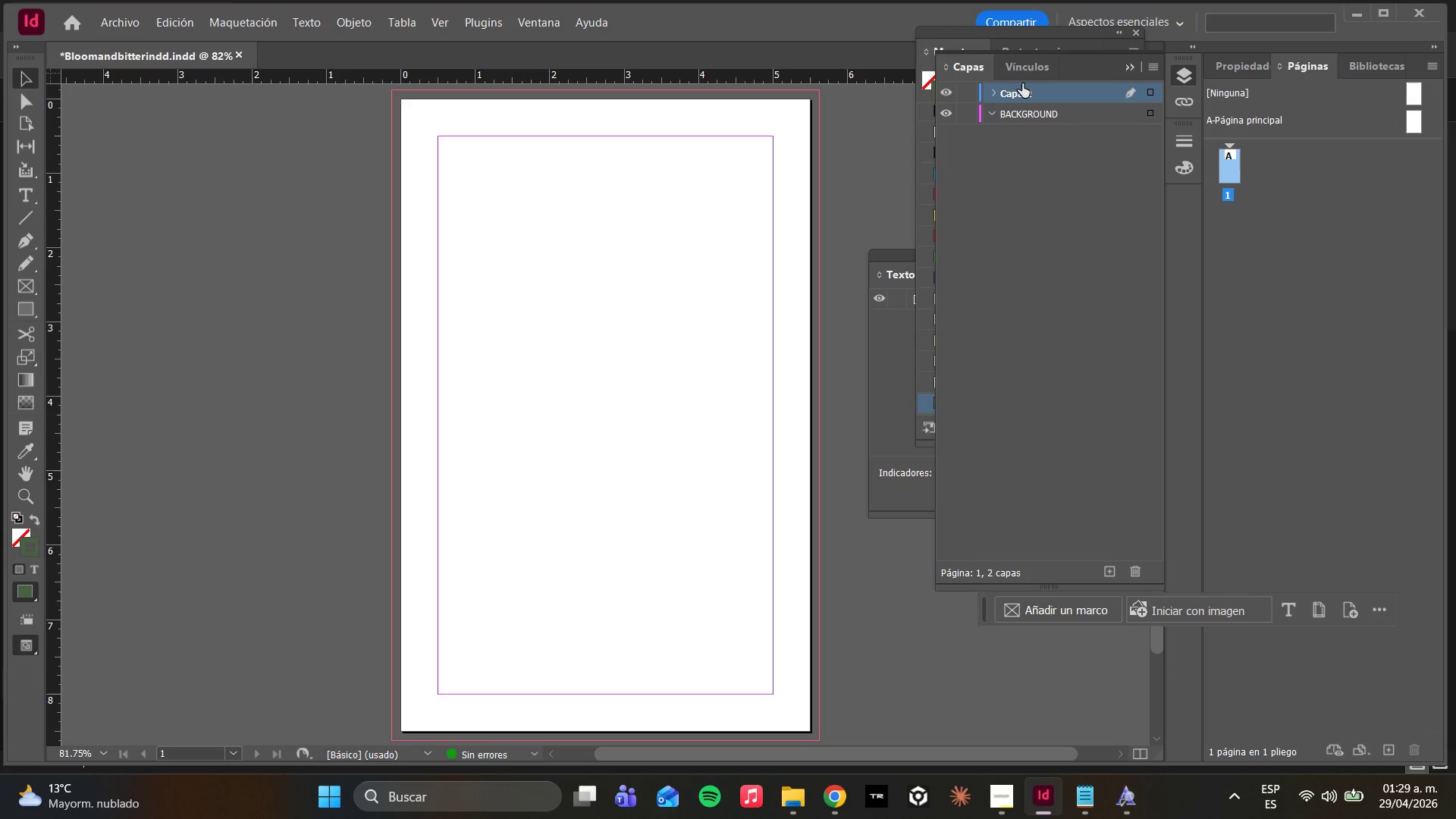 
double_click([1020, 96])
 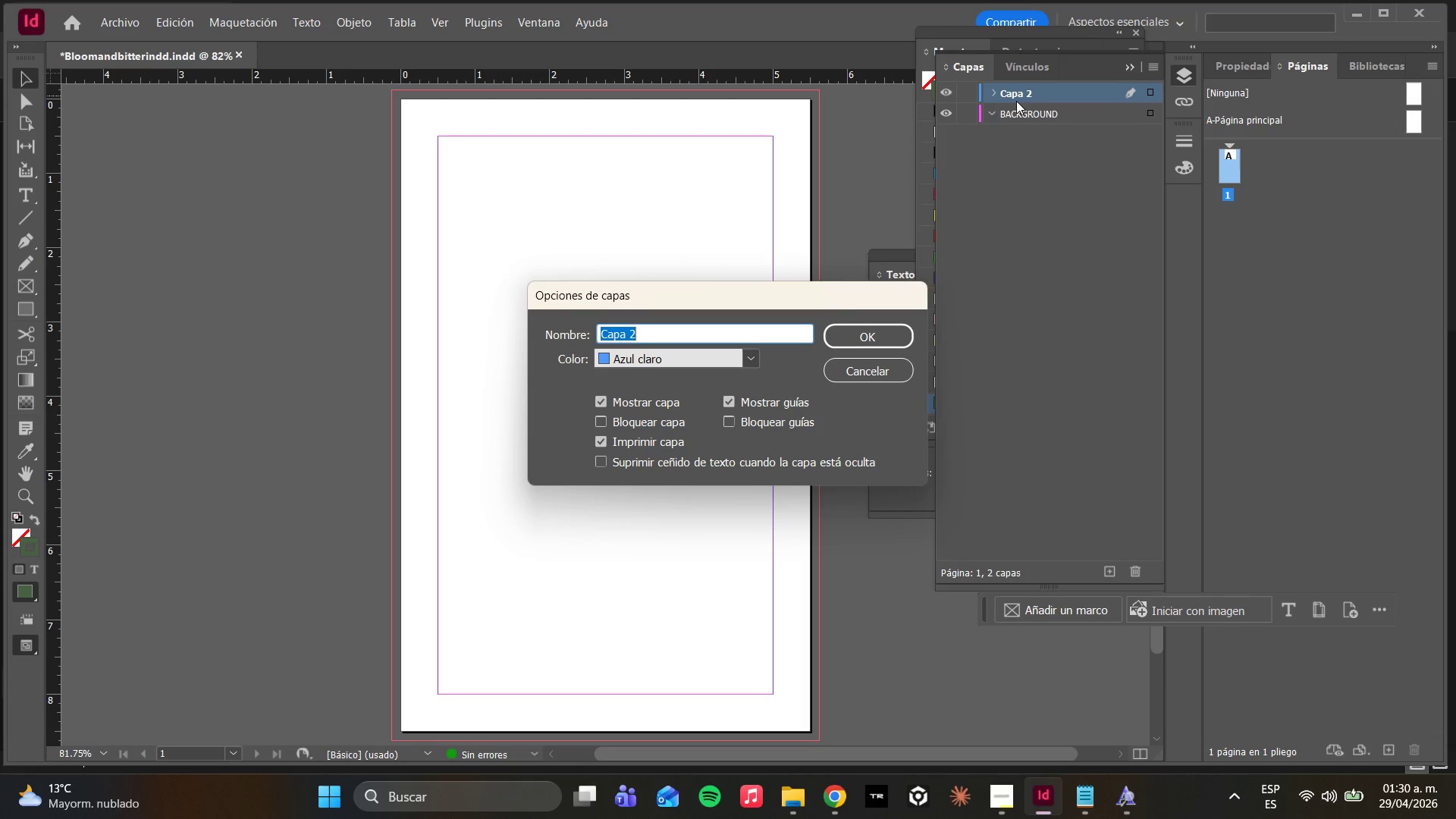 
type(IMAGES)
 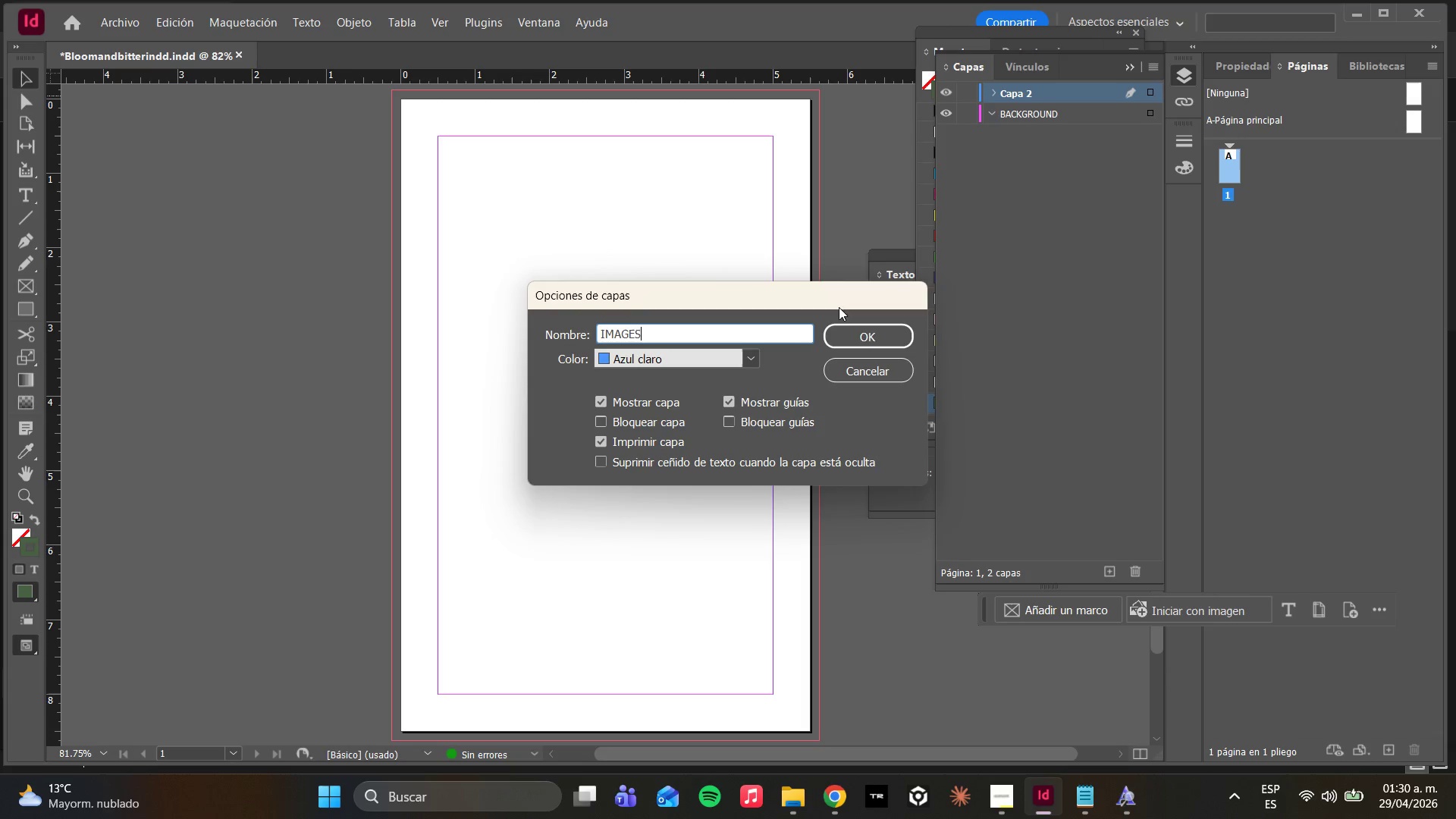 
left_click([843, 337])
 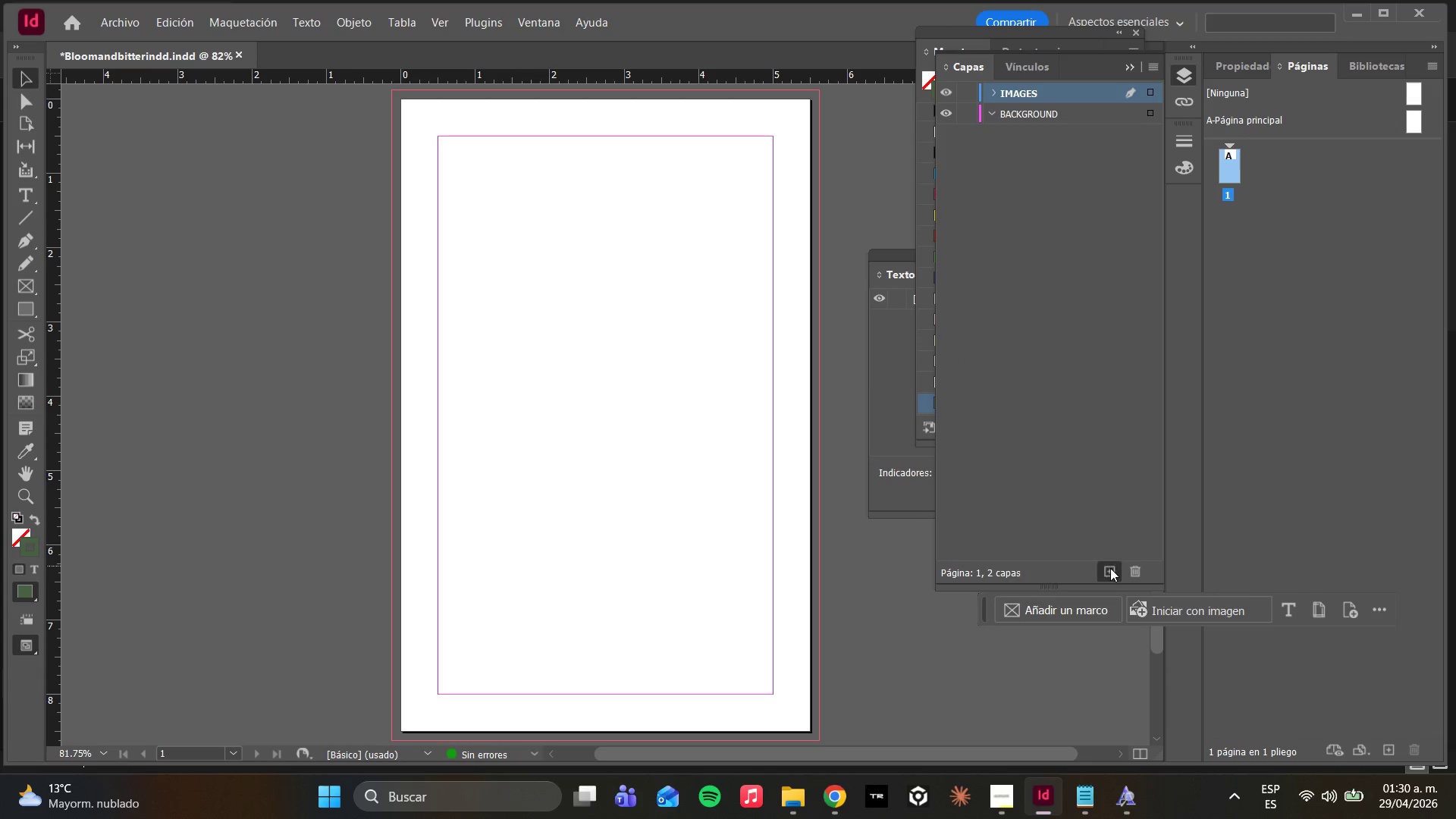 
left_click([1107, 569])
 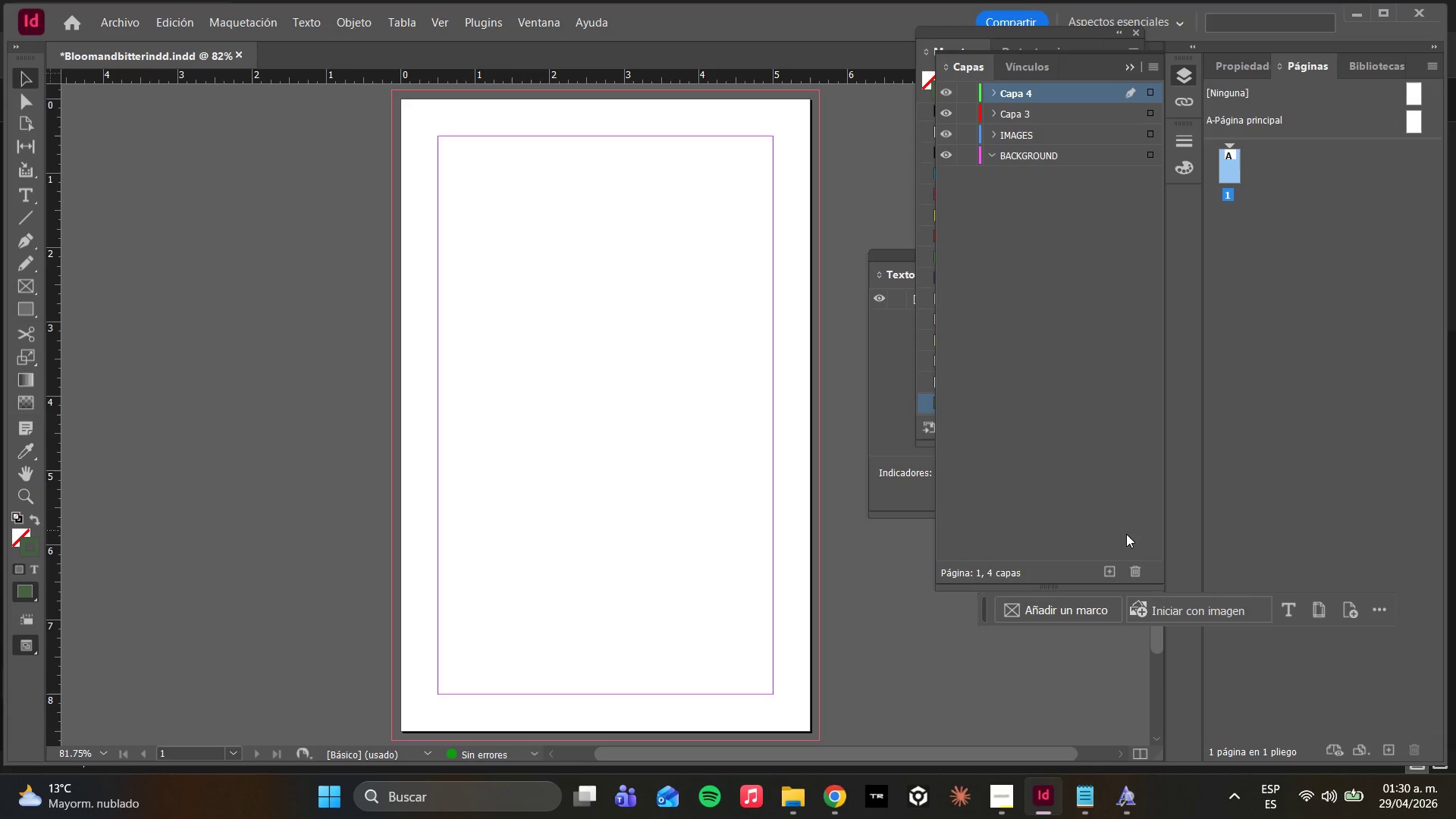 
left_click([1134, 571])
 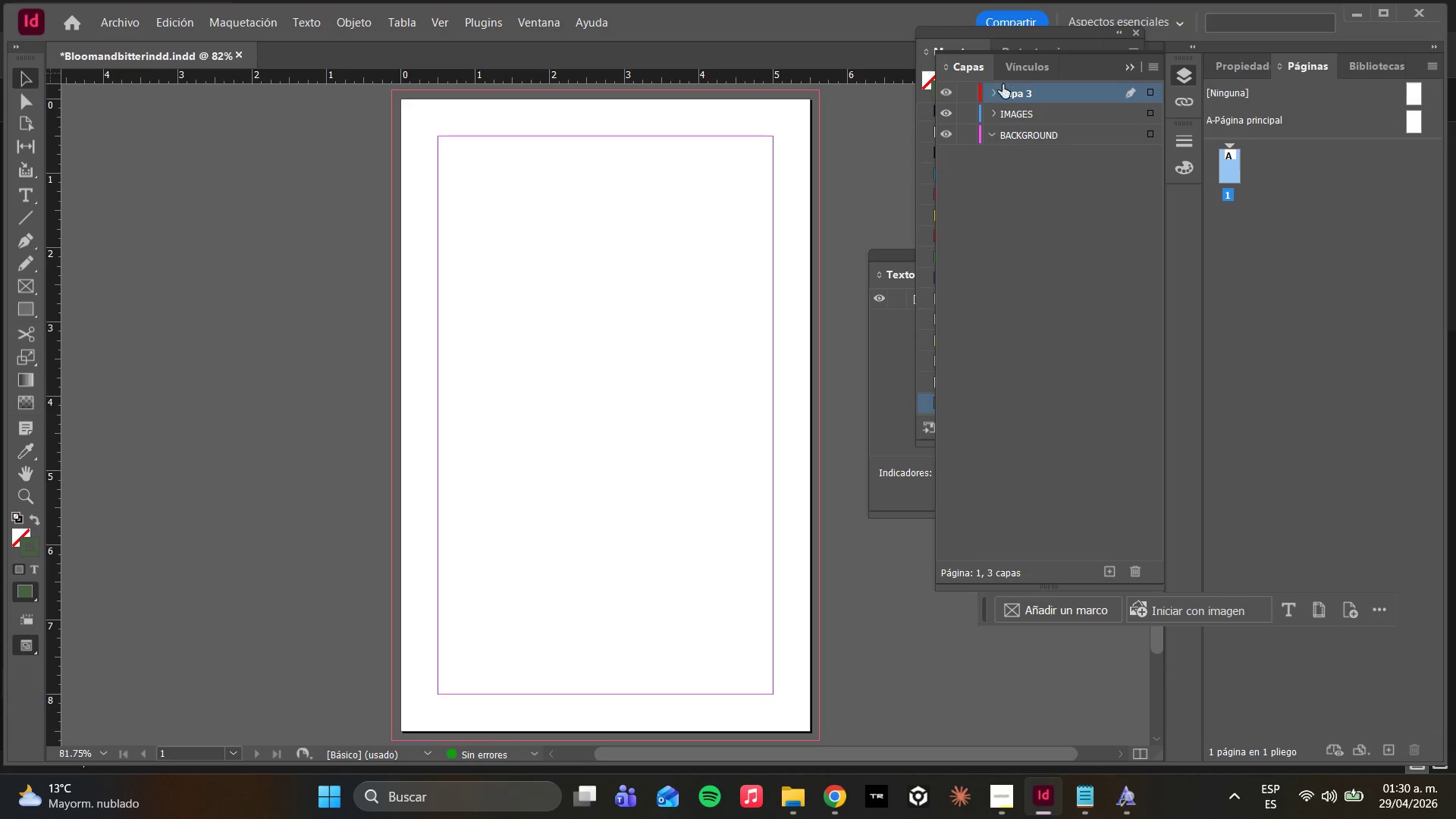 
double_click([1009, 90])
 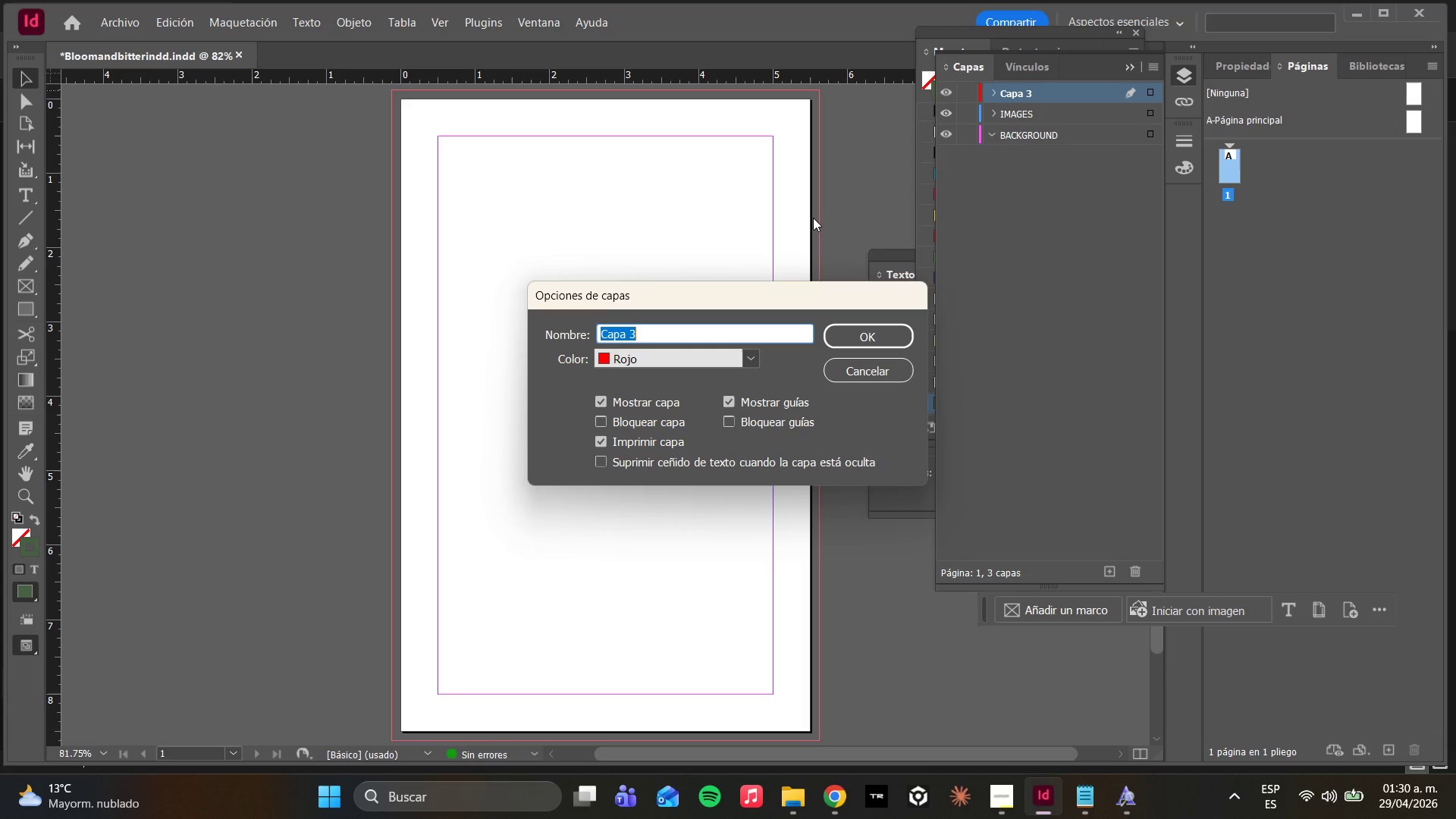 
type(TEXT)
 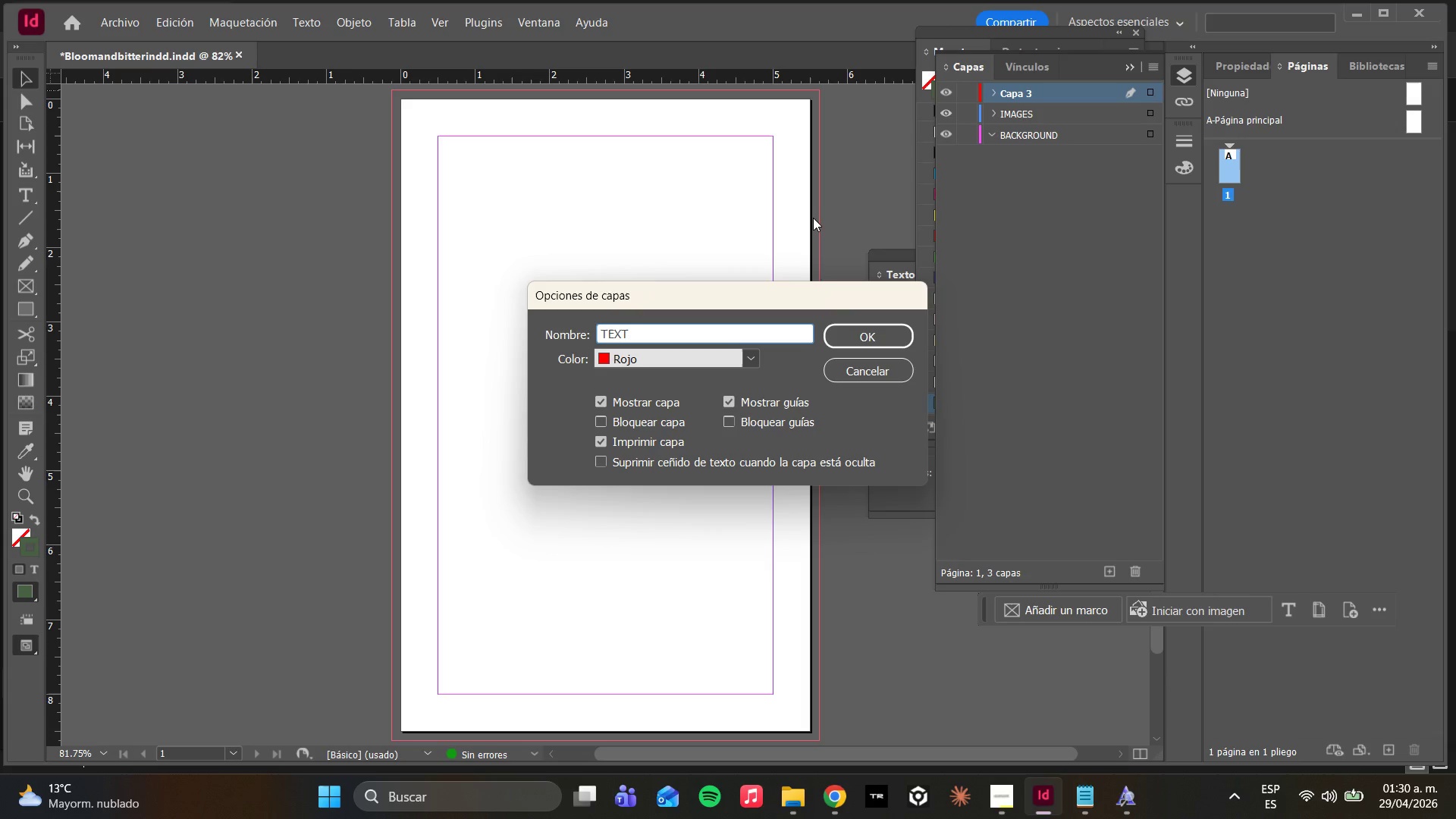 
wait(5.31)
 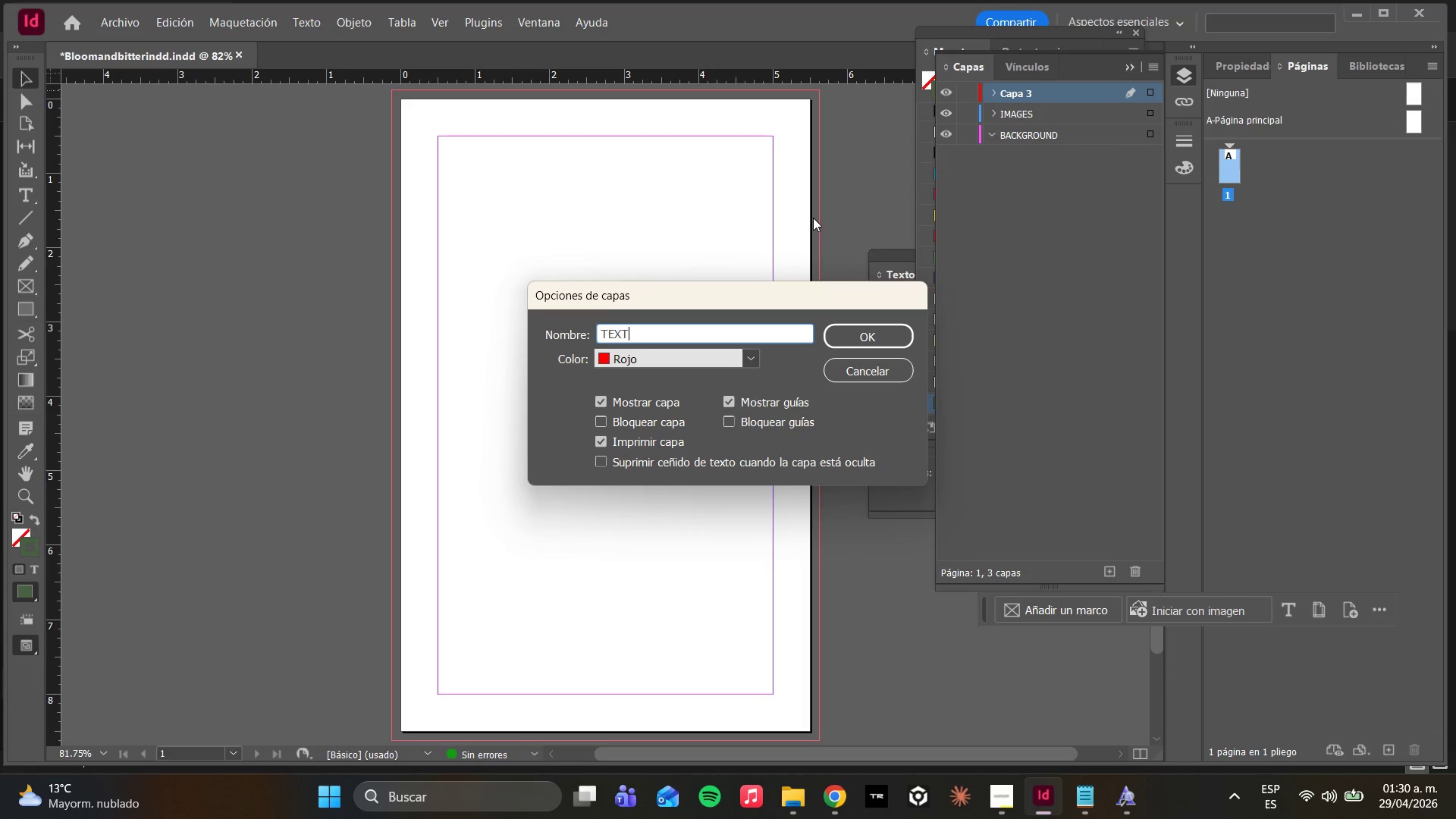 
left_click([878, 340])
 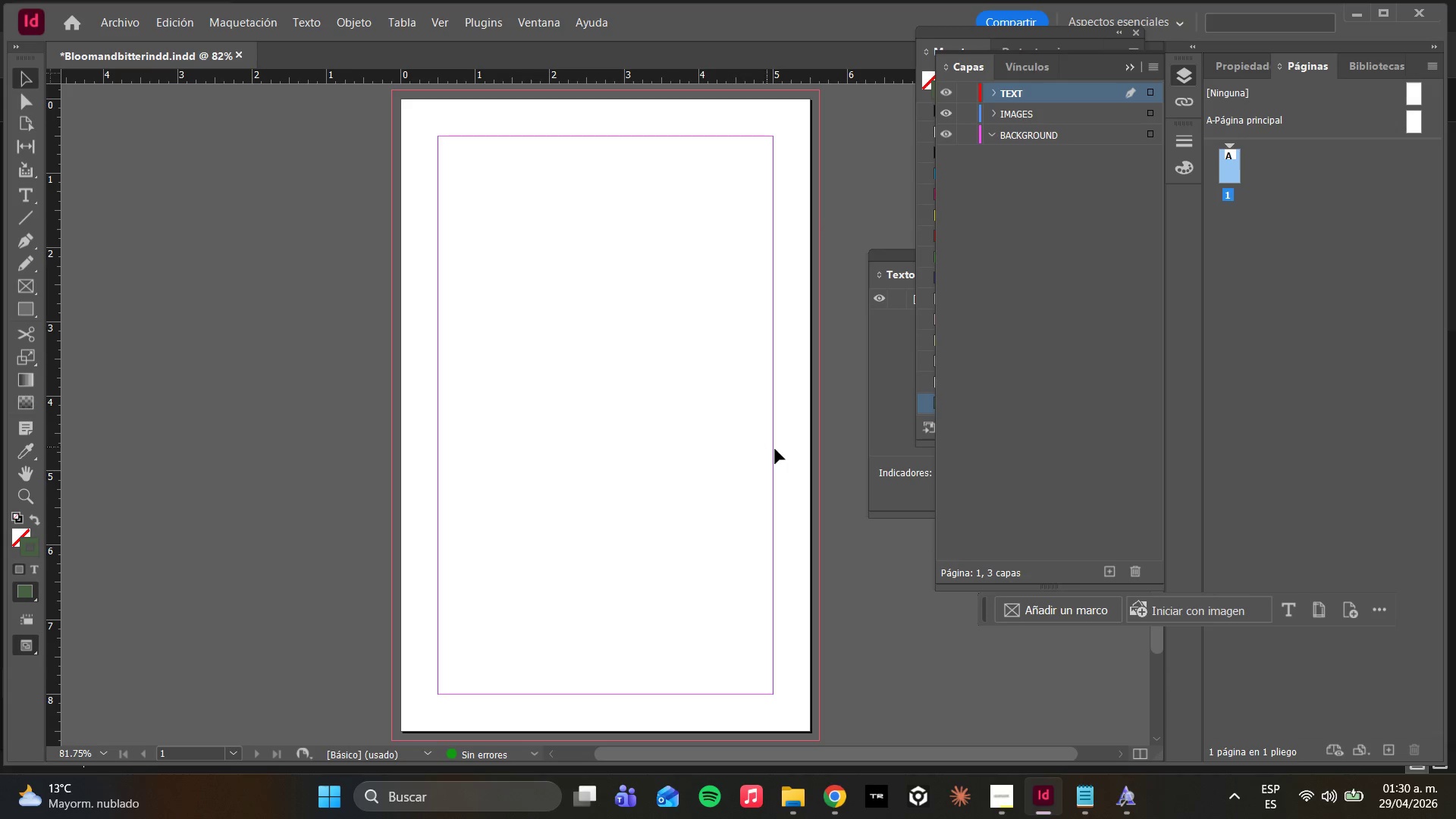 
wait(6.45)
 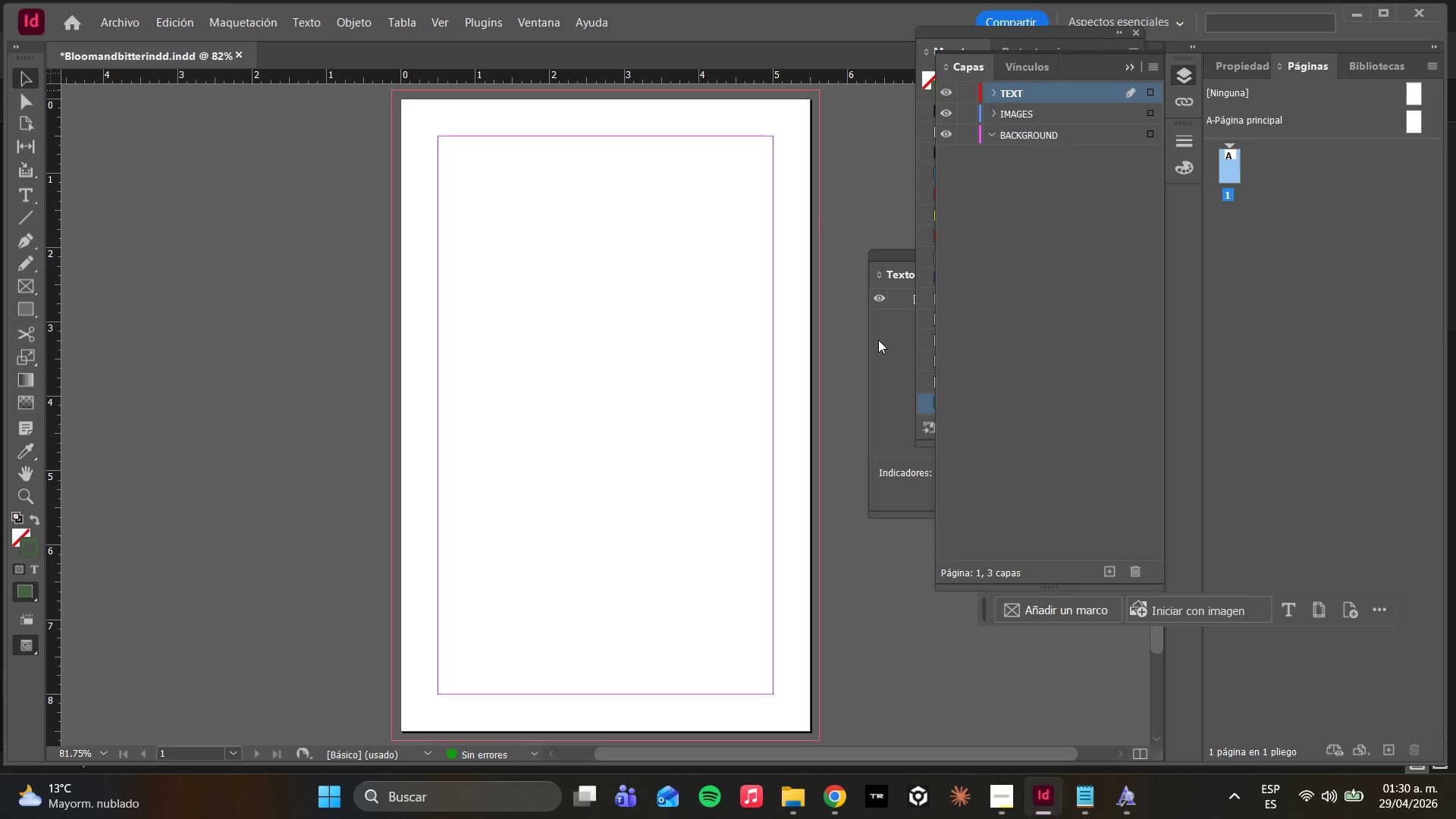 
key(M)
 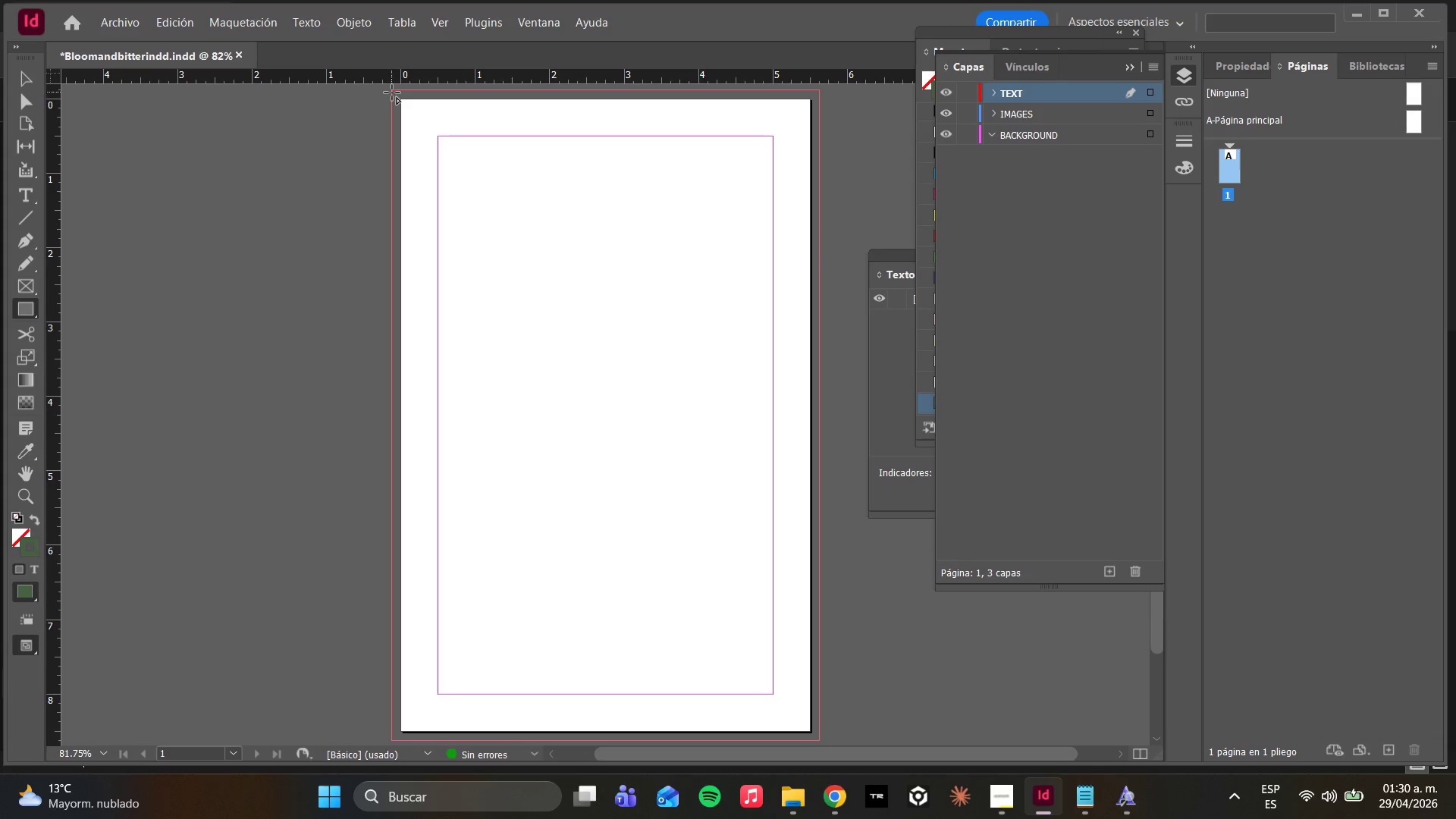 
left_click_drag(start_coordinate=[391, 93], to_coordinate=[819, 637])
 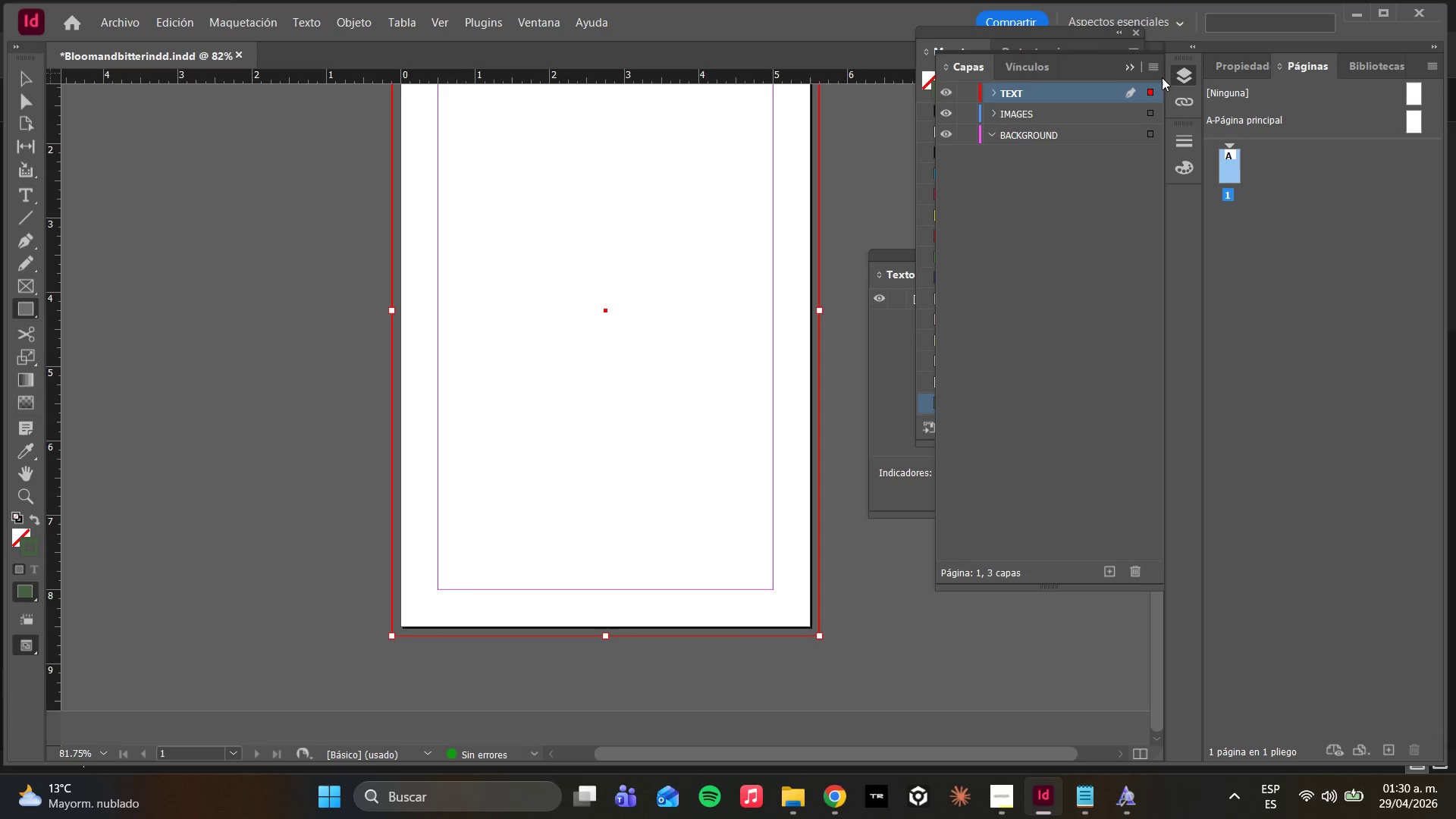 
wait(6.11)
 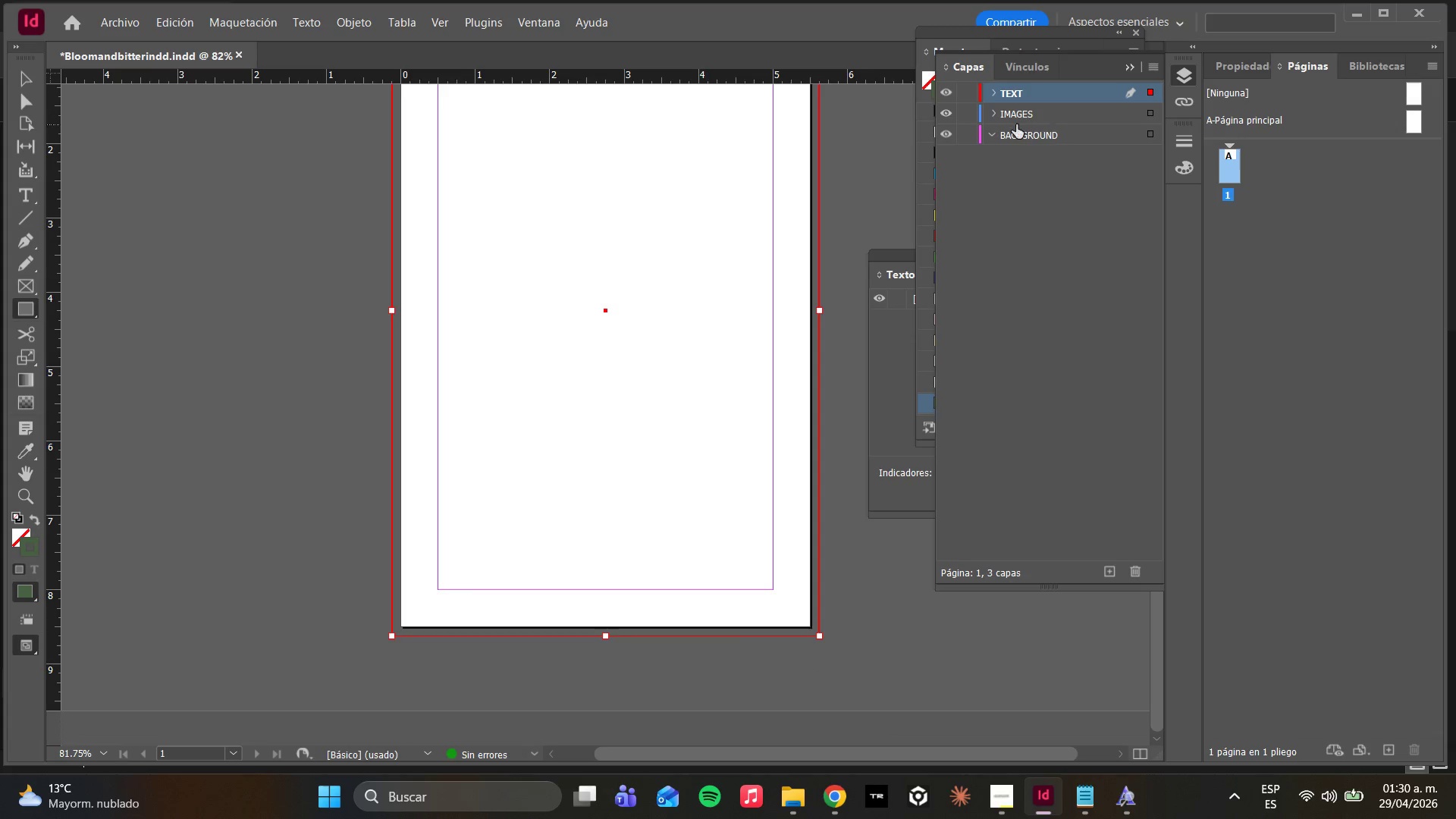 
left_click([923, 243])
 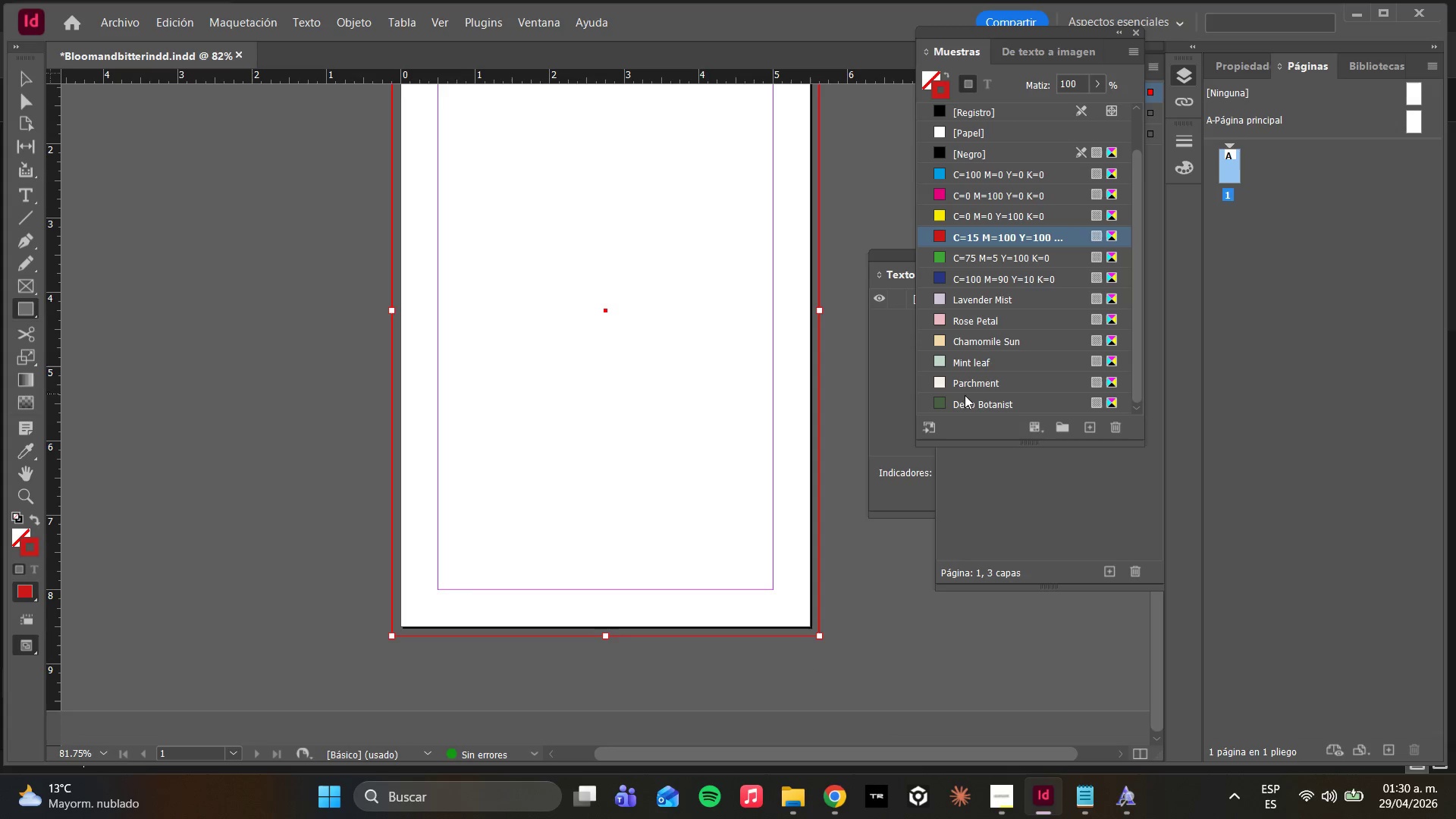 
left_click([966, 406])
 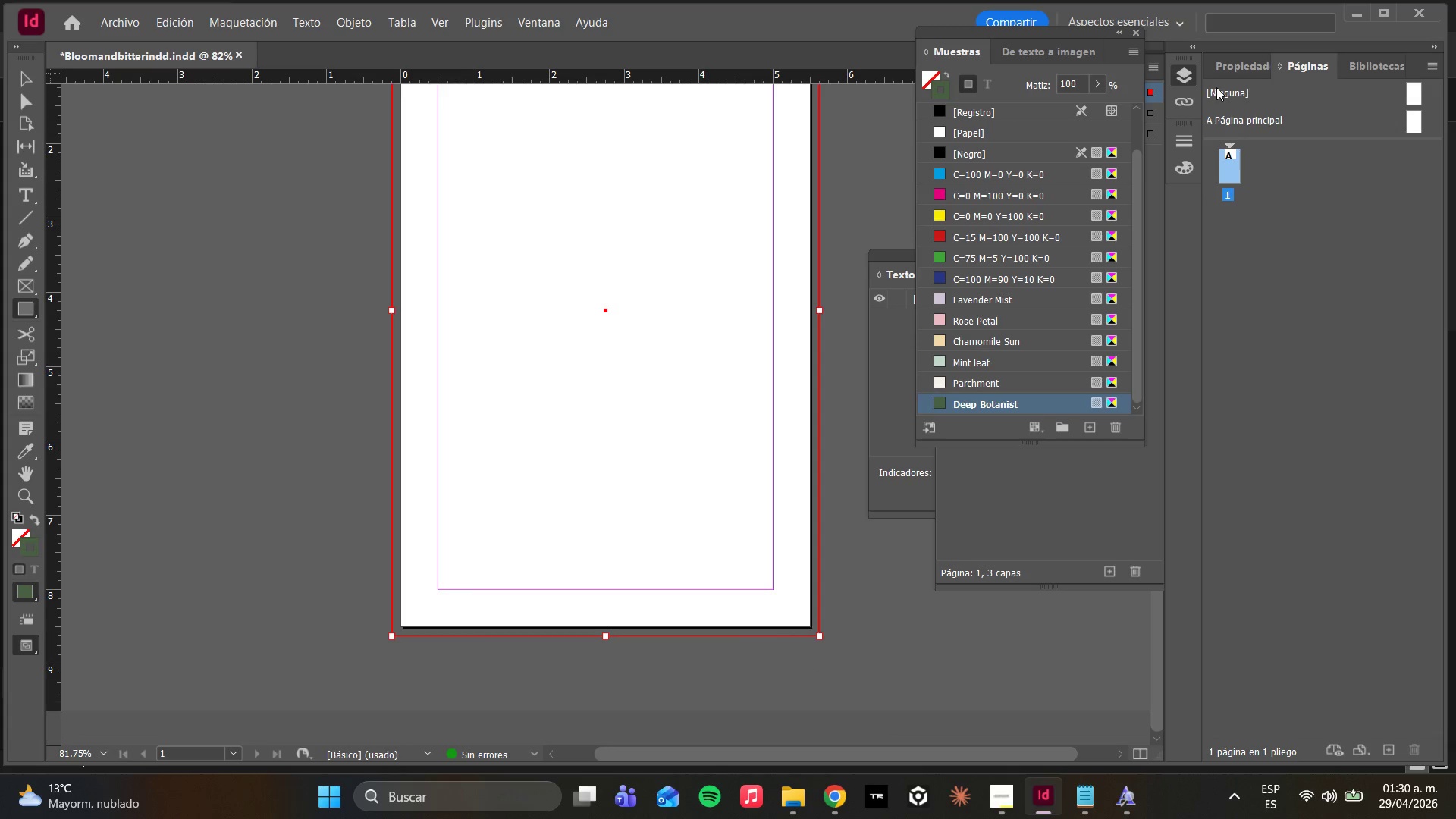 
left_click([1227, 61])
 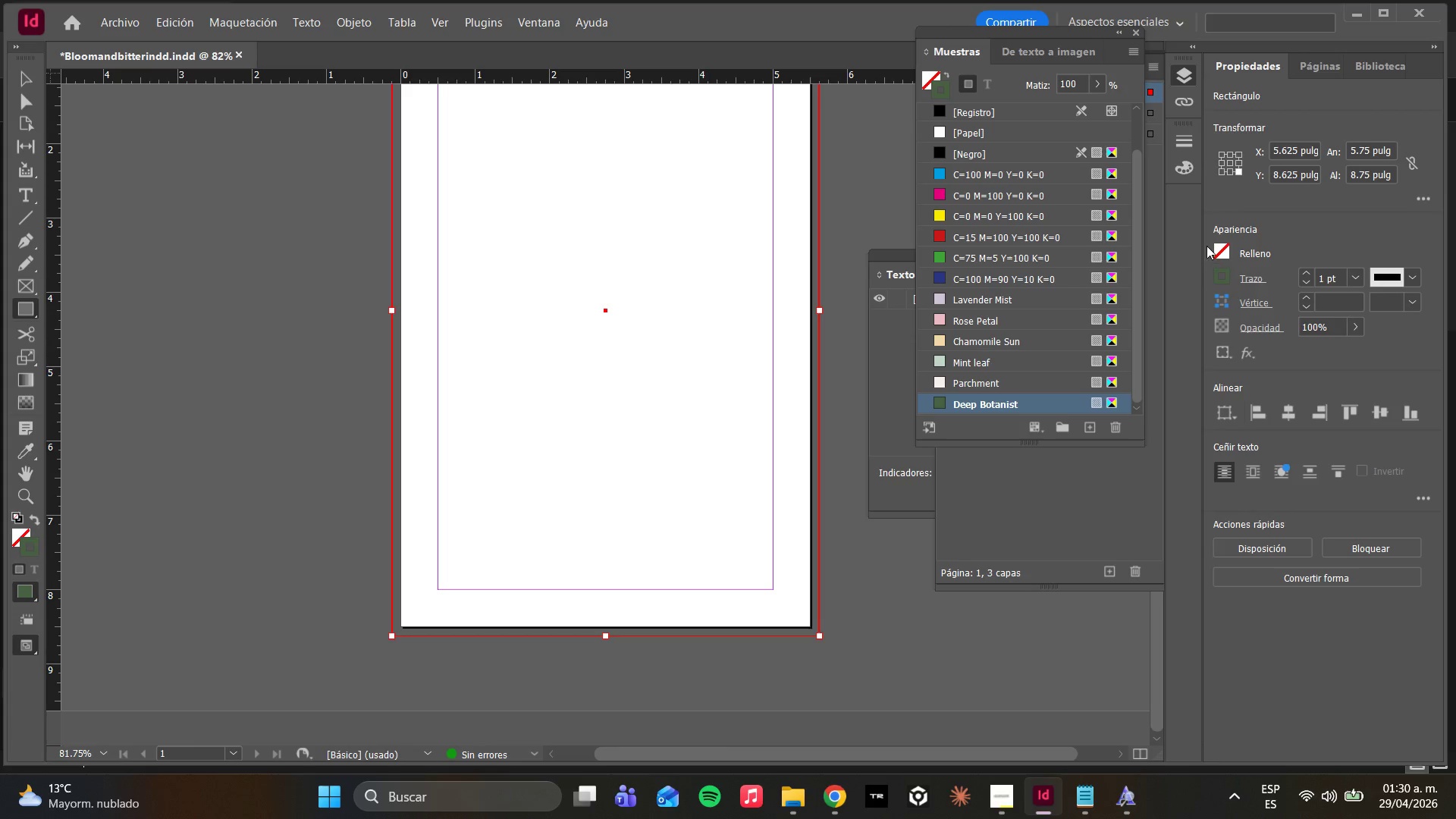 
mouse_move([1202, 277])
 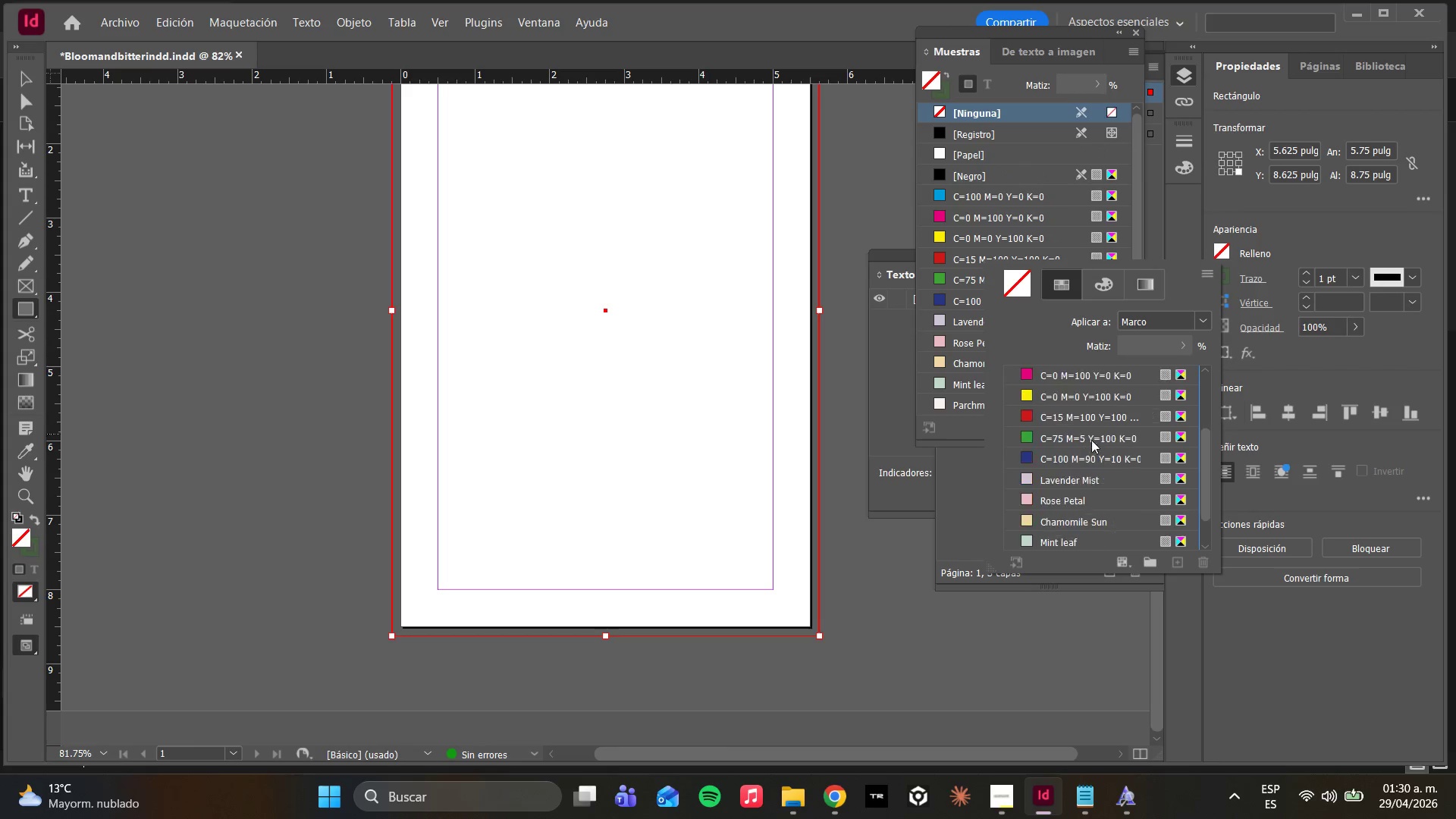 
scroll: coordinate [1091, 435], scroll_direction: down, amount: 5.0
 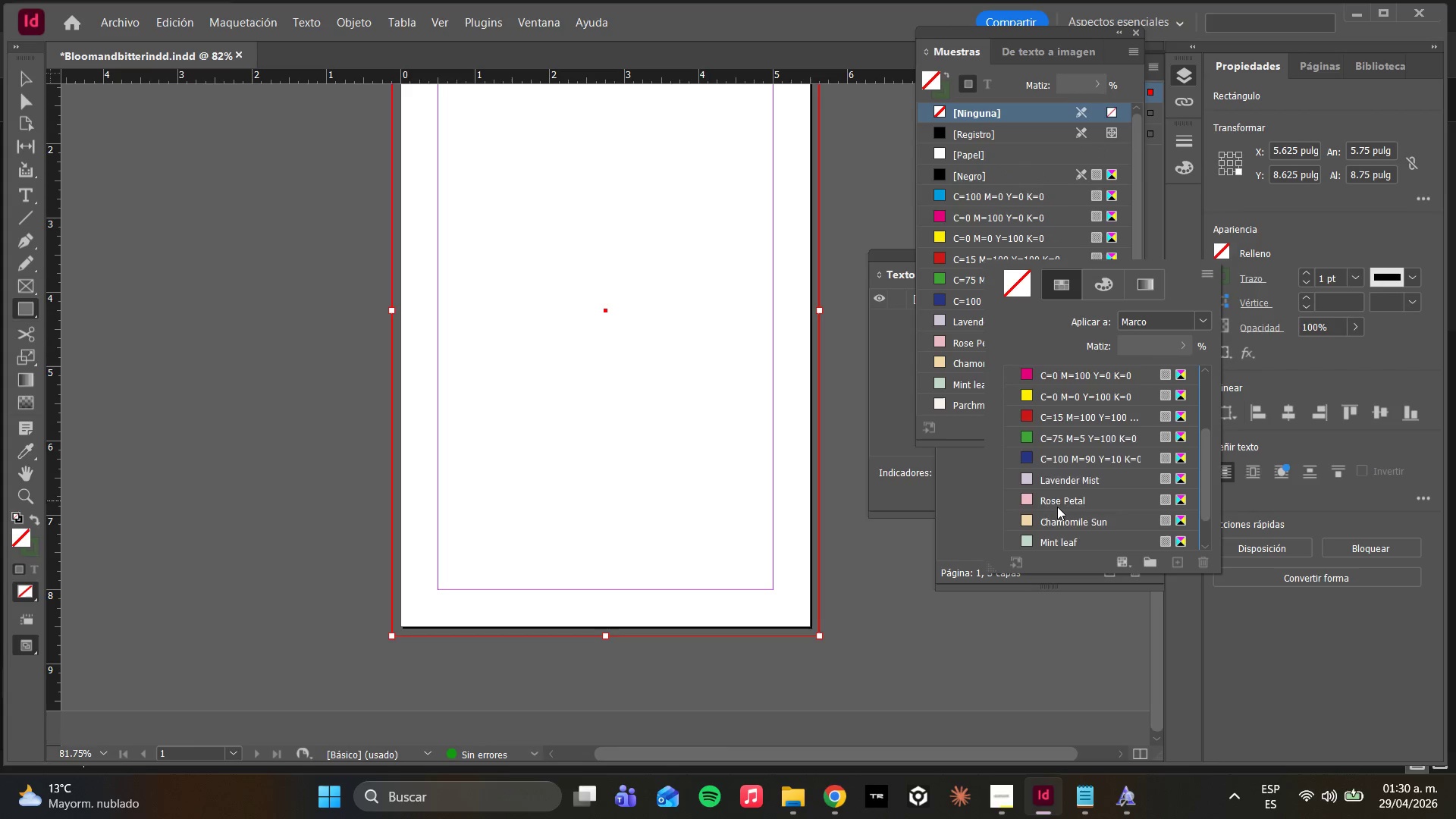 
left_click([1043, 541])
 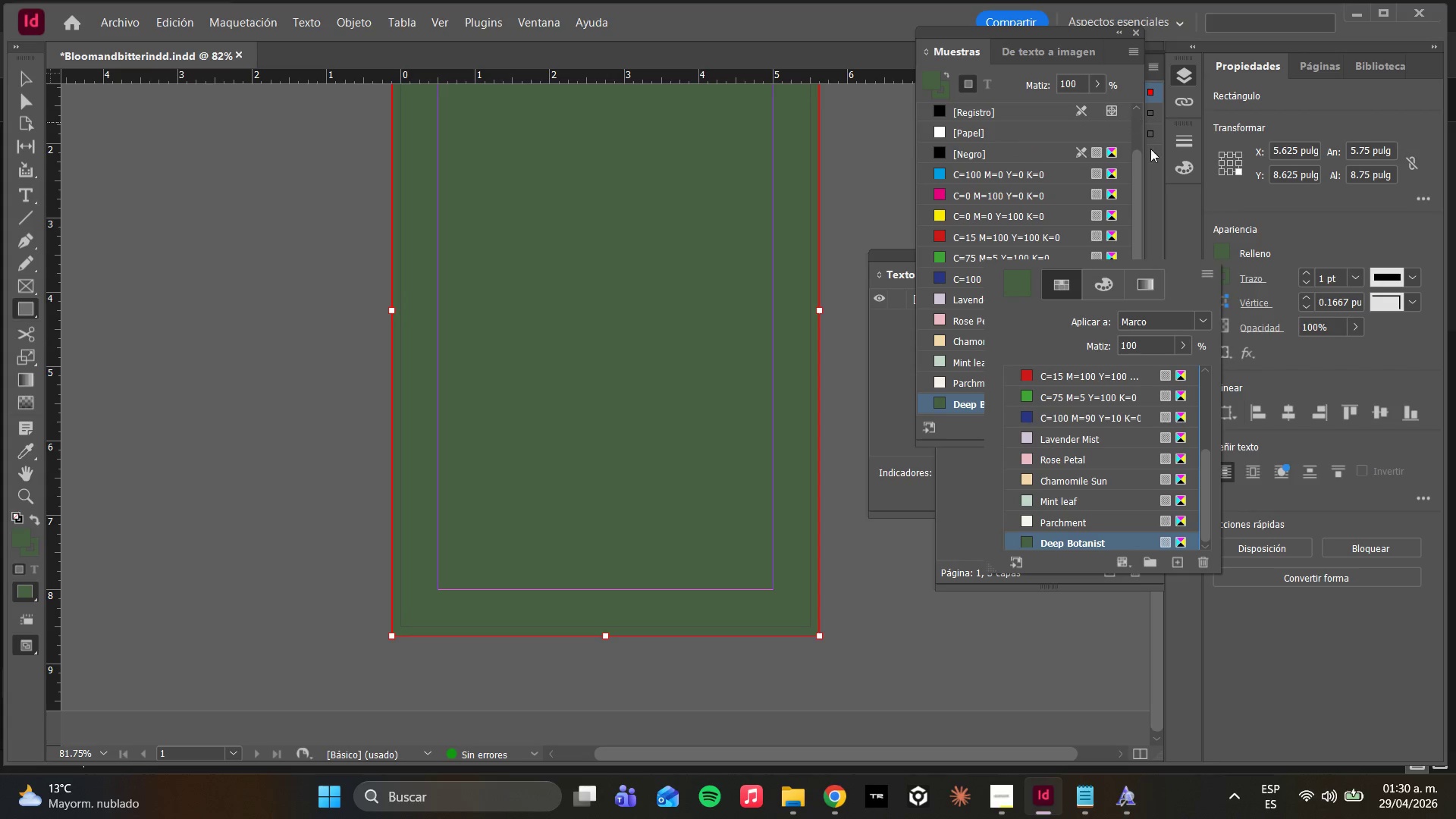 
scroll: coordinate [1057, 507], scroll_direction: down, amount: 4.0
 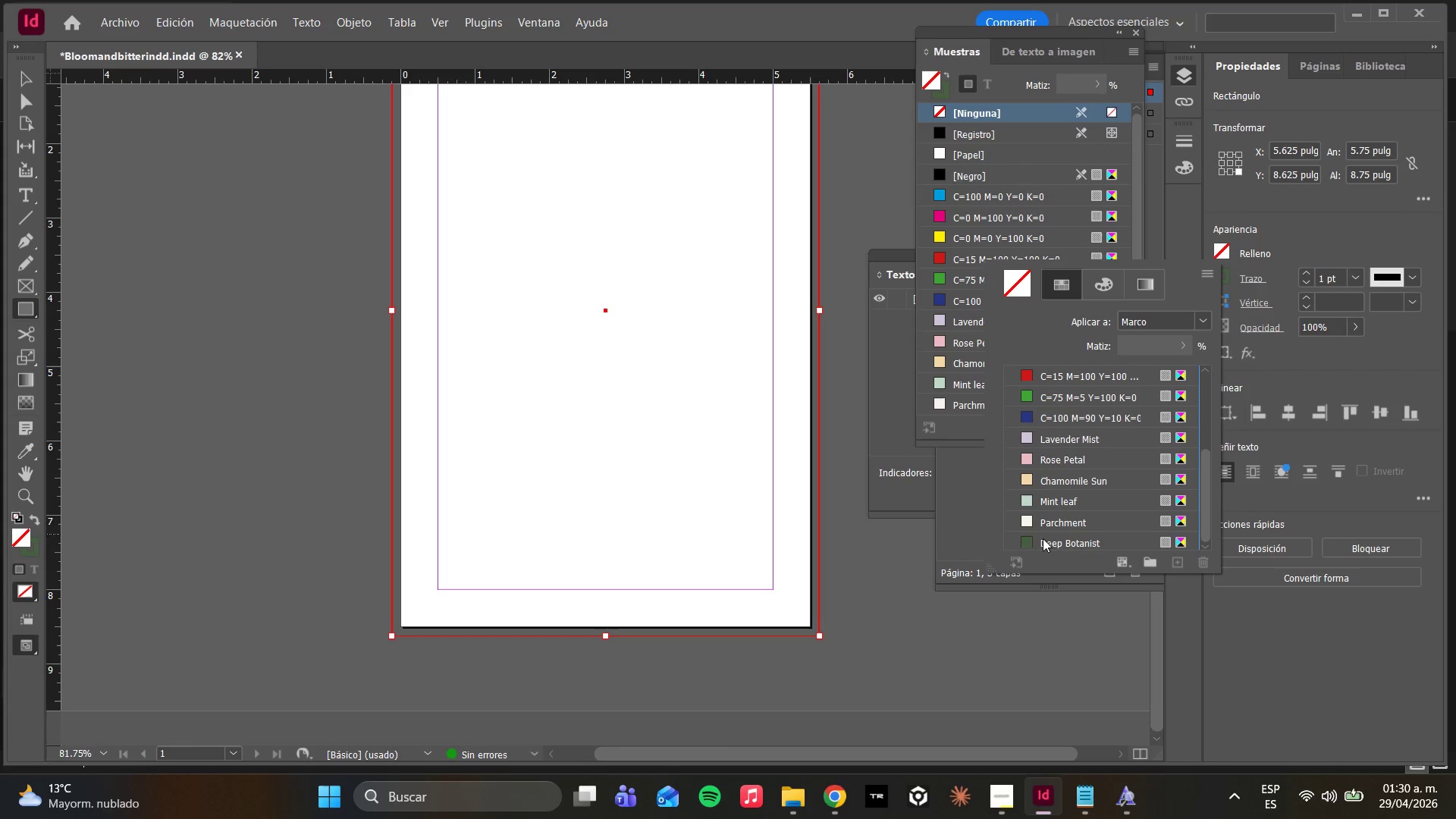 
left_click([1159, 188])
 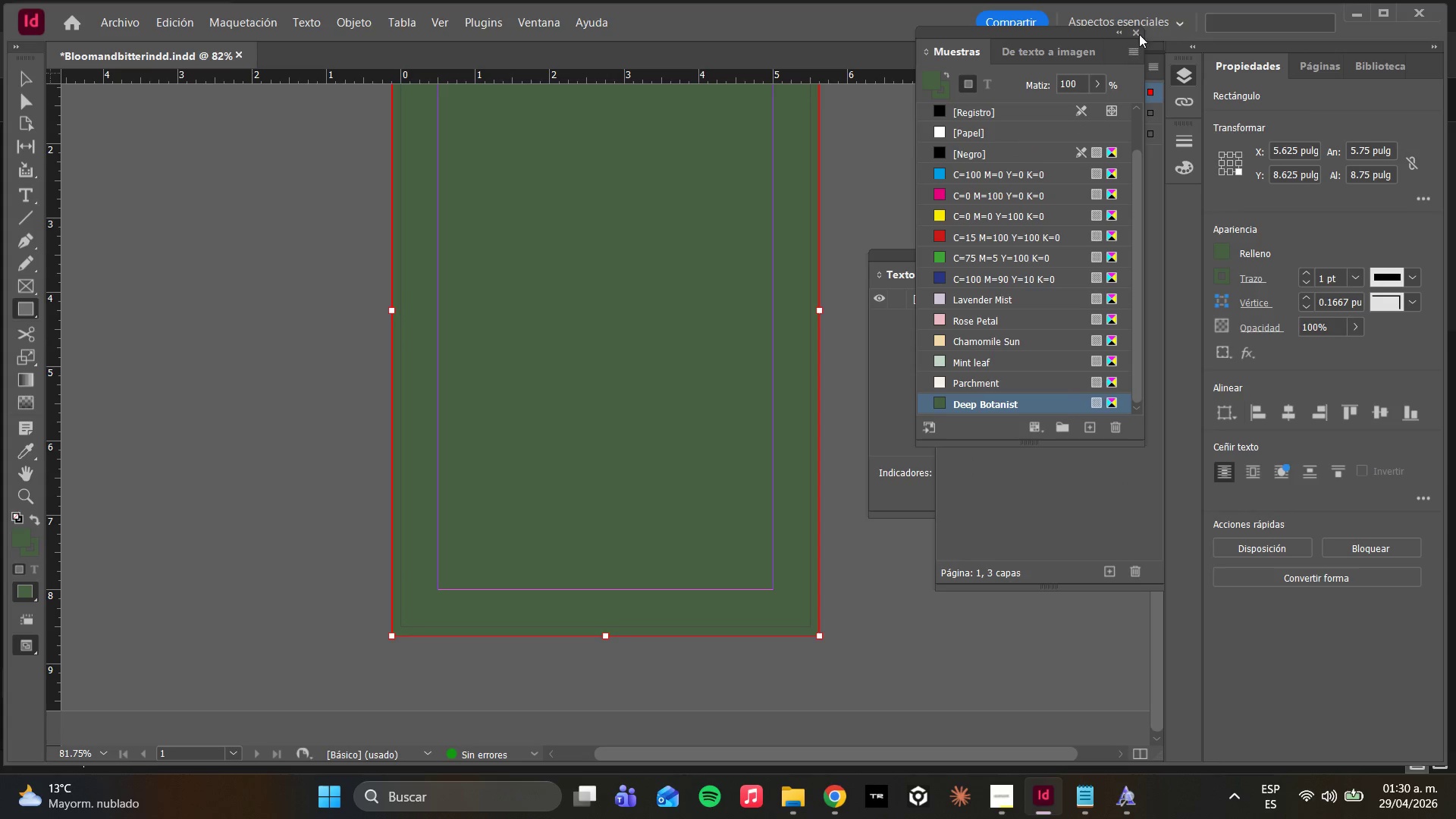 
left_click([1139, 34])
 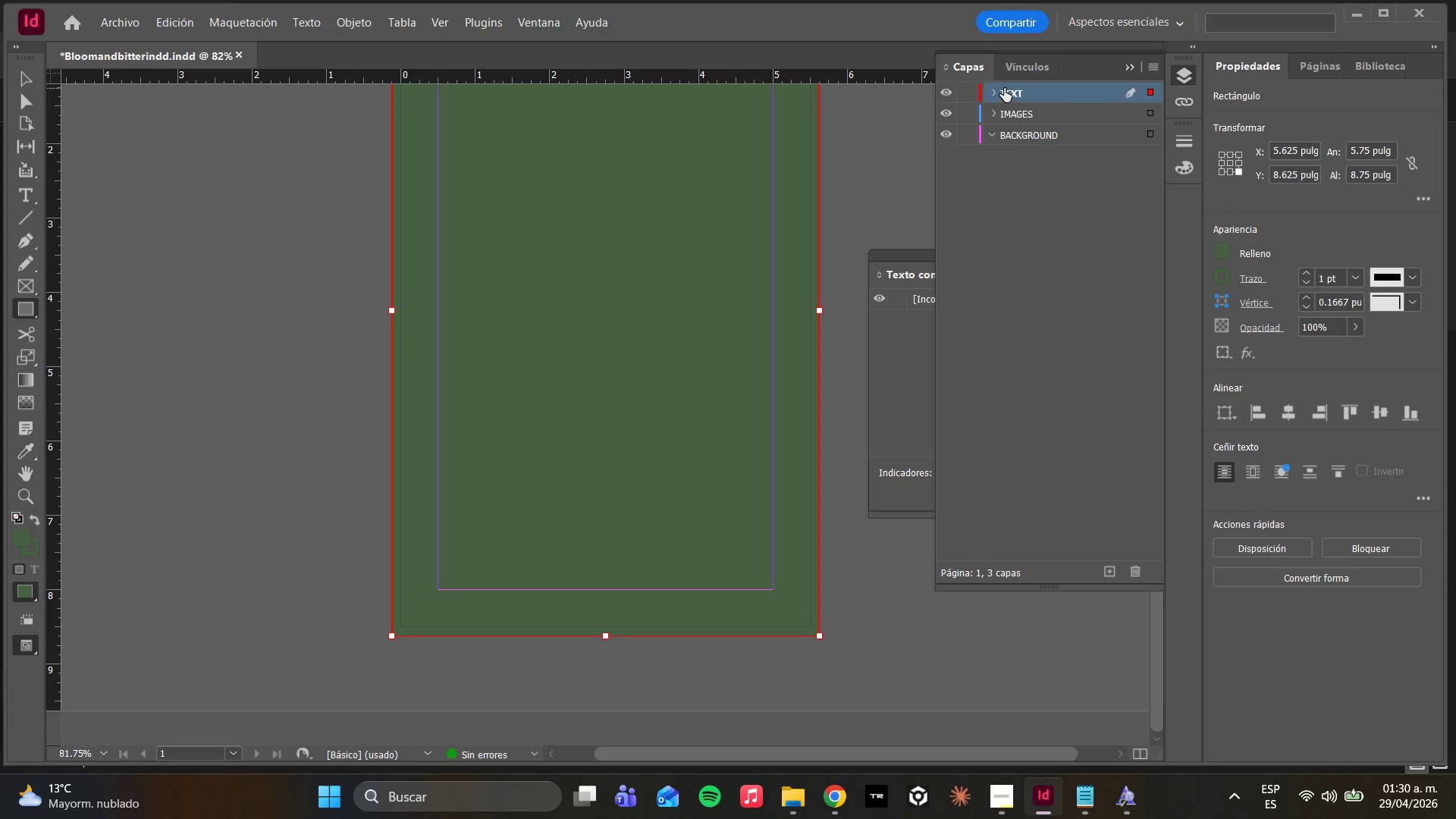 
left_click([999, 89])
 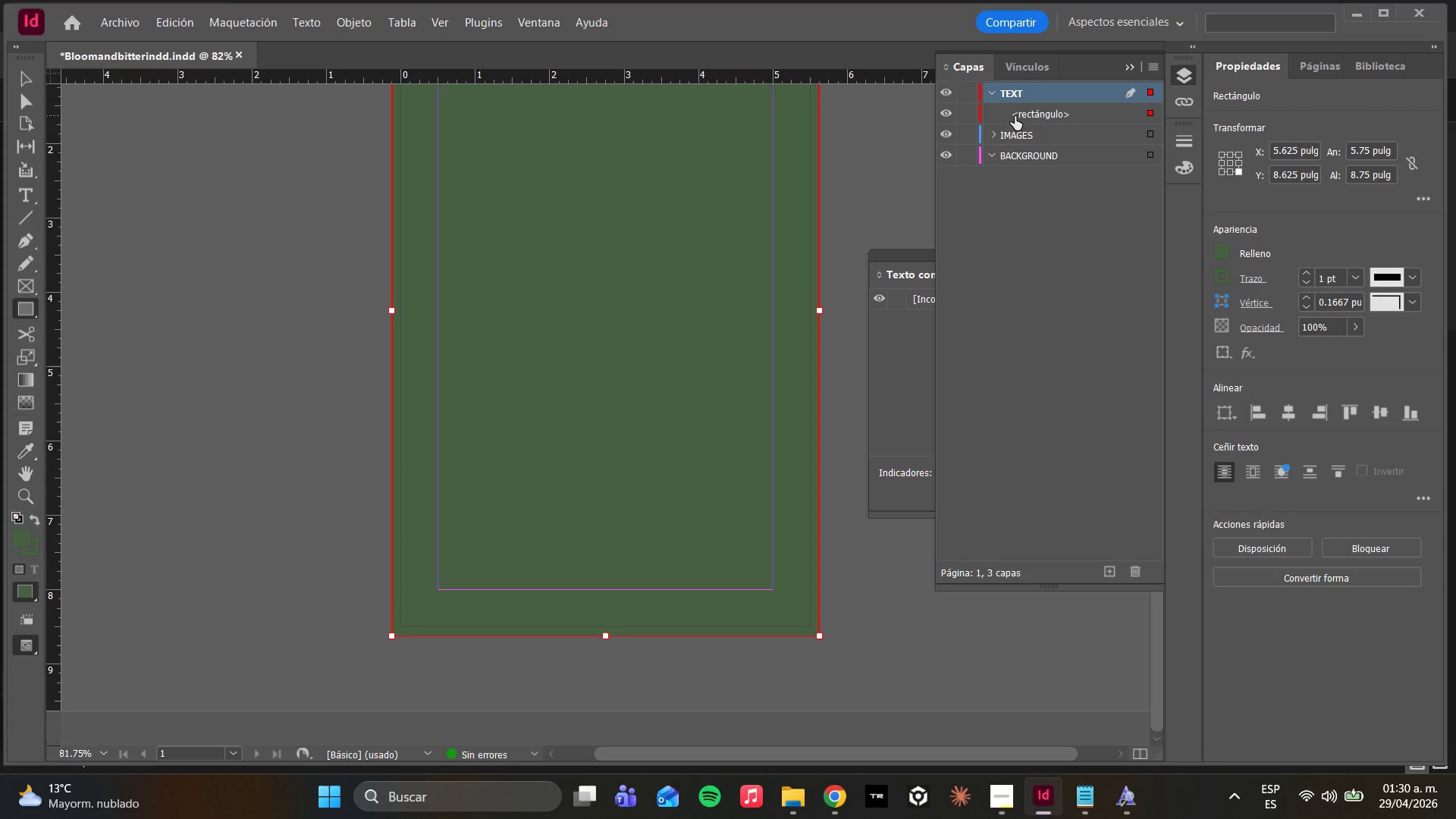 
left_click_drag(start_coordinate=[1018, 118], to_coordinate=[1020, 164])
 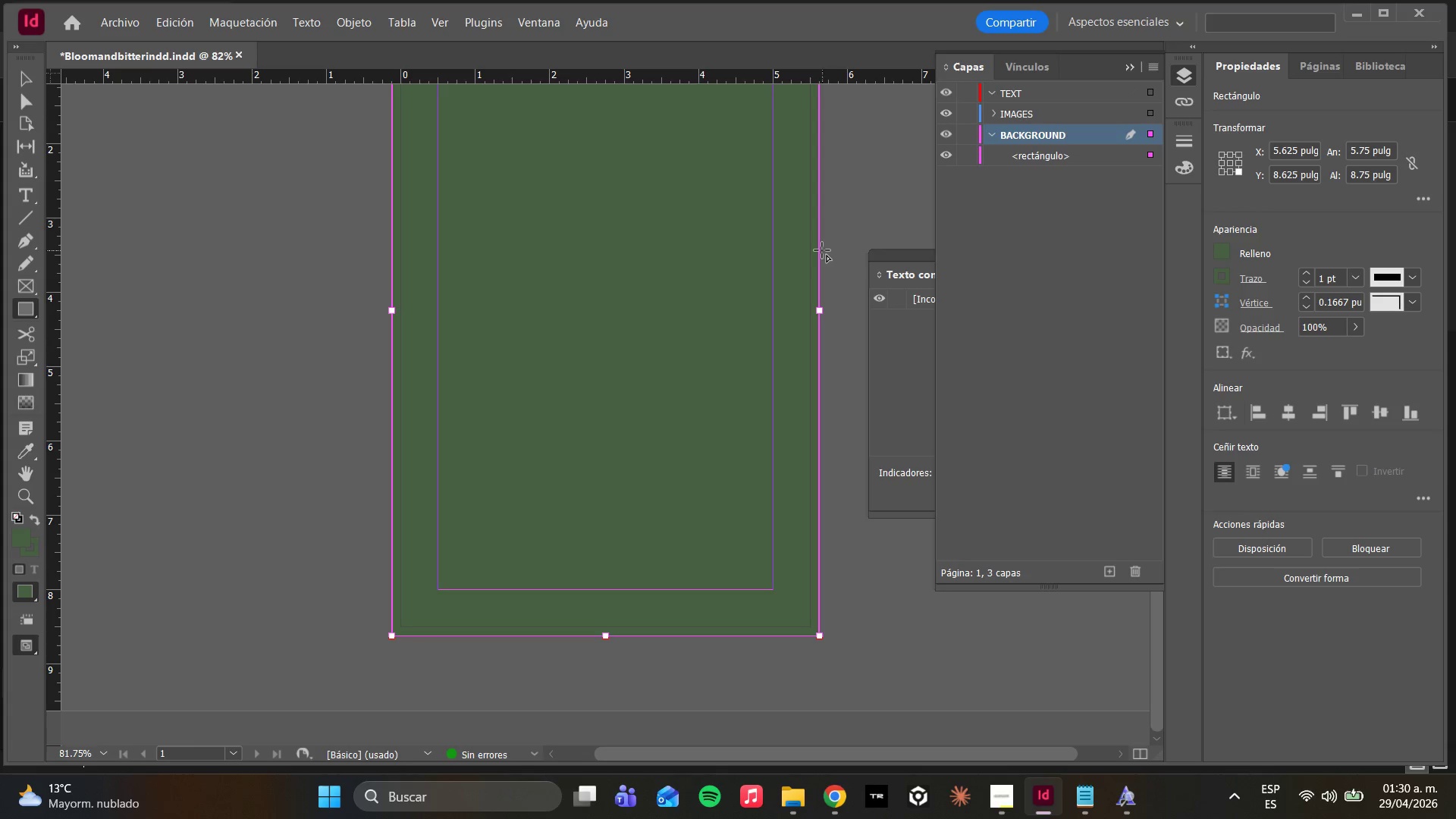 
wait(8.66)
 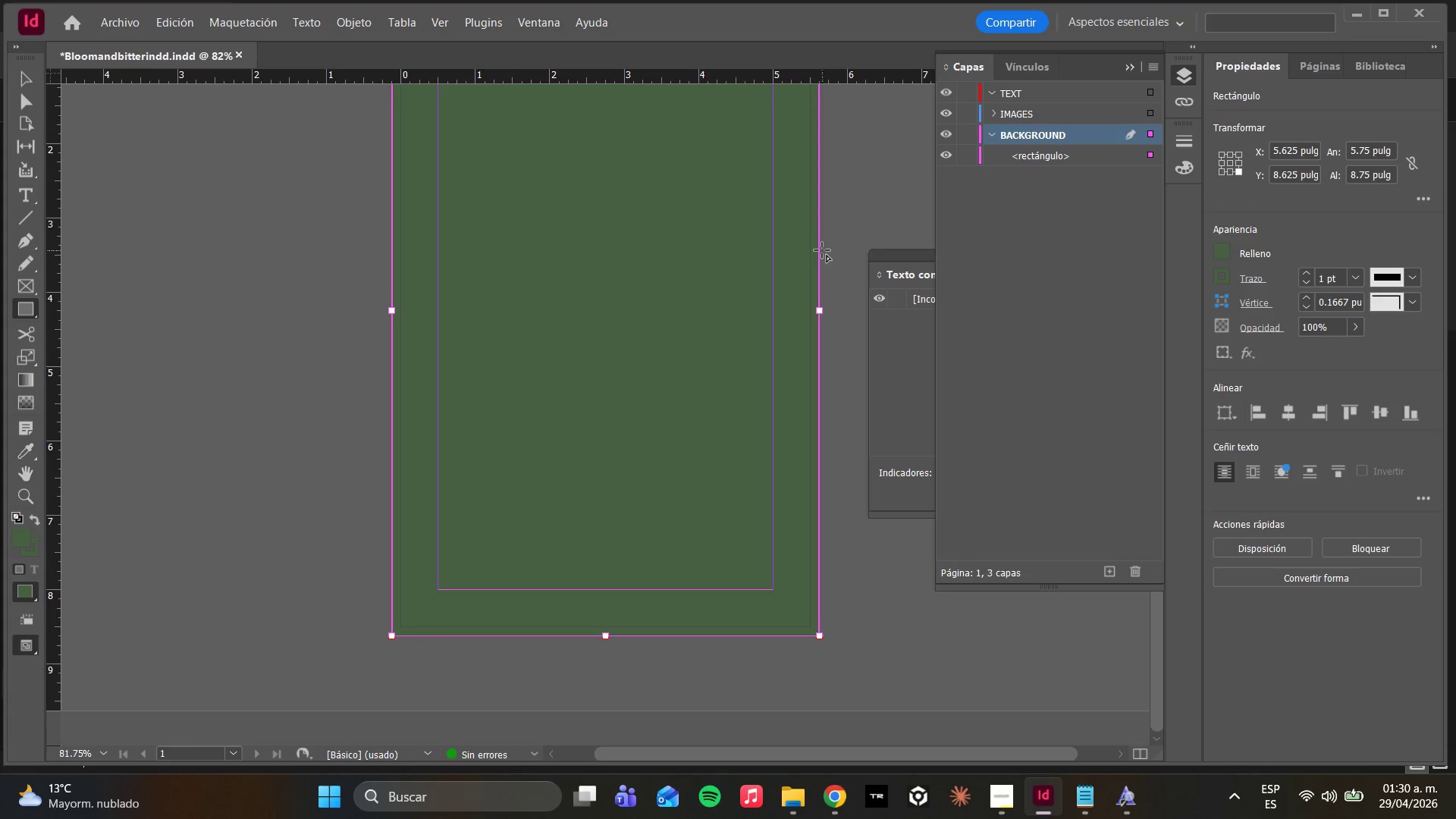 
key(F11)
 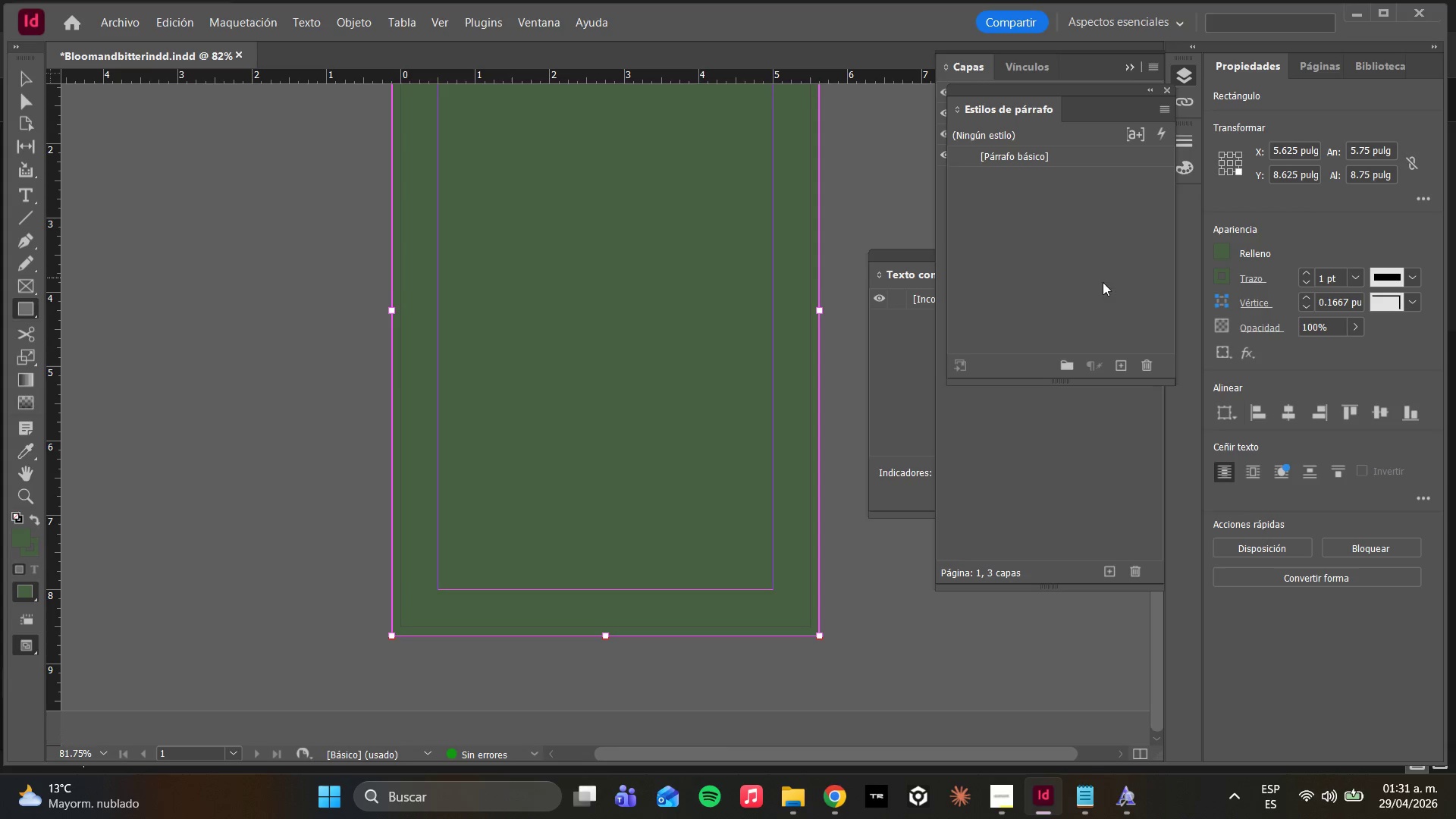 
wait(6.06)
 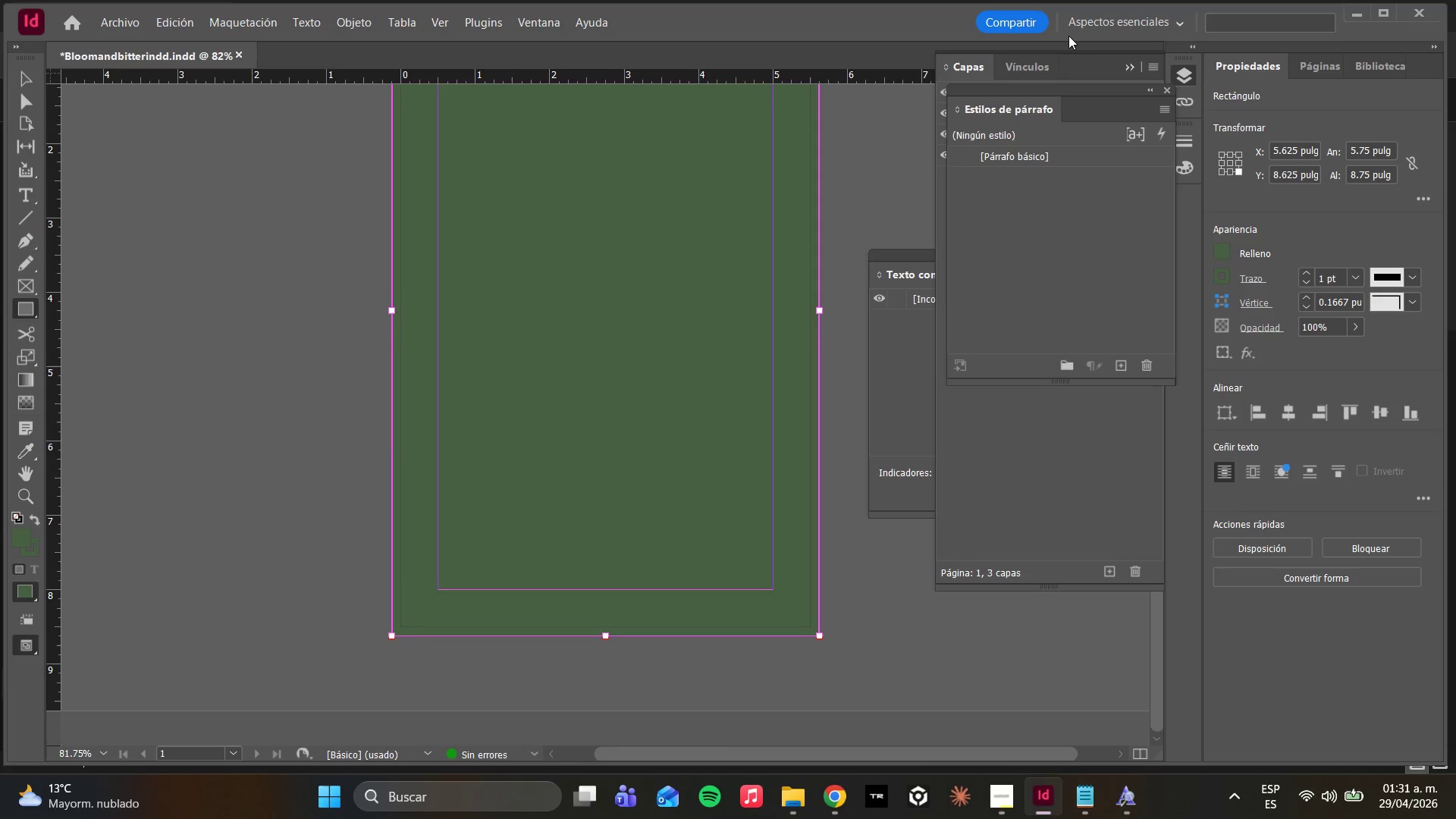 
left_click([1126, 374])
 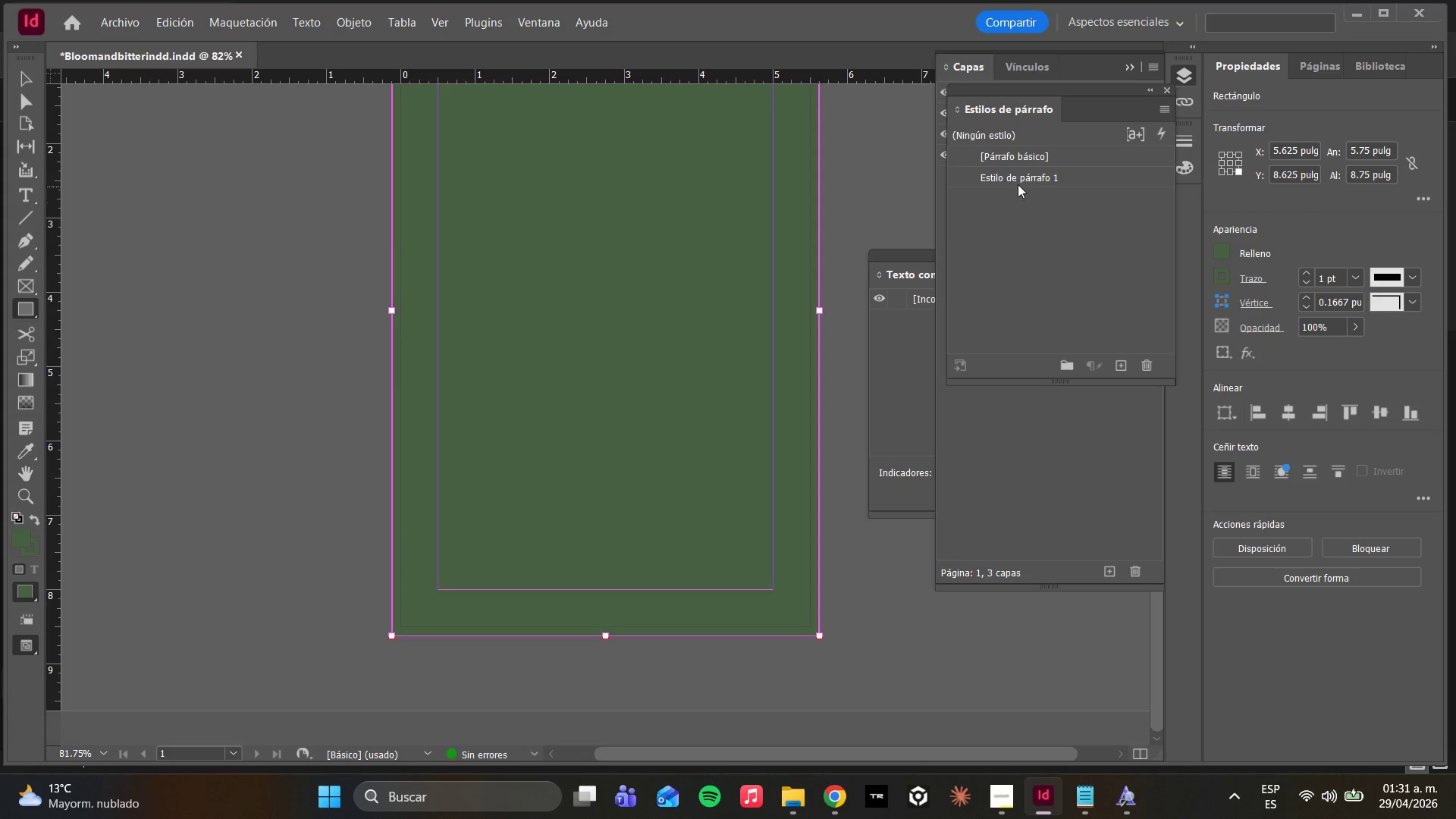 
double_click([1018, 183])
 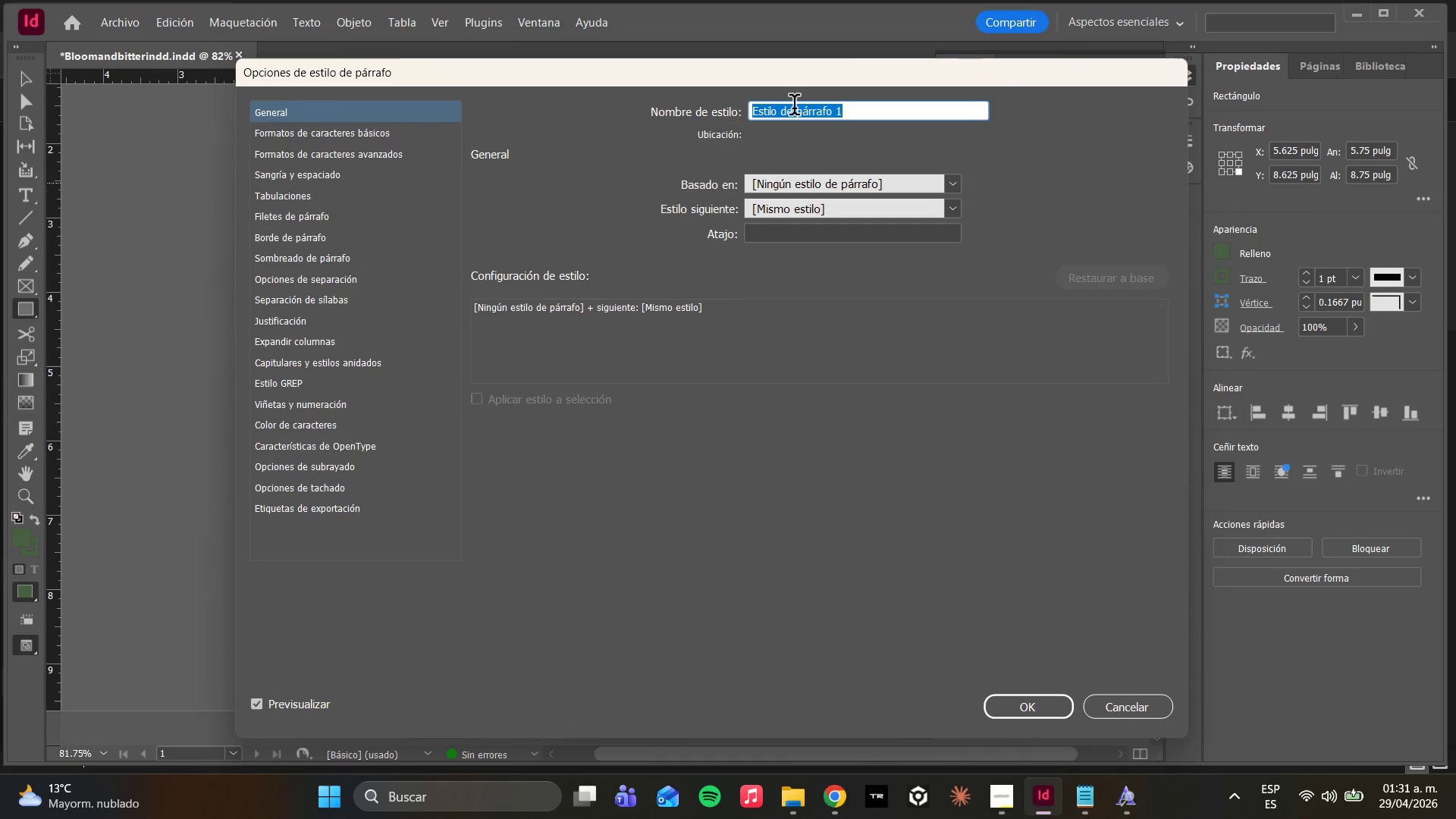 
wait(6.22)
 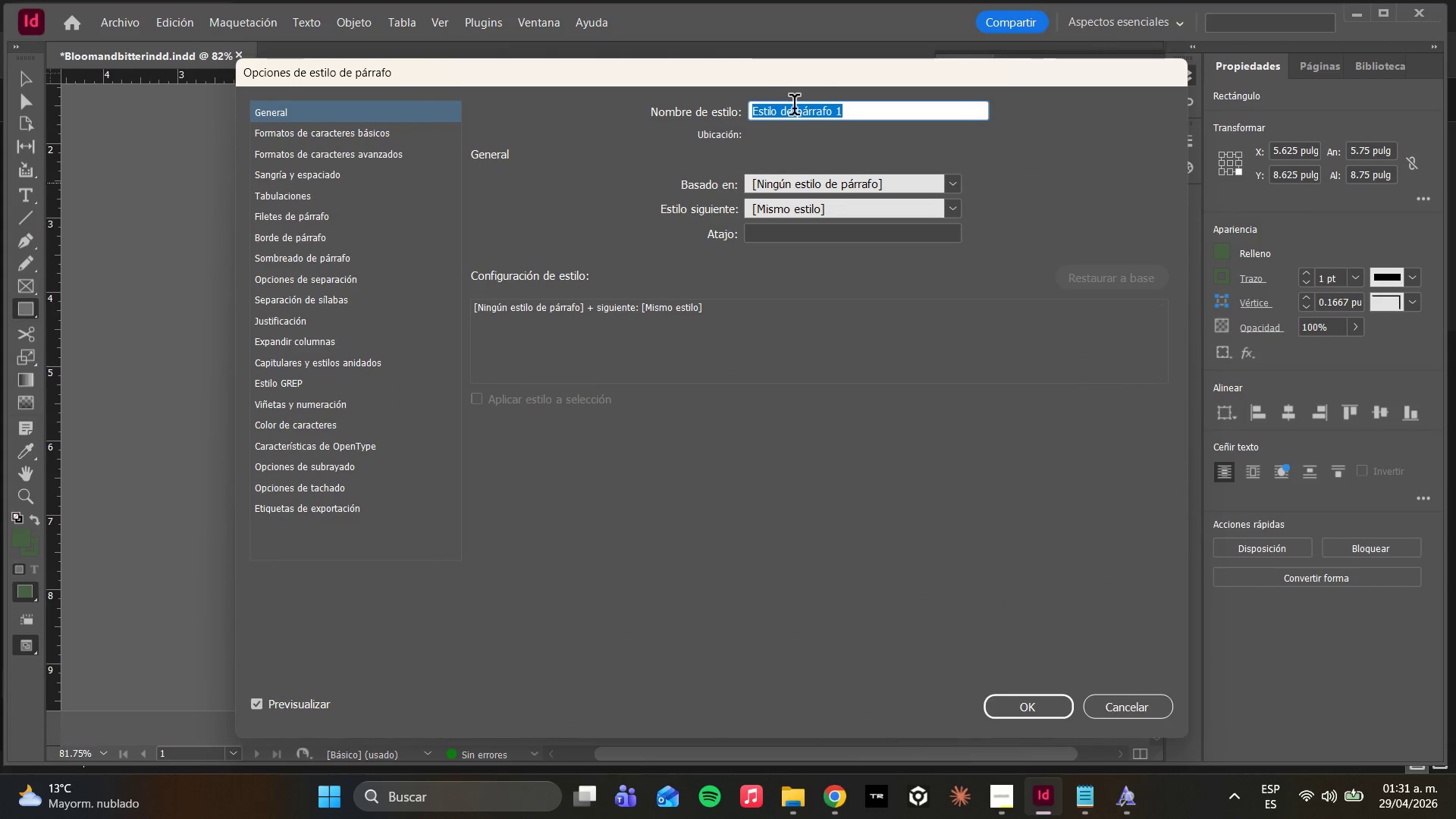 
type(Customer Name)
 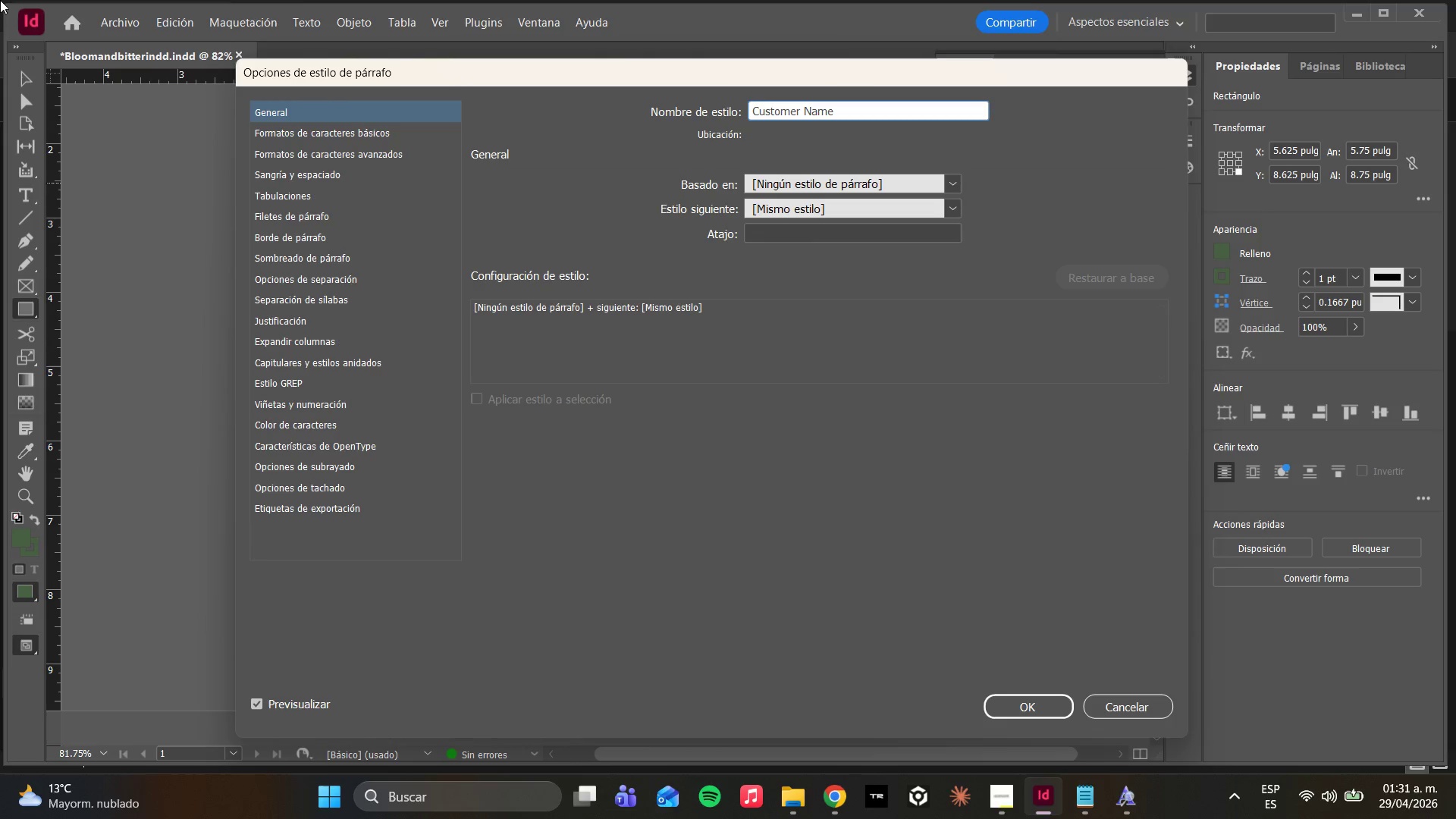 
wait(5.02)
 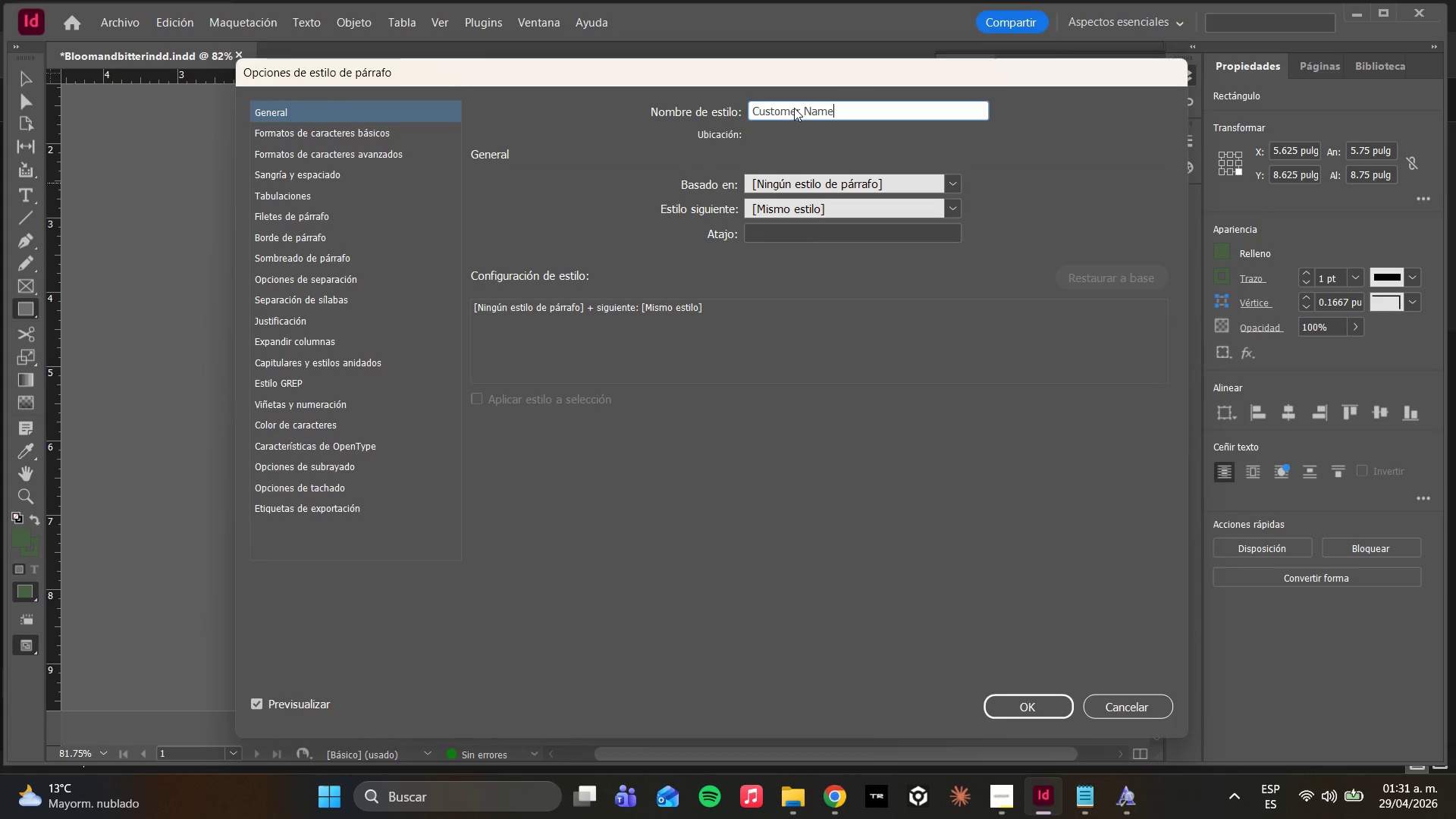 
double_click([395, 134])
 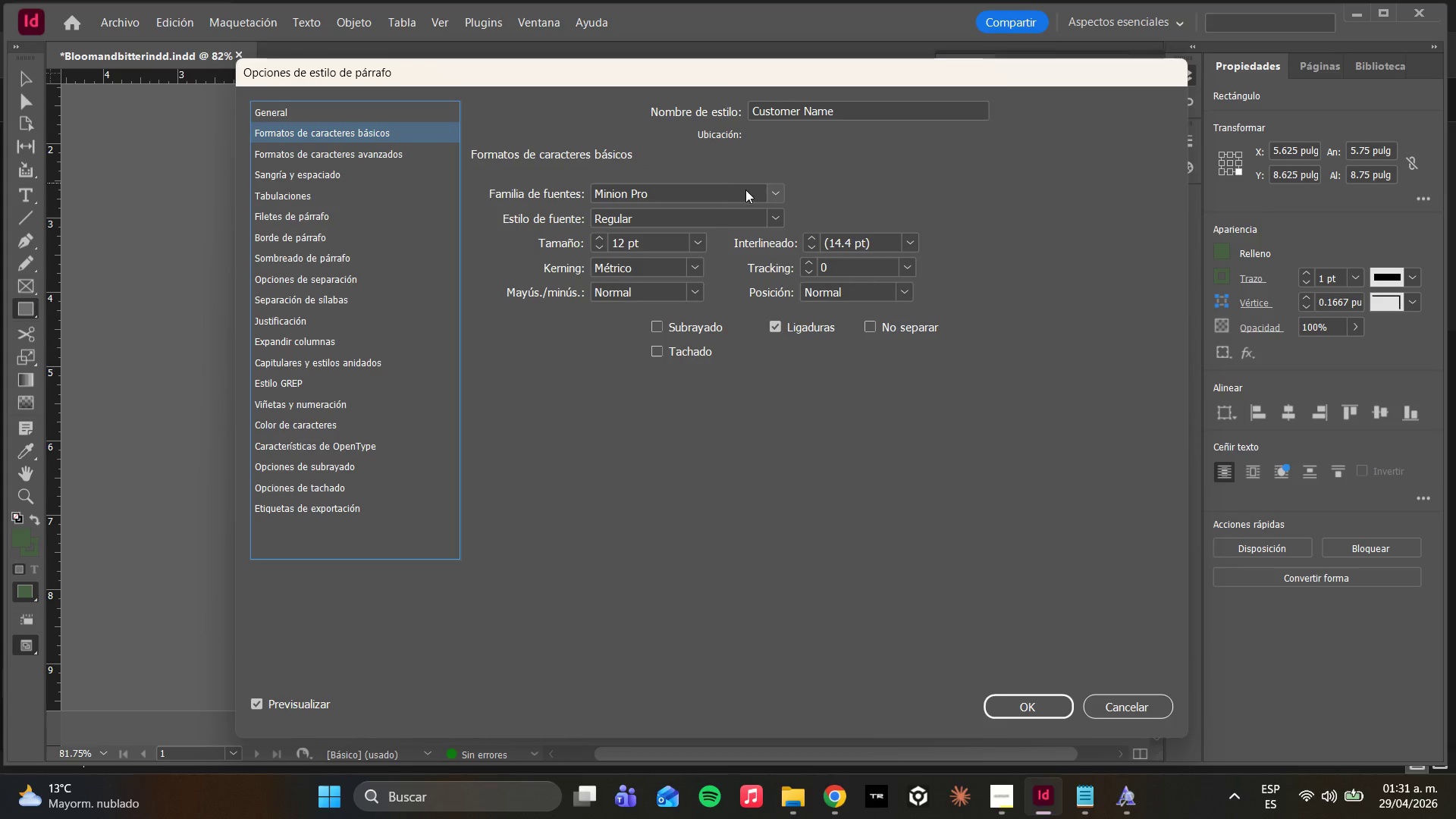 
double_click([765, 191])
 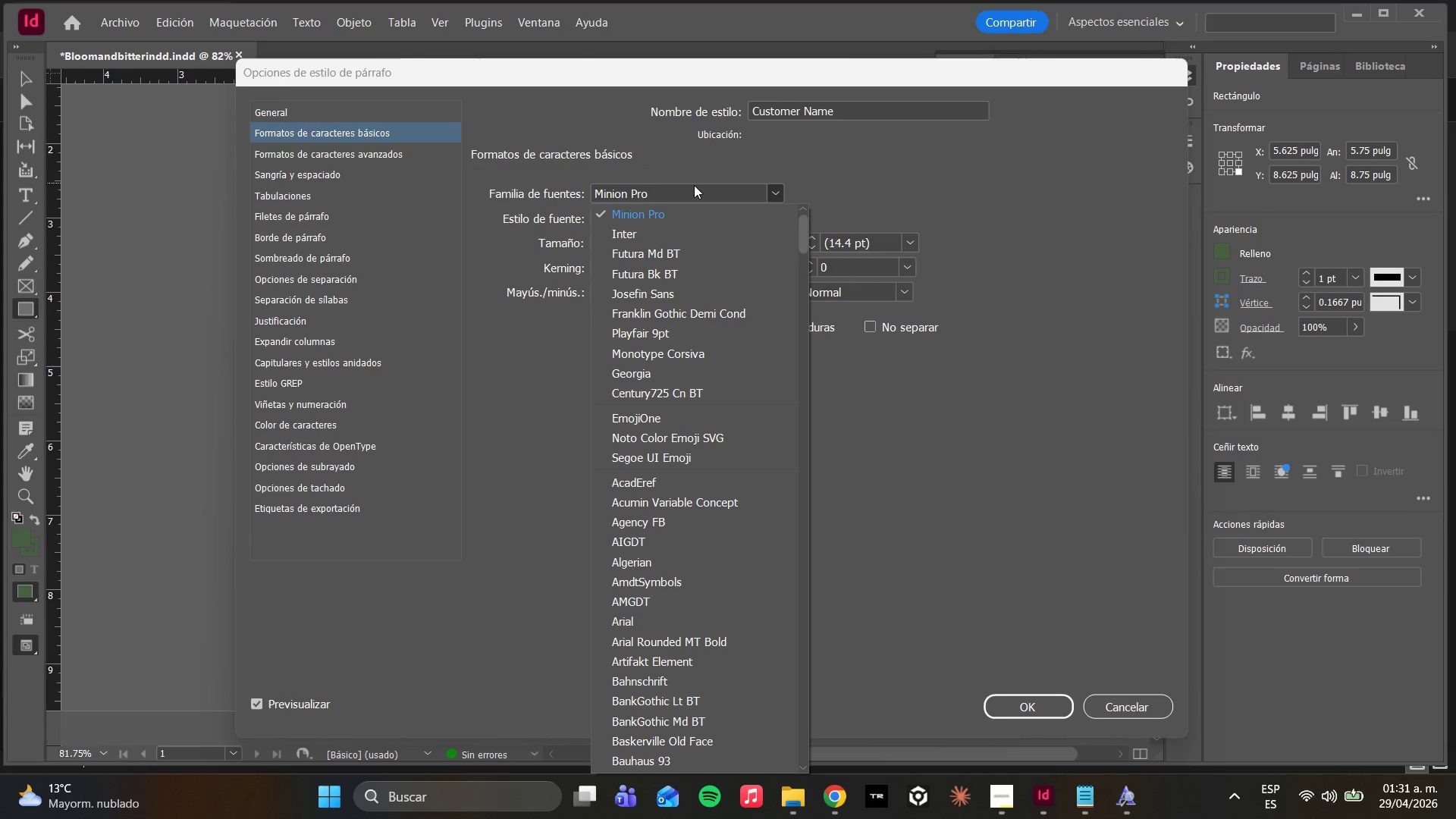 
key(F)
 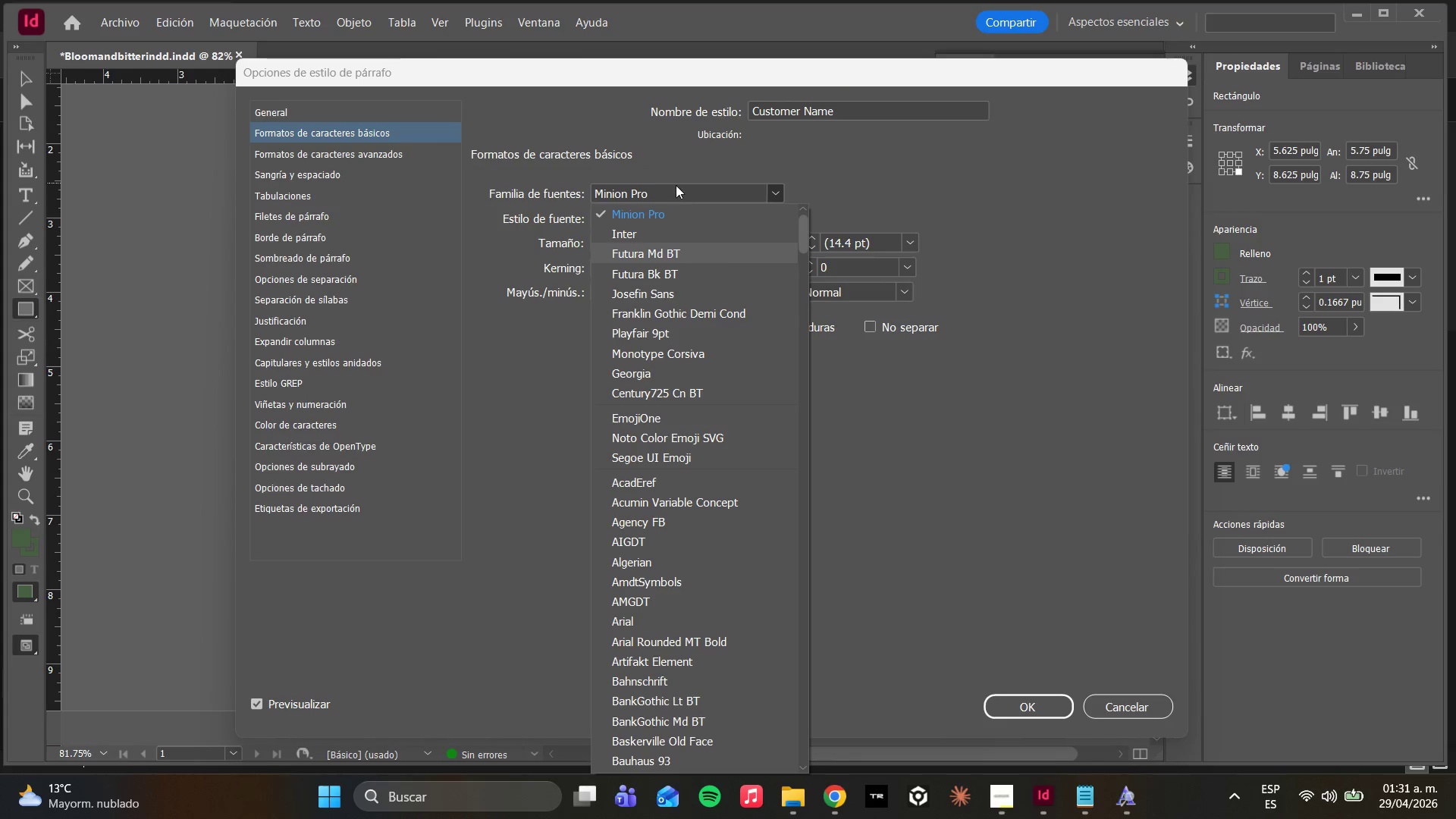 
left_click([676, 185])
 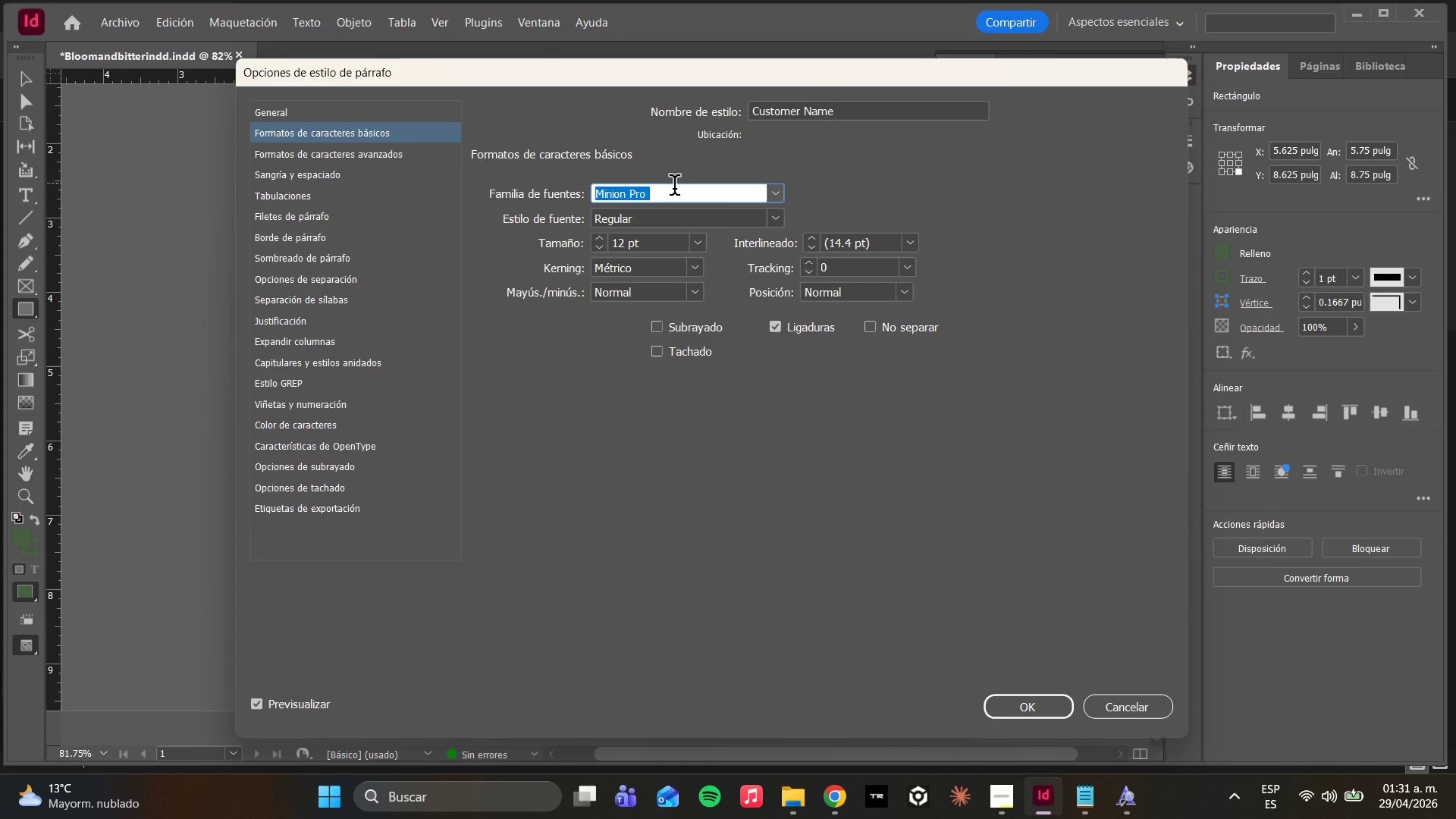 
type(frun)
 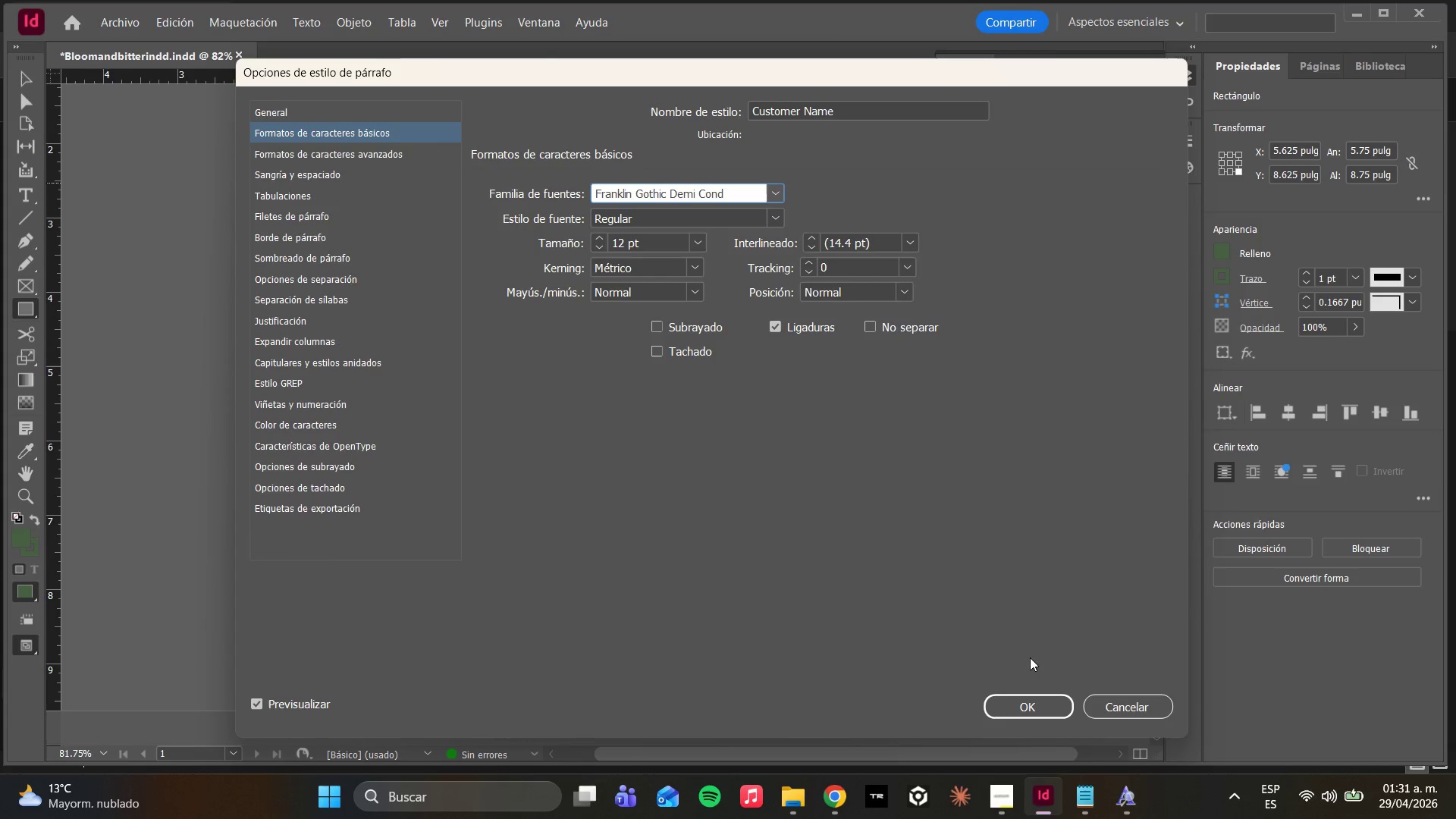 
left_click([1028, 711])
 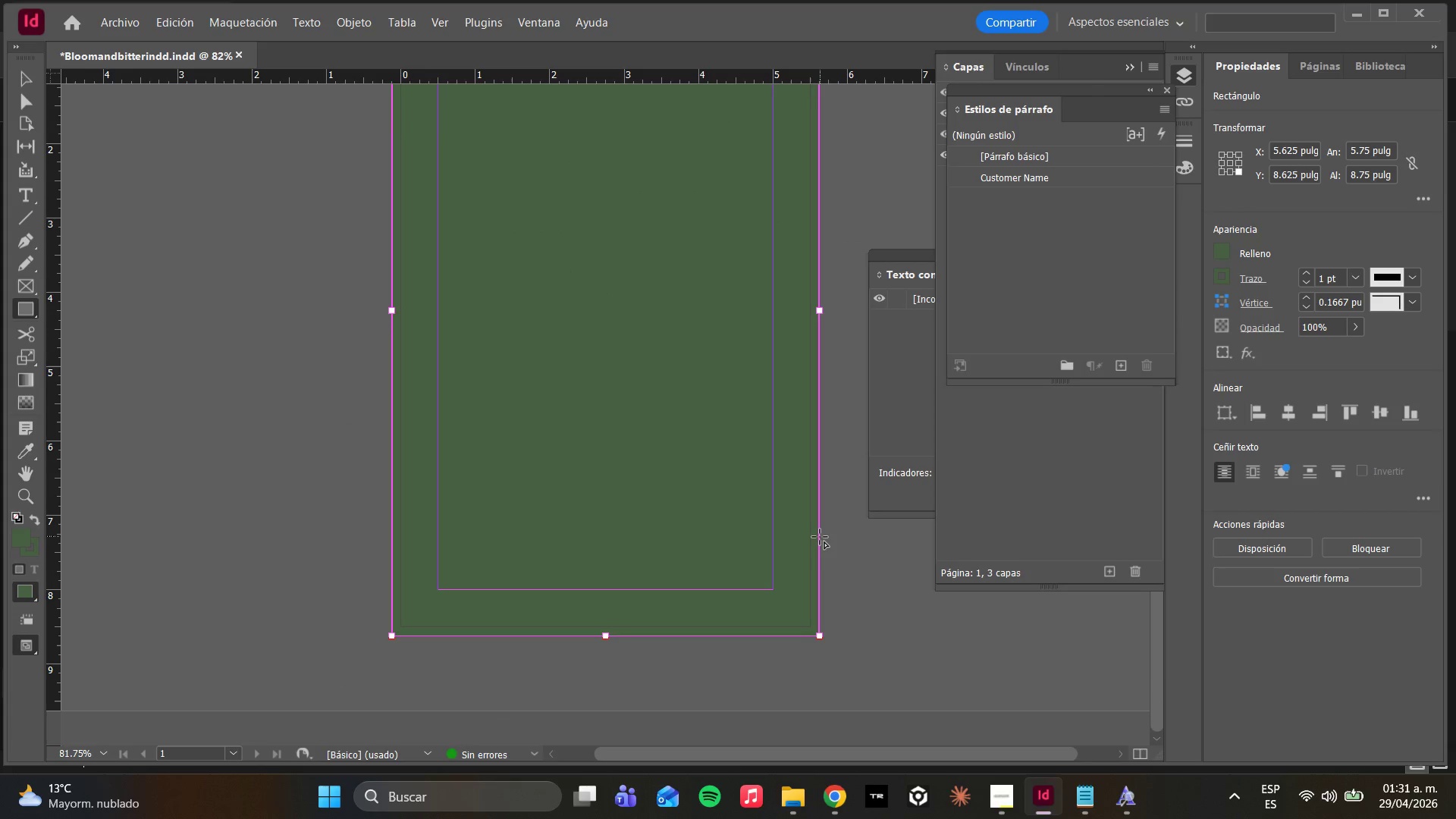 
key(Control+S)
 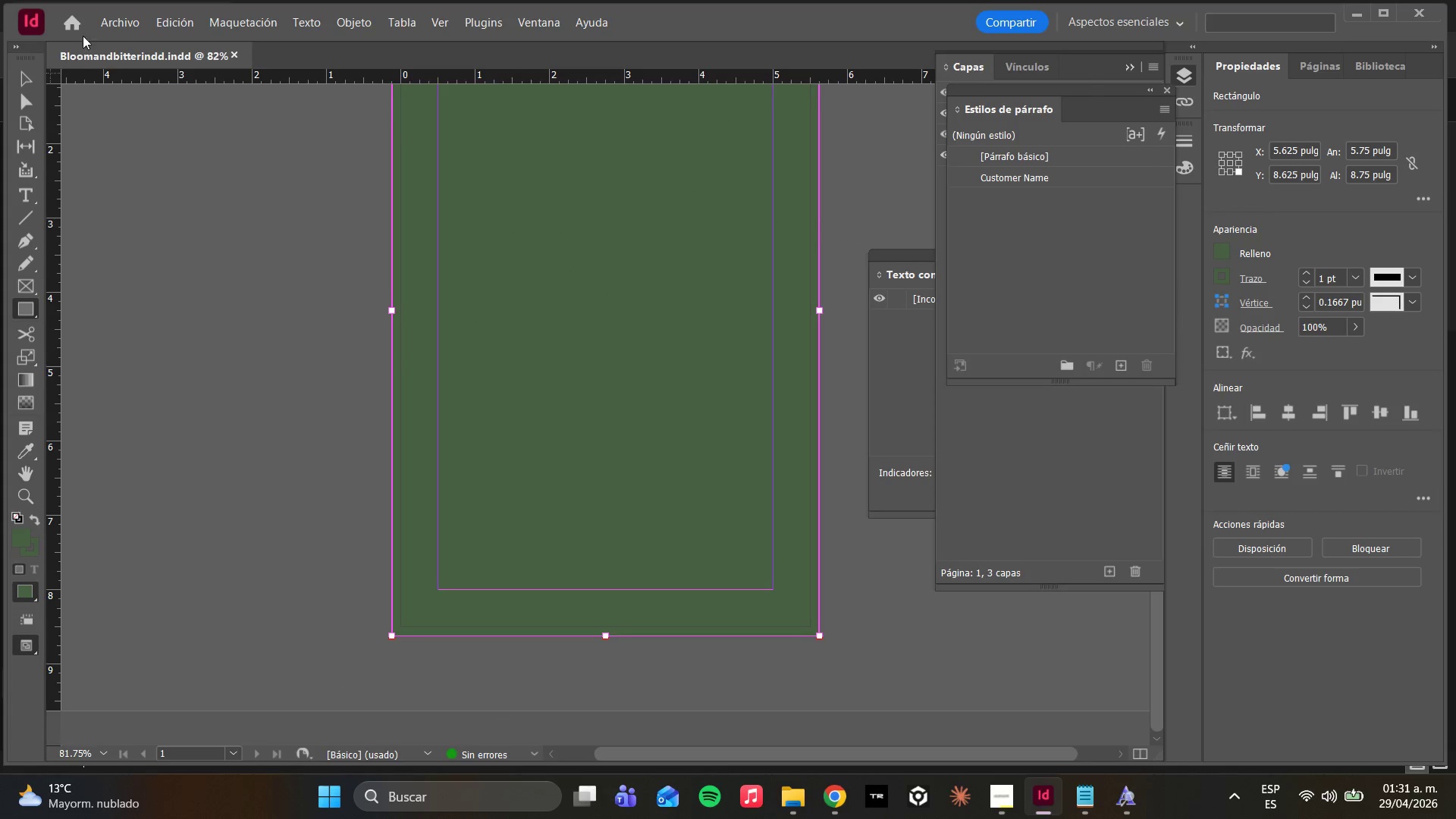 
left_click([158, 128])
 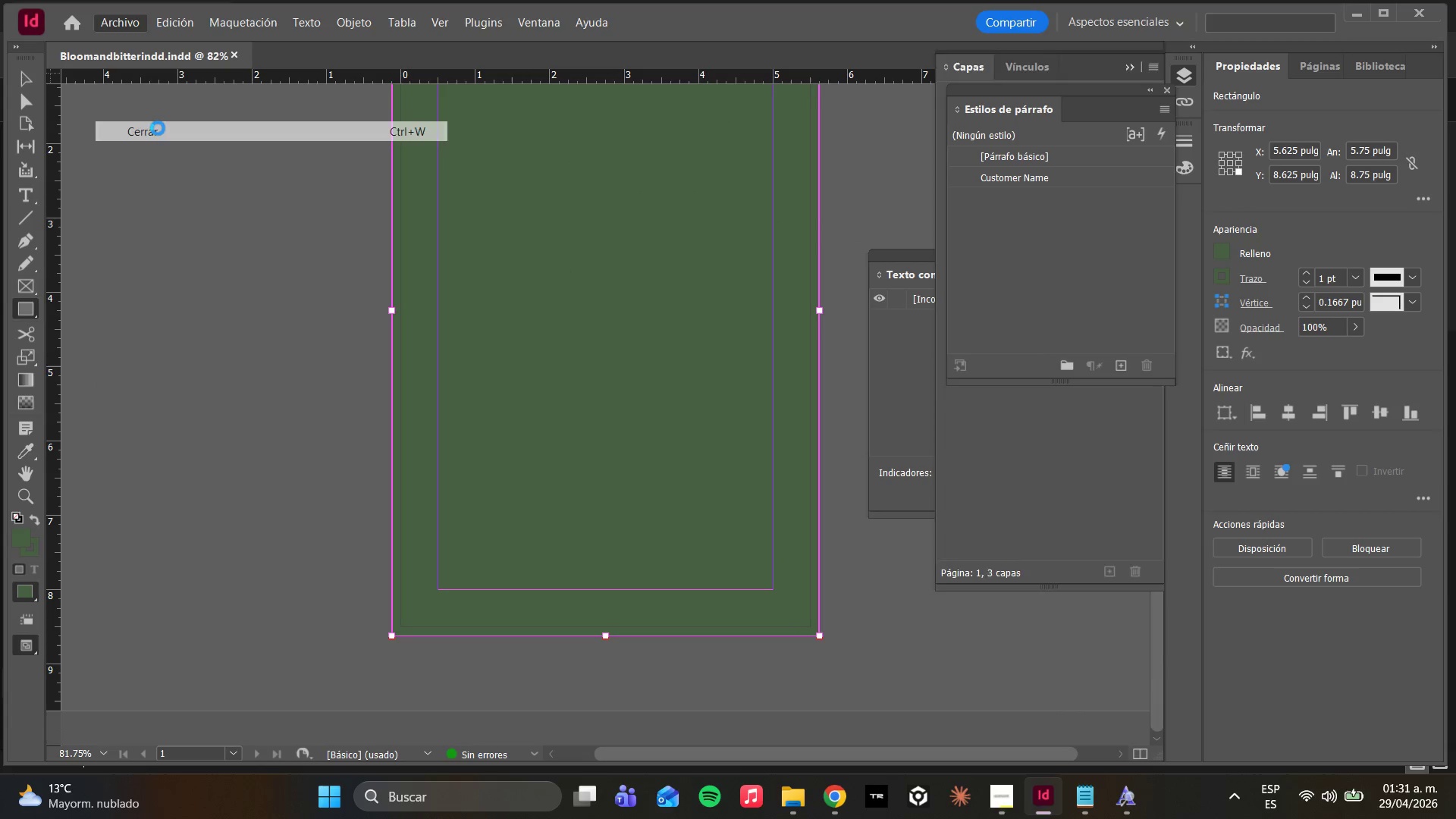 
mouse_move([167, 155])
 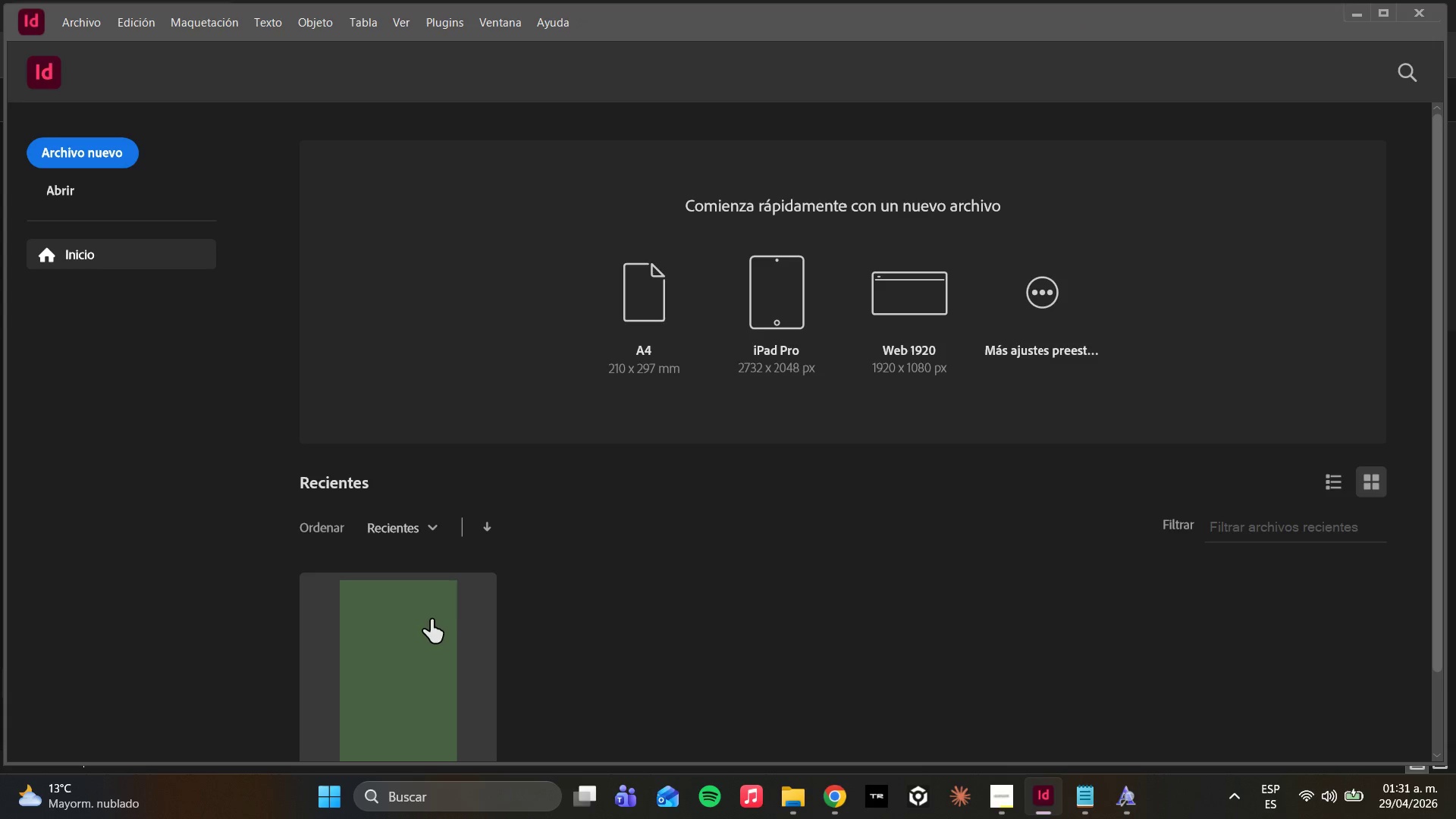 
left_click([430, 620])
 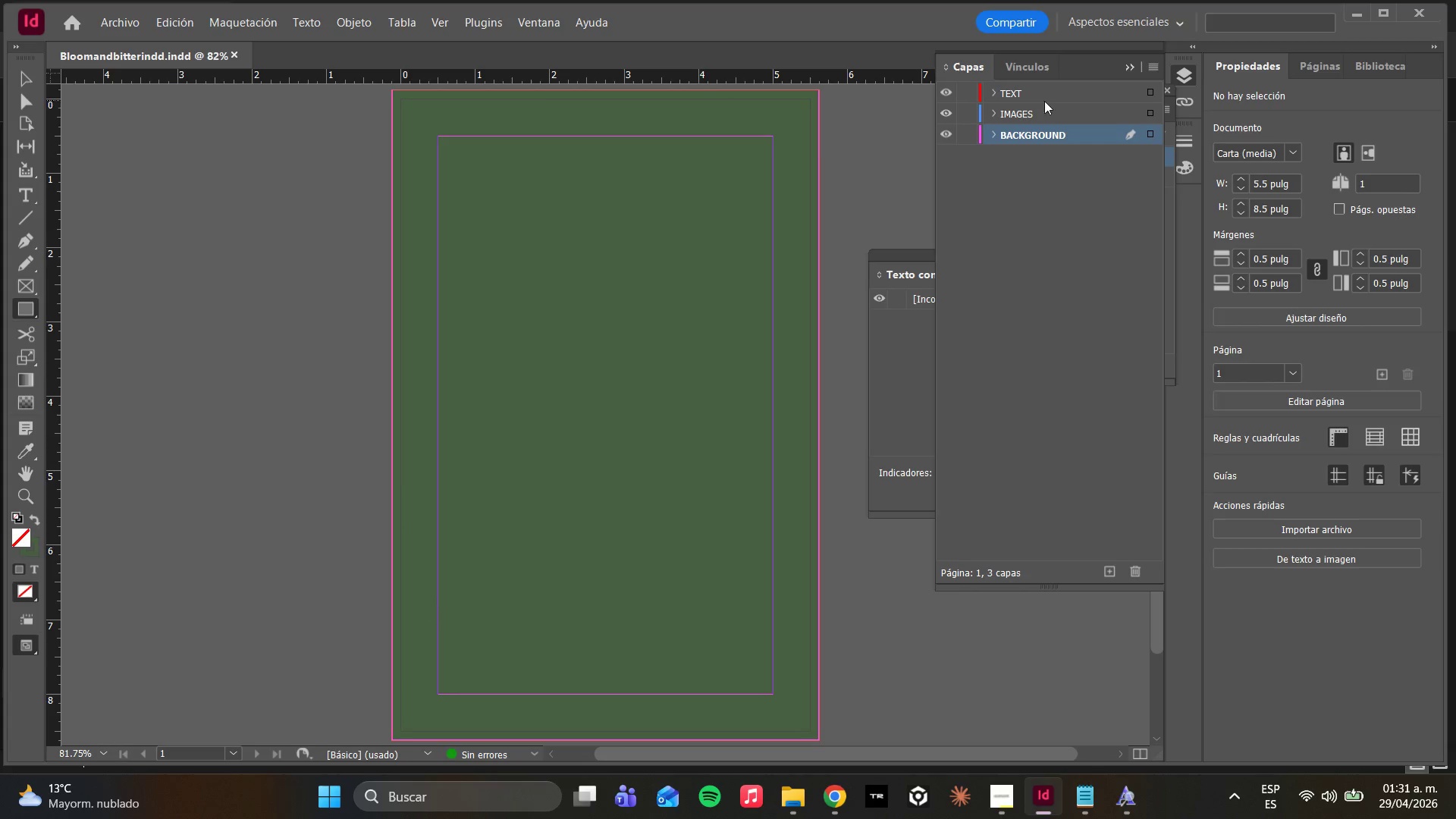 
key(F11)
 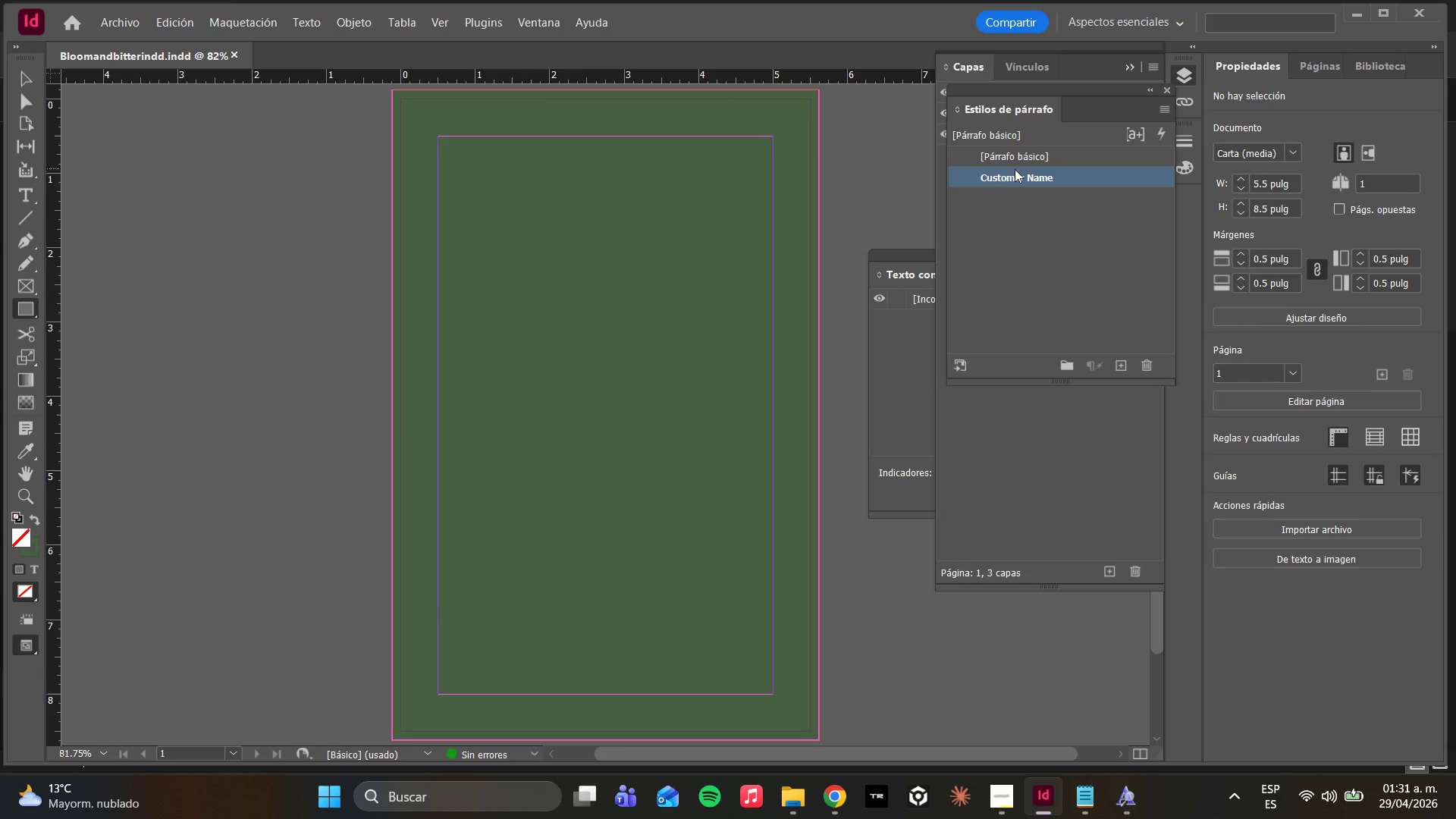 
double_click([1010, 177])
 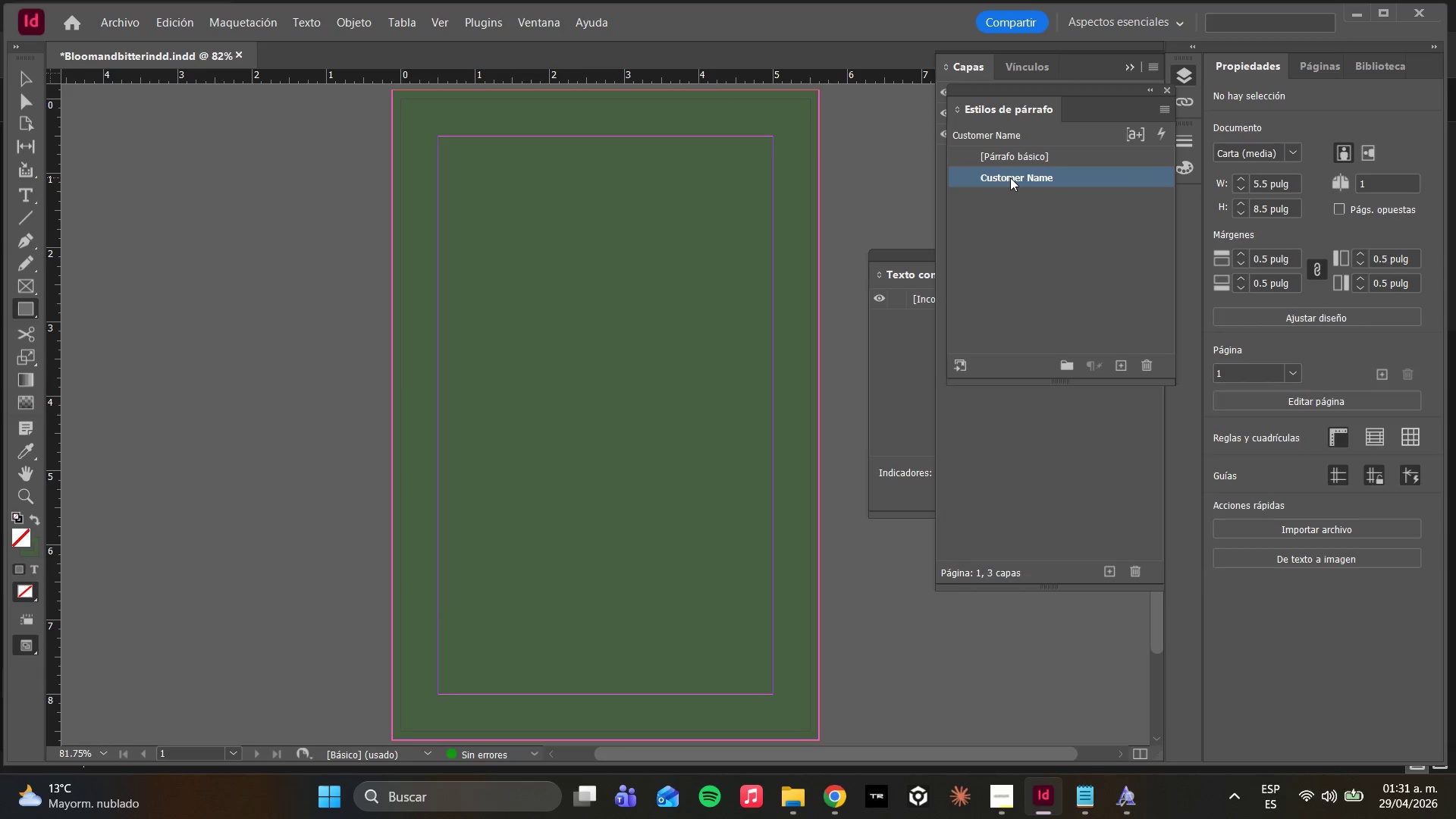 
triple_click([1010, 177])
 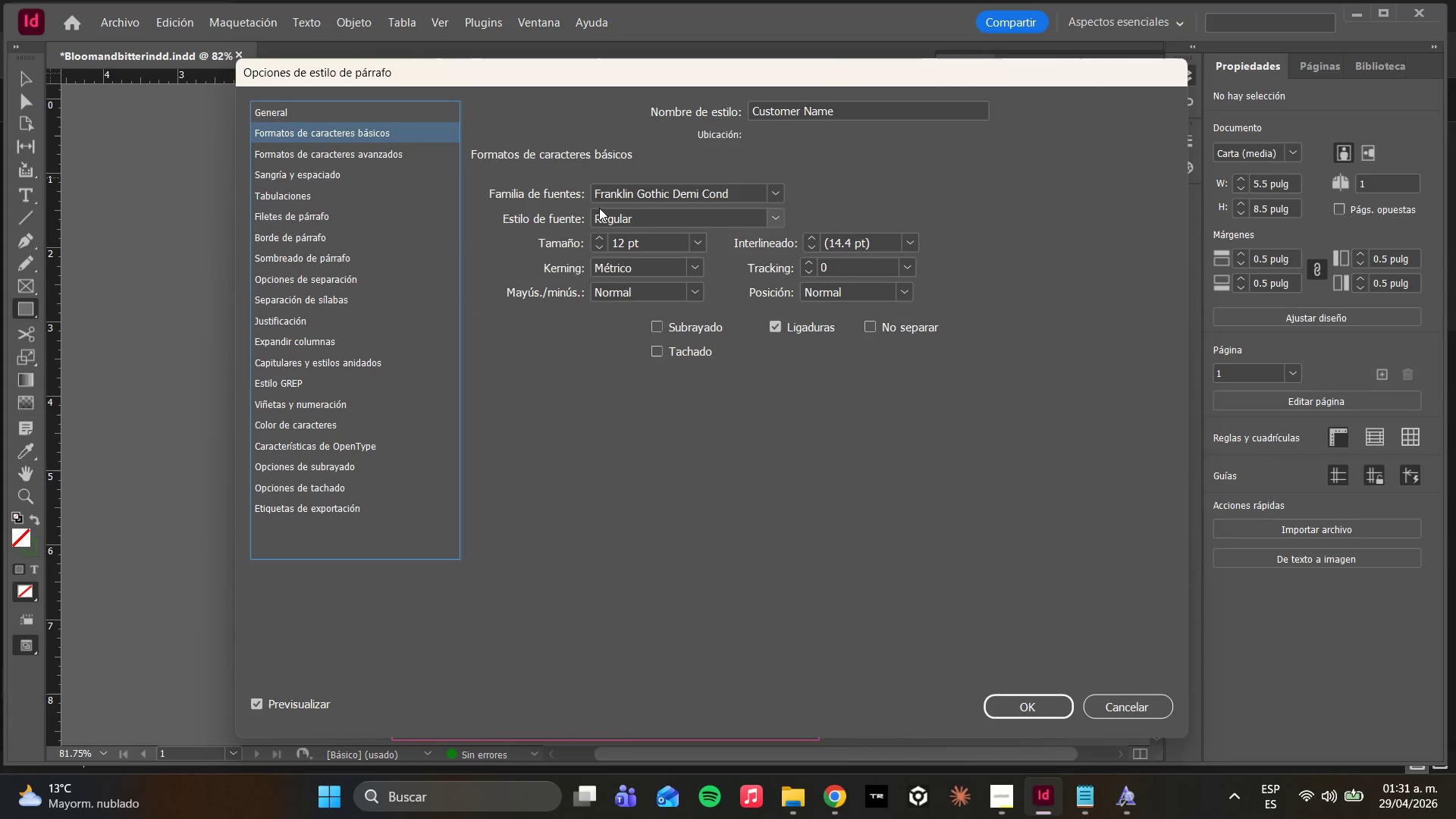 
double_click([736, 202])
 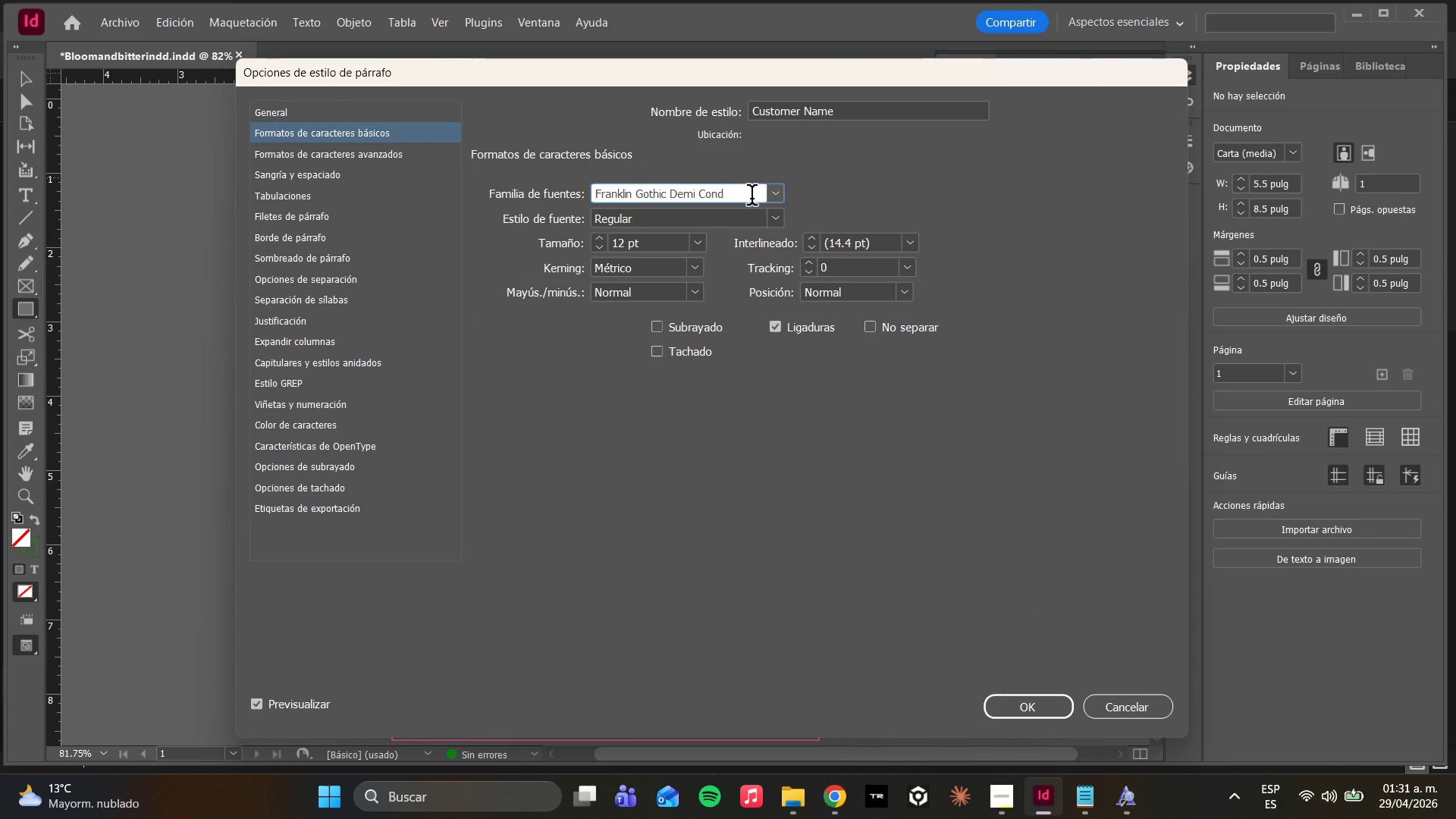 
left_click_drag(start_coordinate=[752, 198], to_coordinate=[574, 164])
 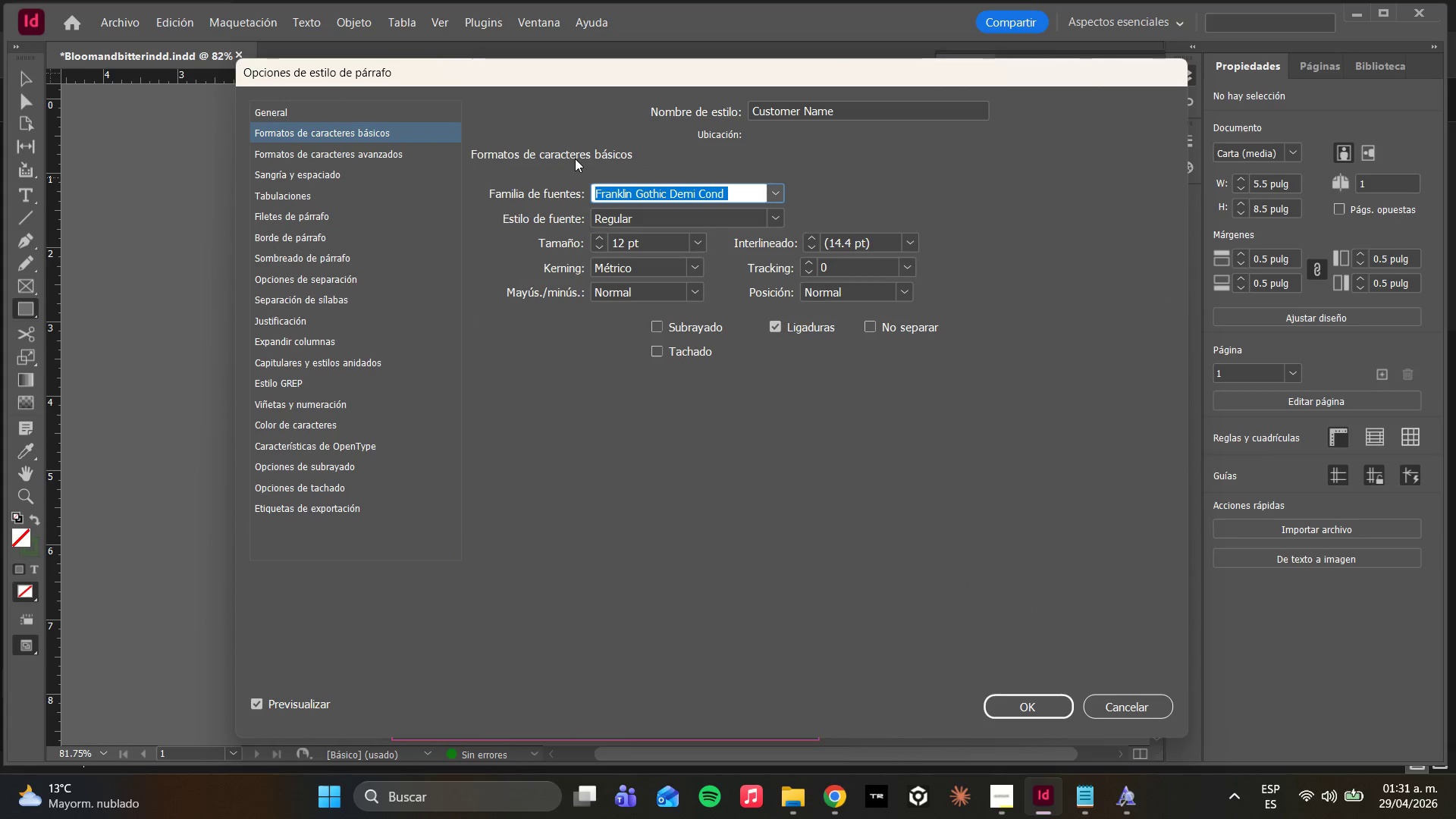 
type(frau)
 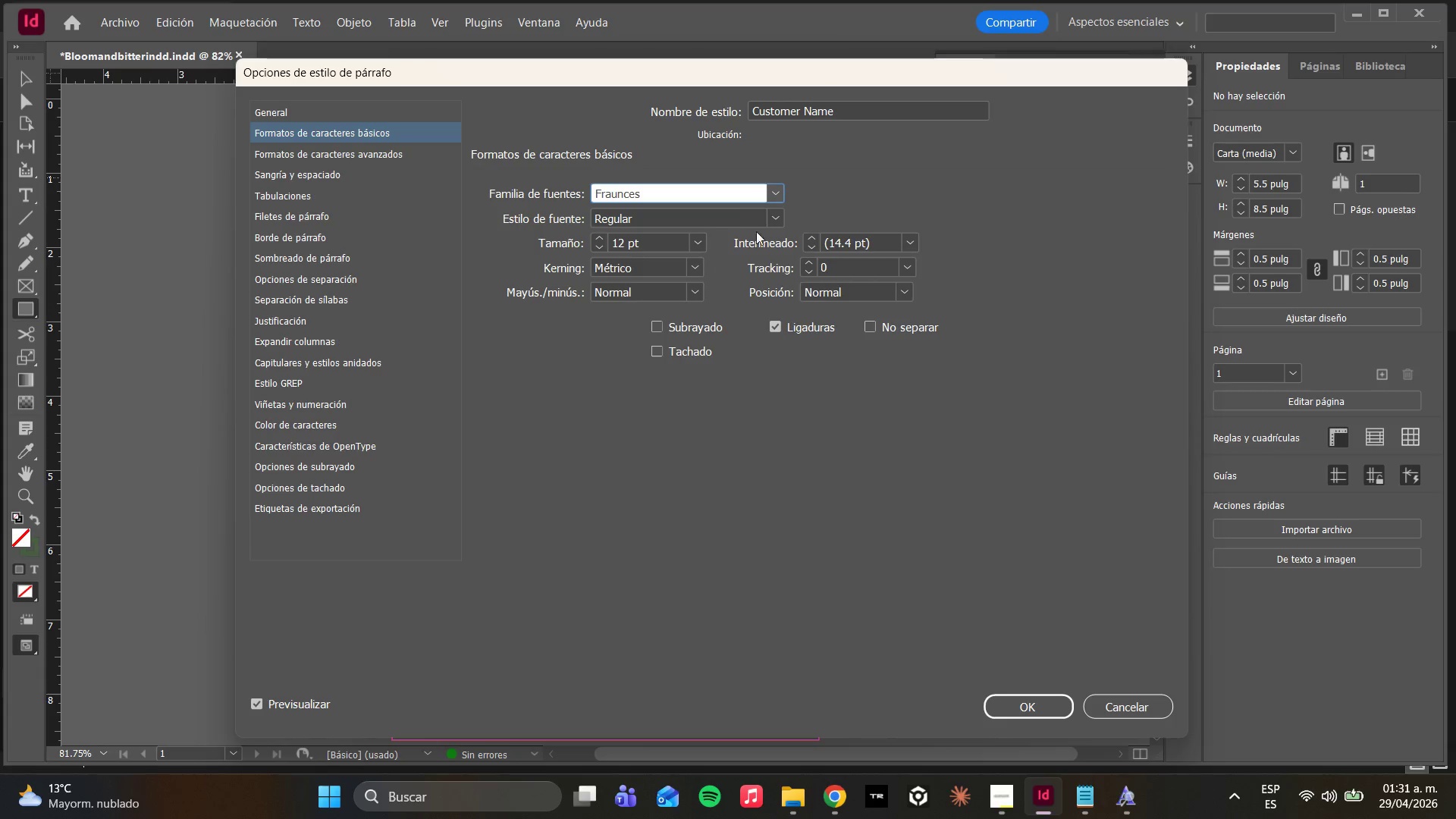 
wait(5.08)
 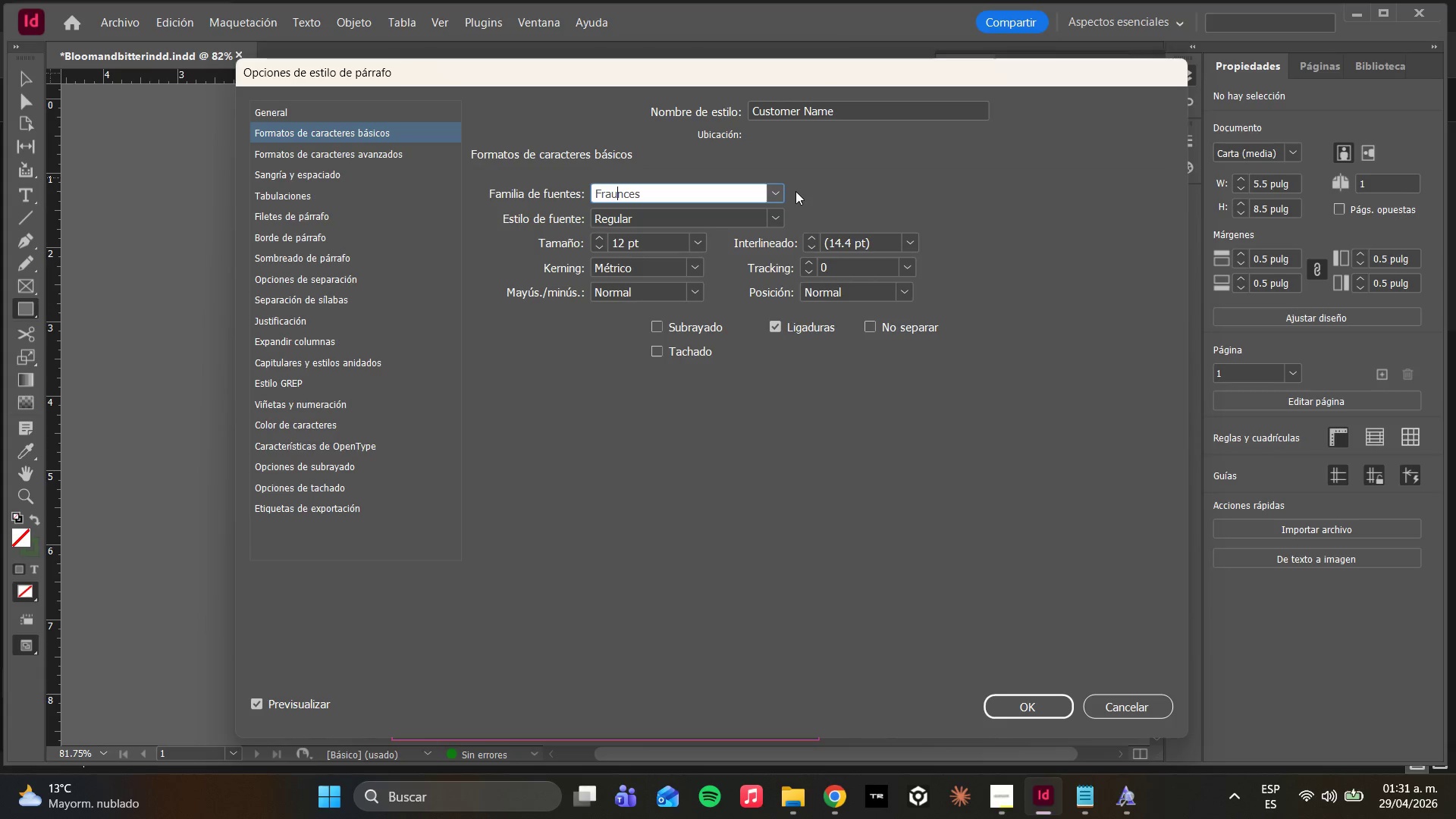 
left_click([671, 316])
 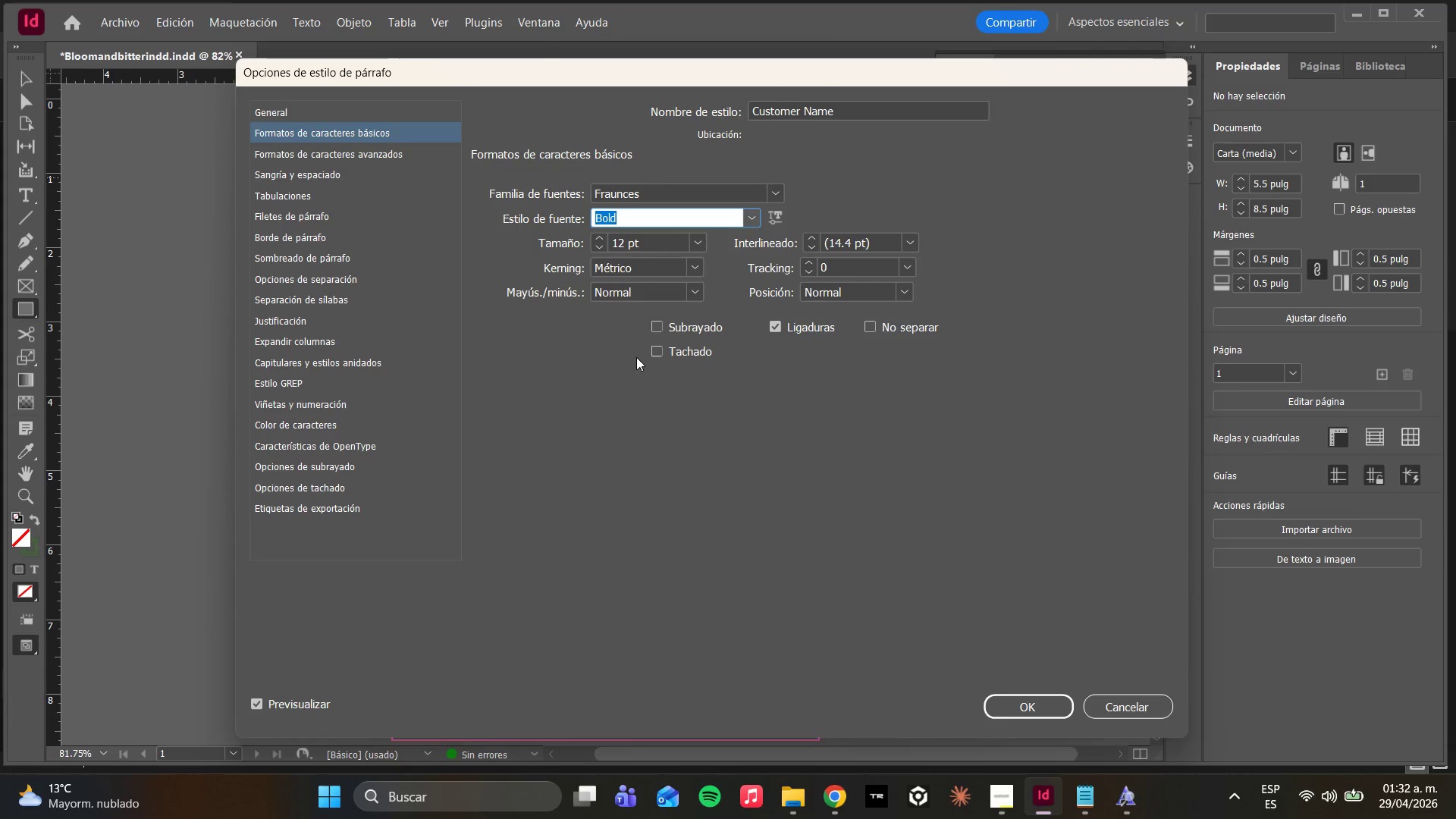 
left_click([636, 357])
 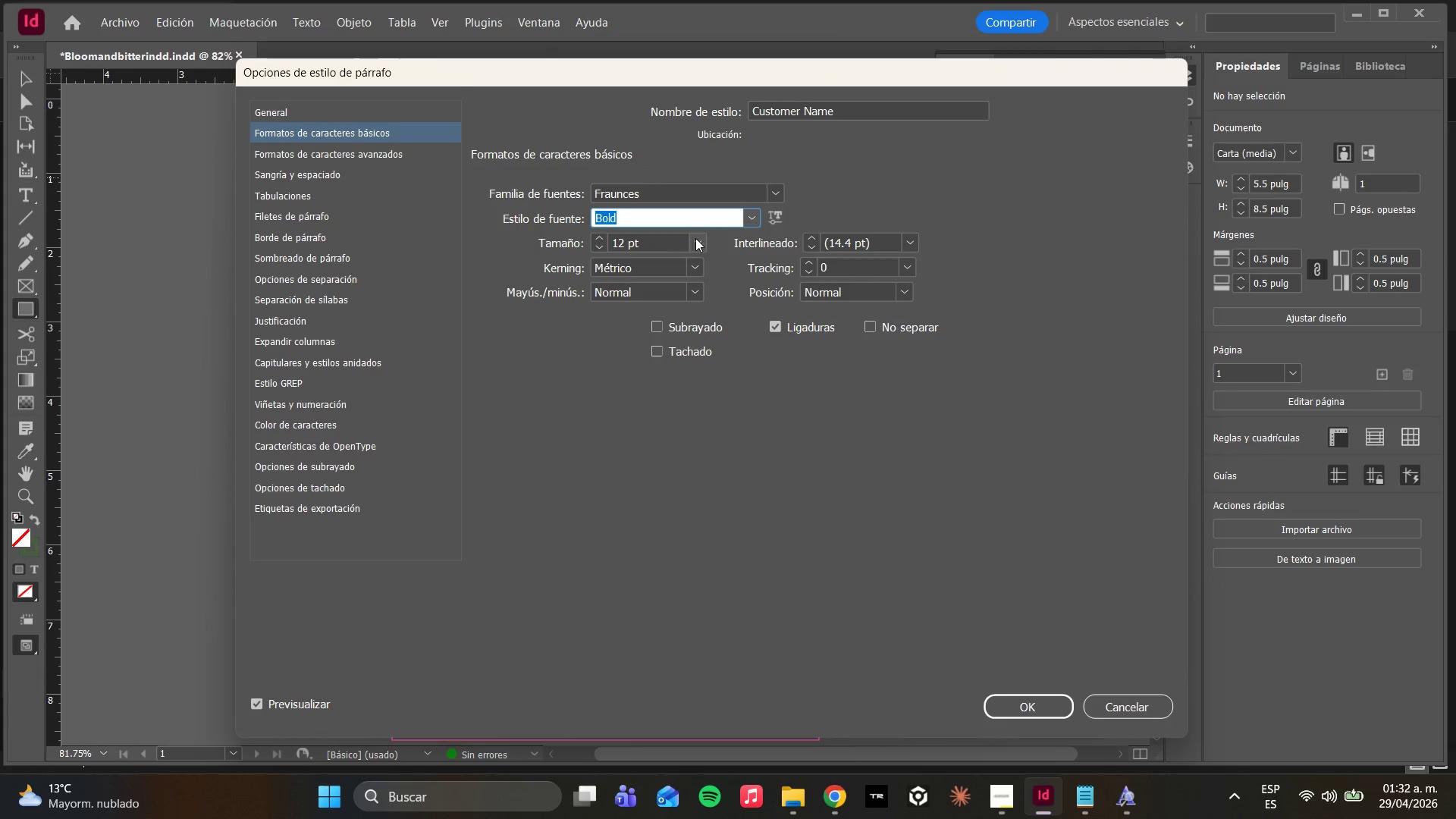 
left_click([698, 238])
 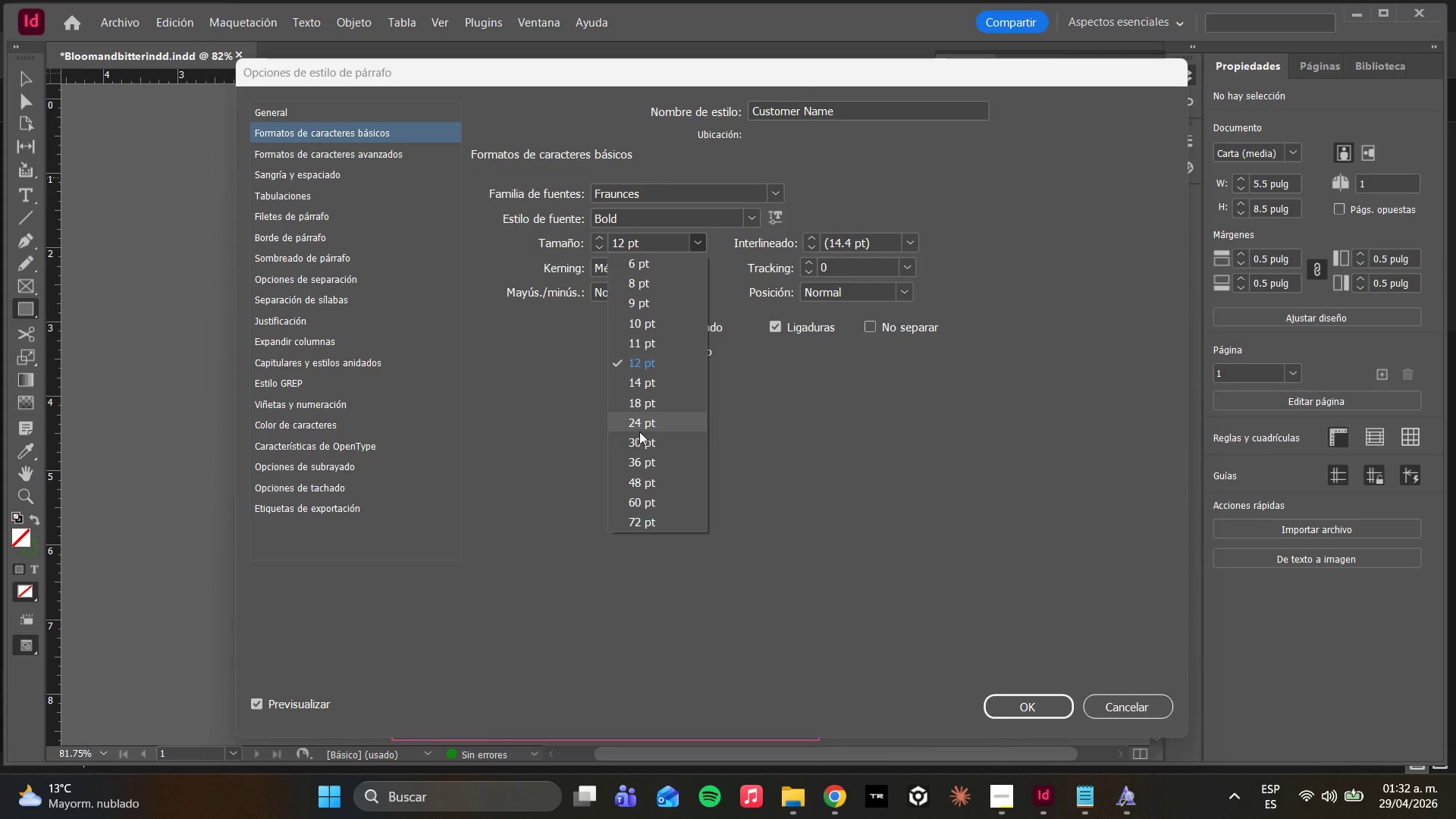 
left_click([639, 445])
 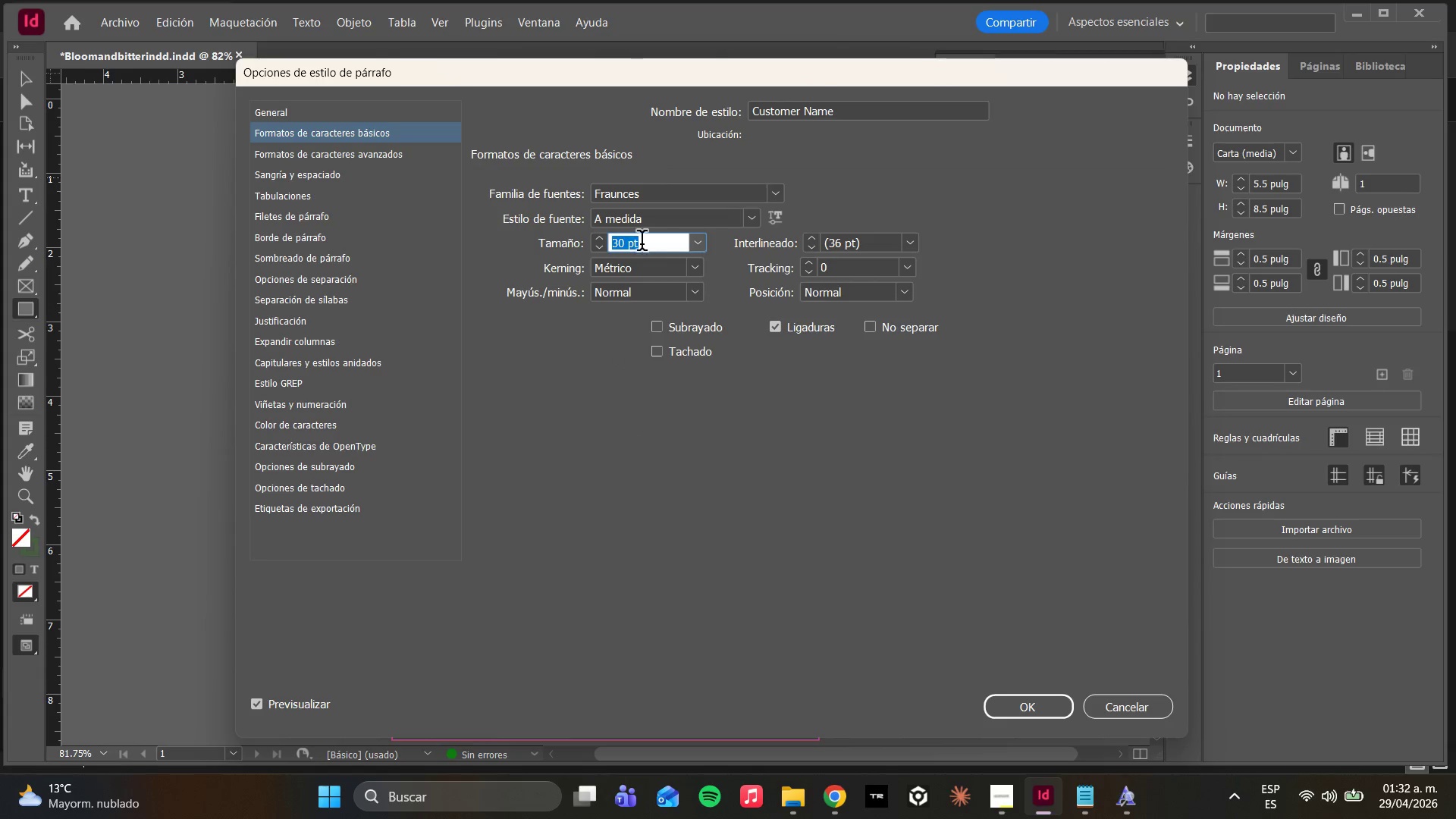 
left_click([632, 245])
 